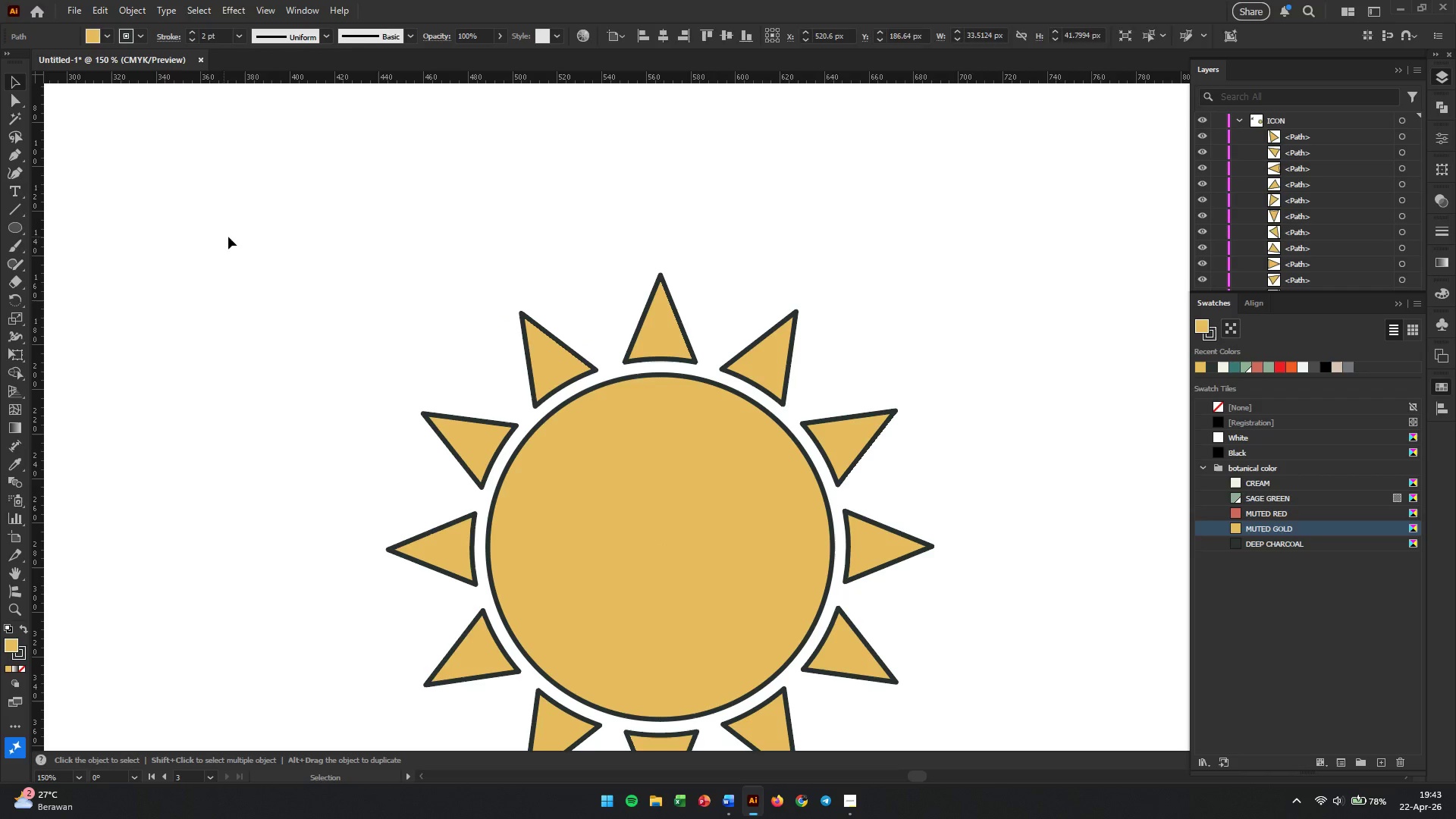 
hold_key(key=AltLeft, duration=0.58)
 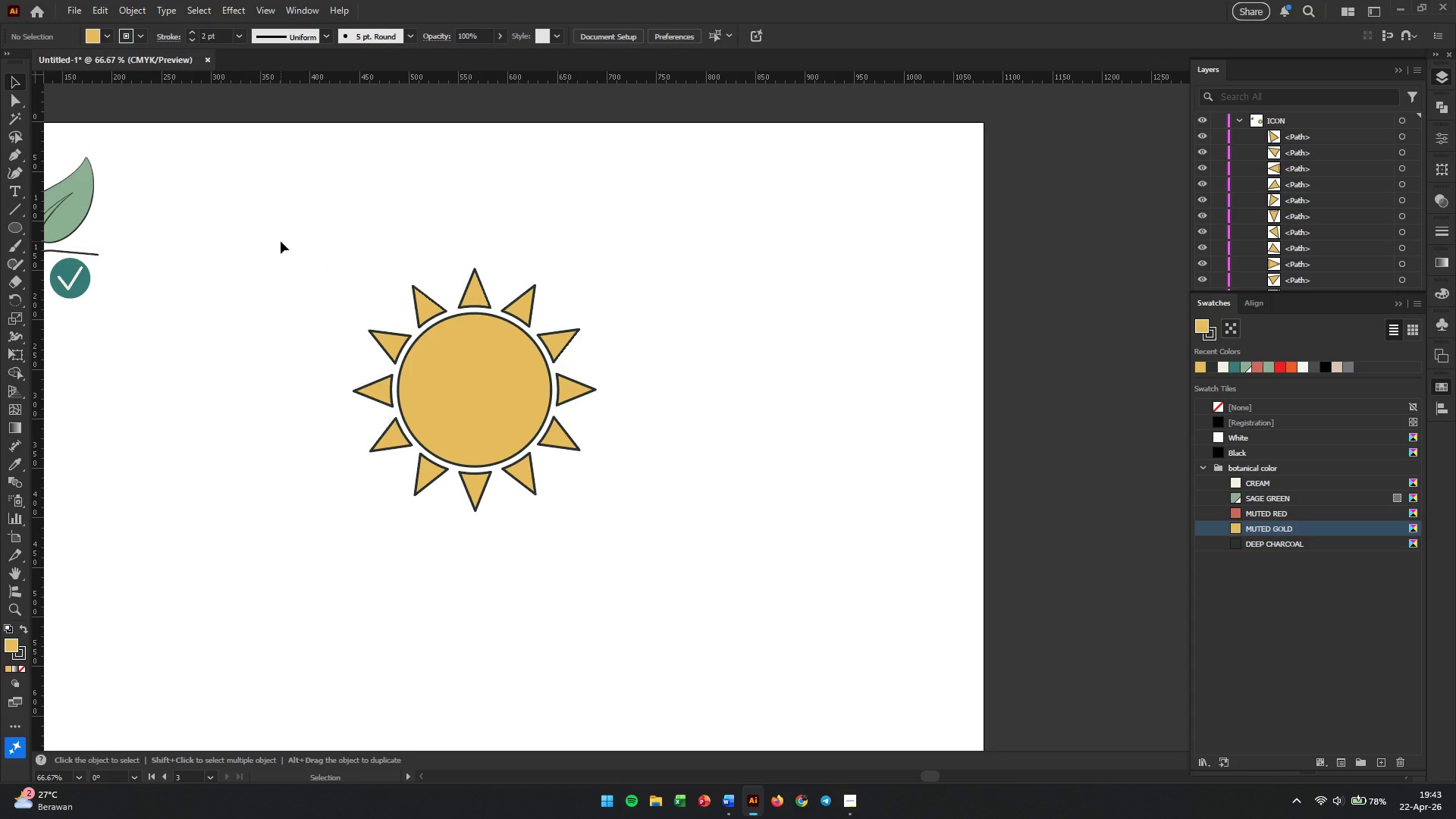 
left_click_drag(start_coordinate=[281, 241], to_coordinate=[670, 593])
 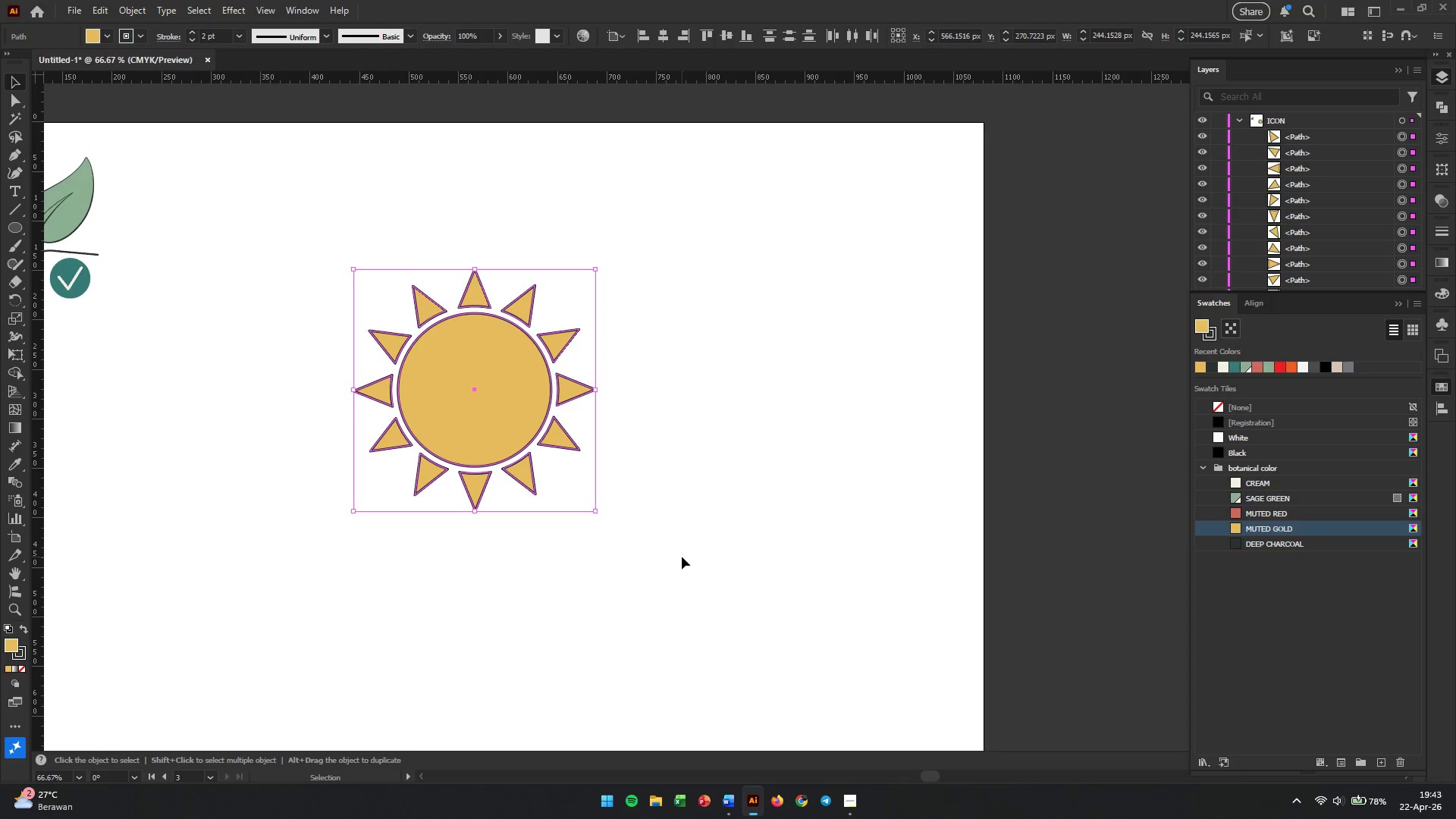 
scroll: coordinate [328, 265], scroll_direction: down, amount: 2.0
 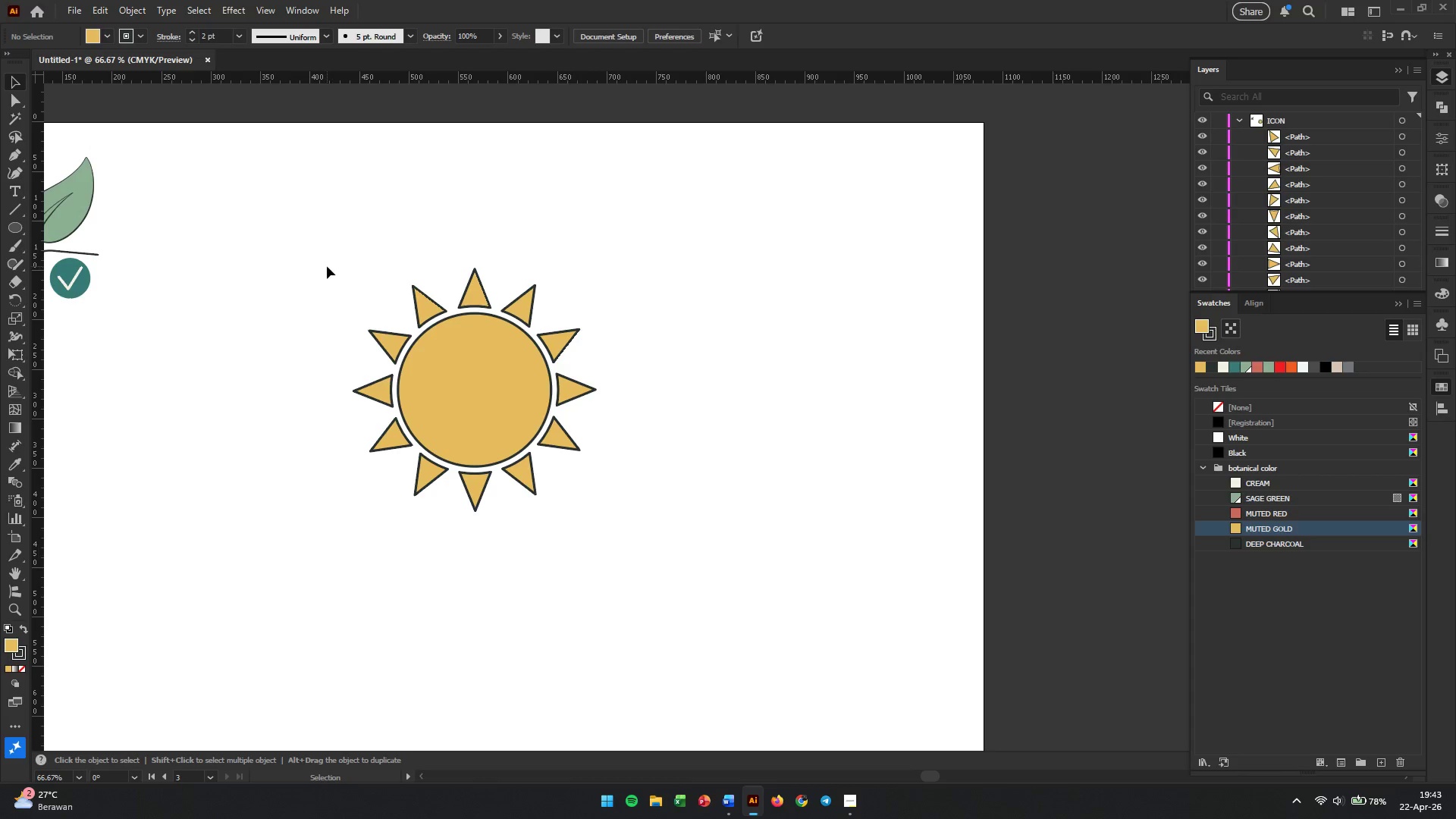 
key(Control+G)
 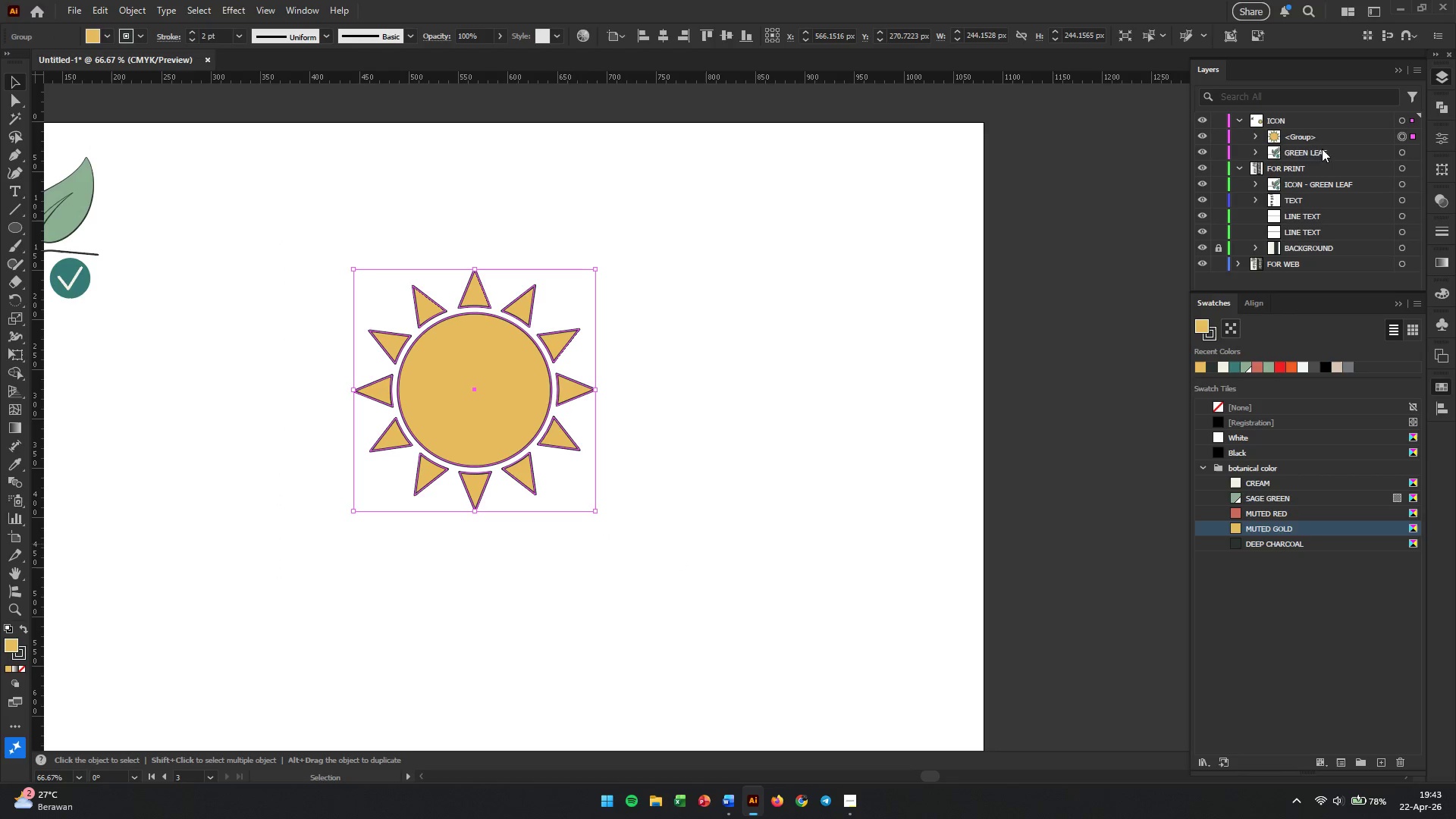 
left_click([1312, 140])
 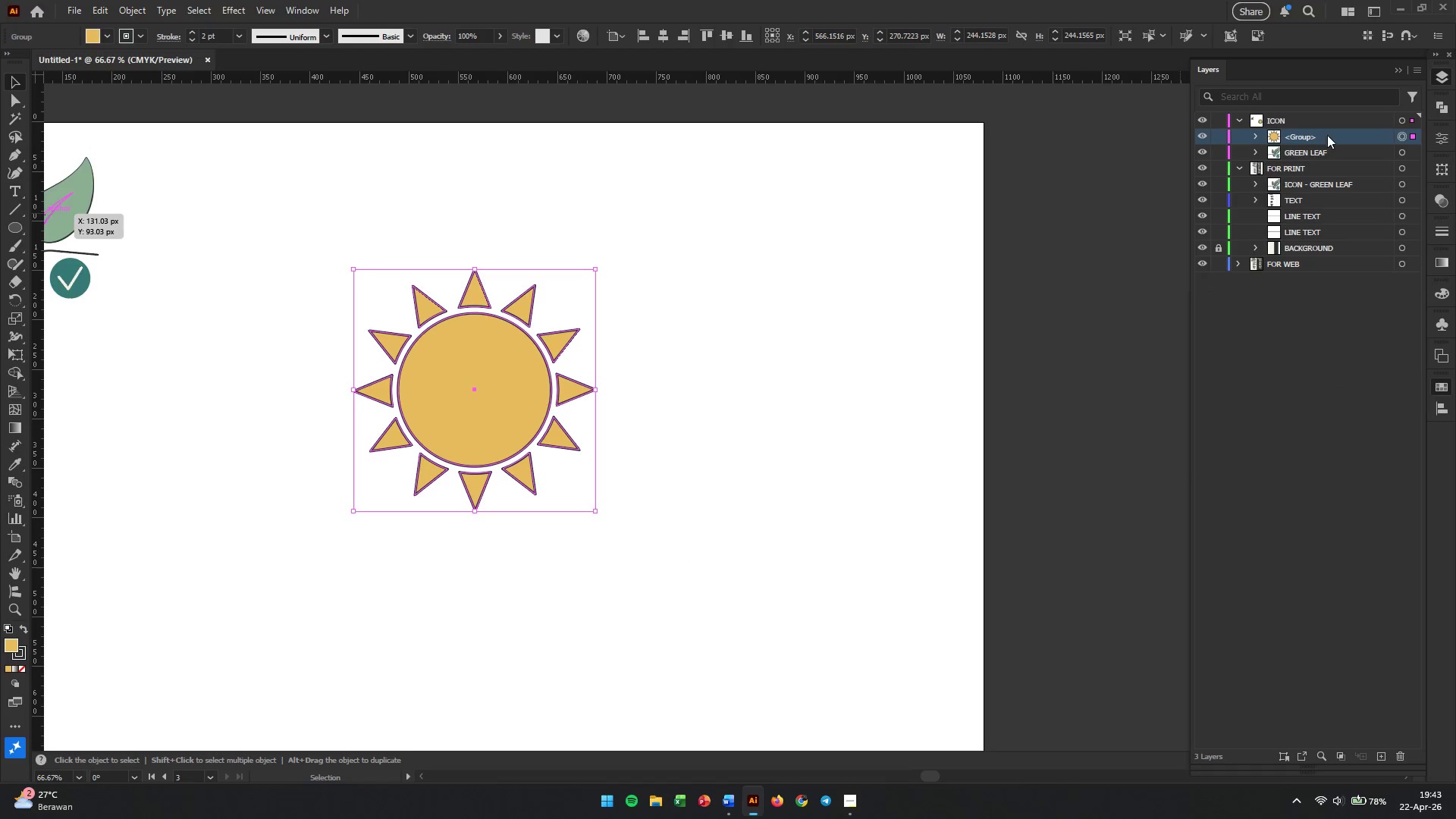 
double_click([1311, 139])
 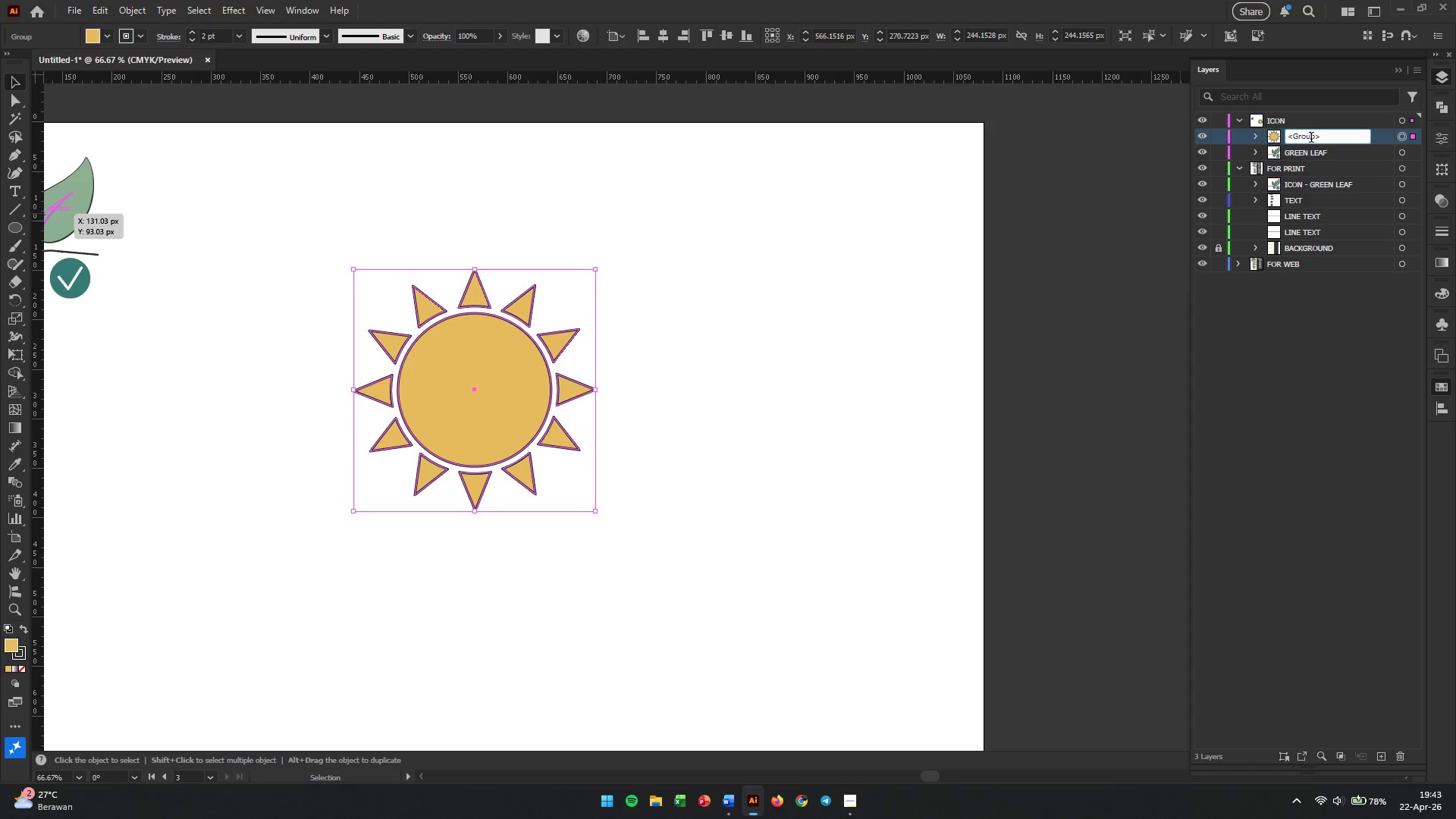 
double_click([1311, 139])
 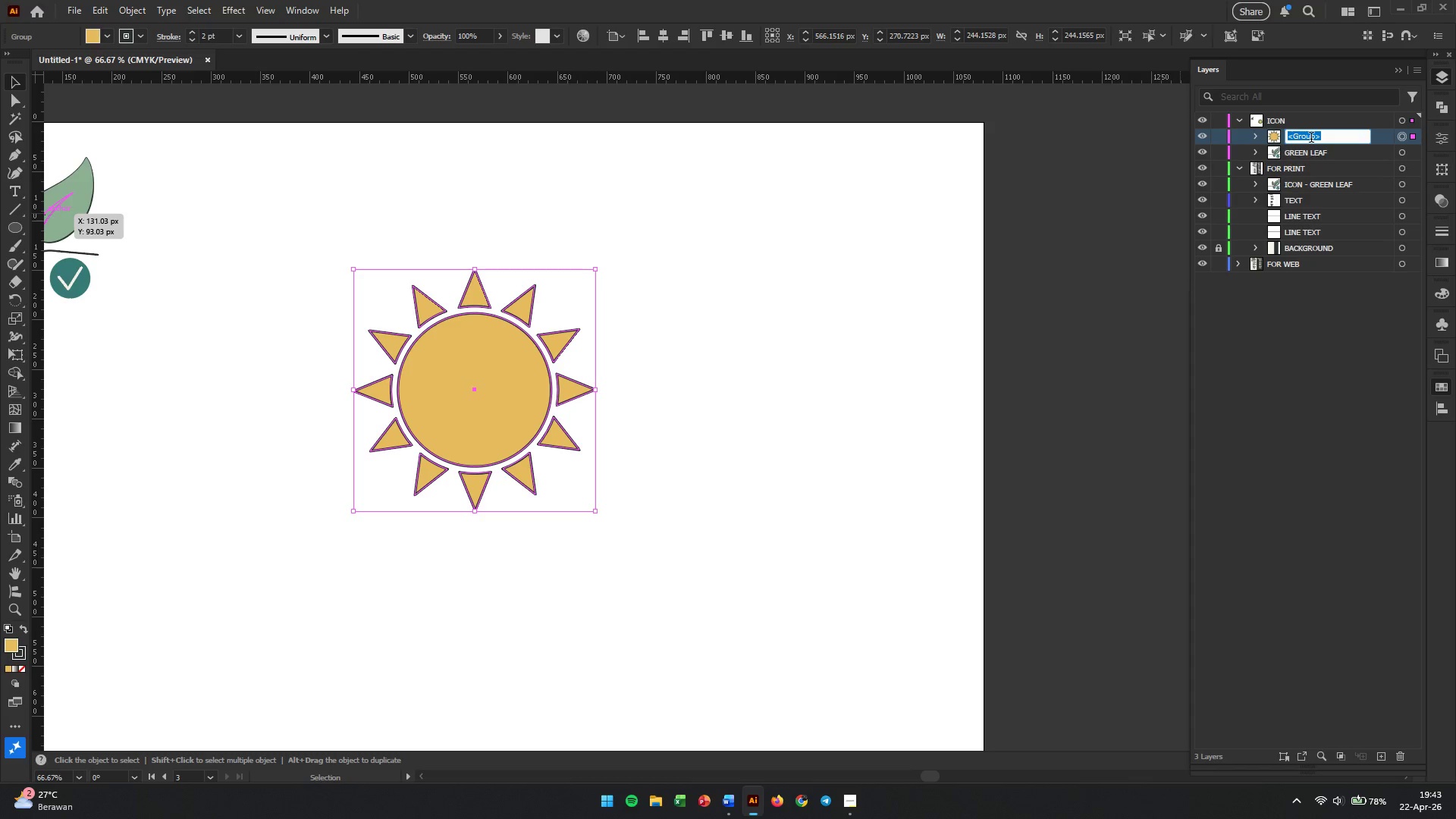 
type(SUN)
 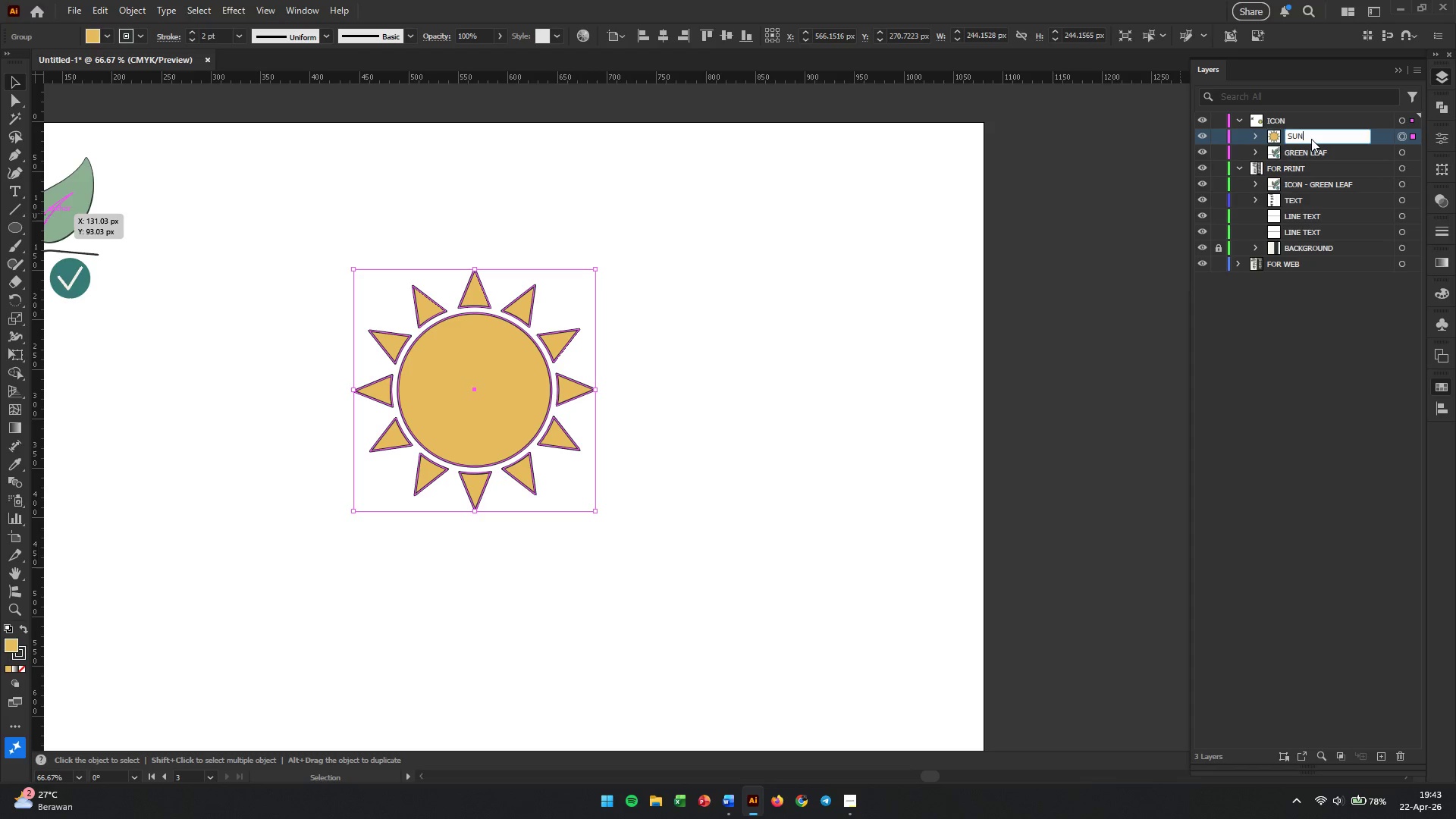 
key(Enter)
 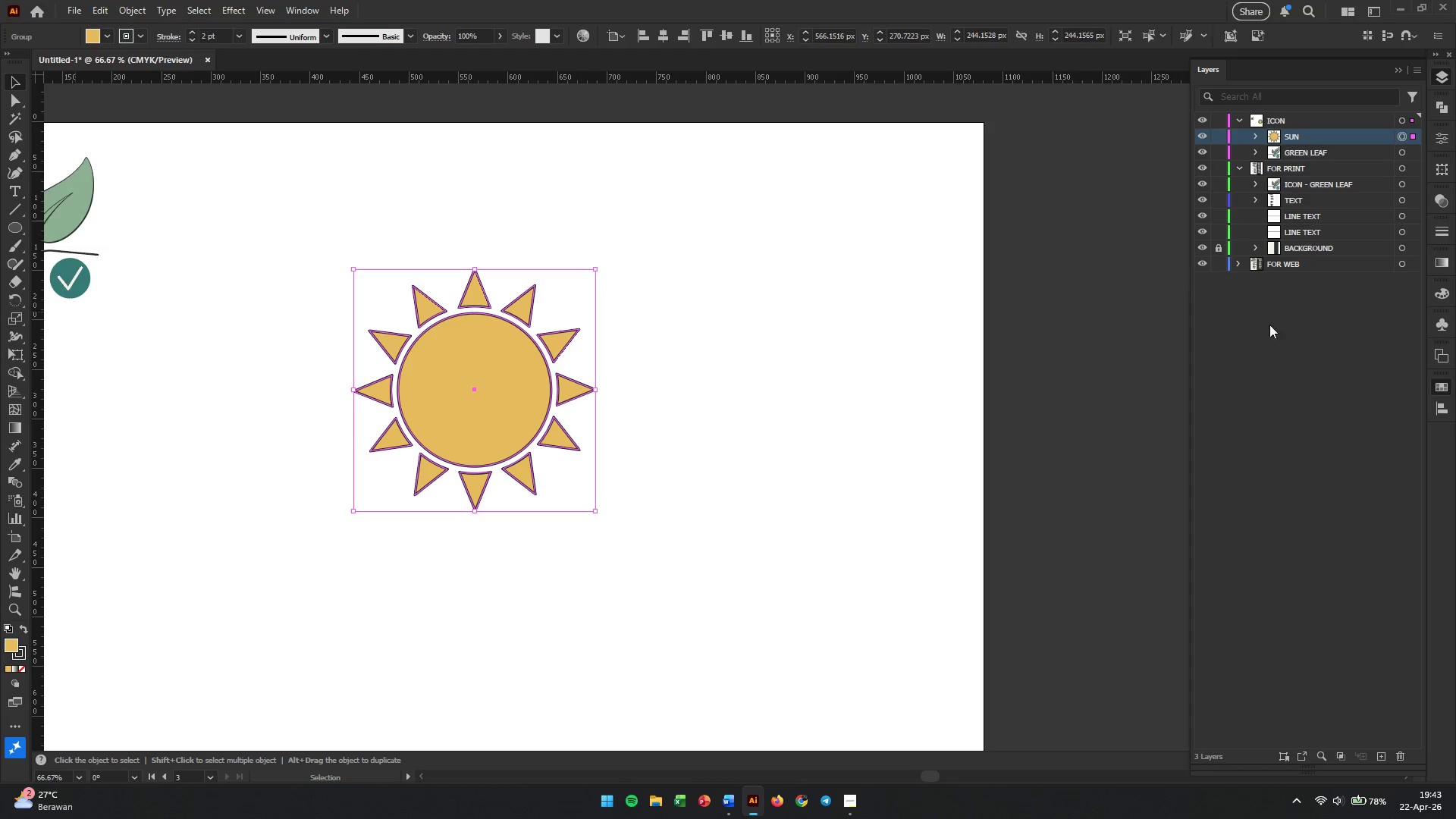 
left_click([689, 435])
 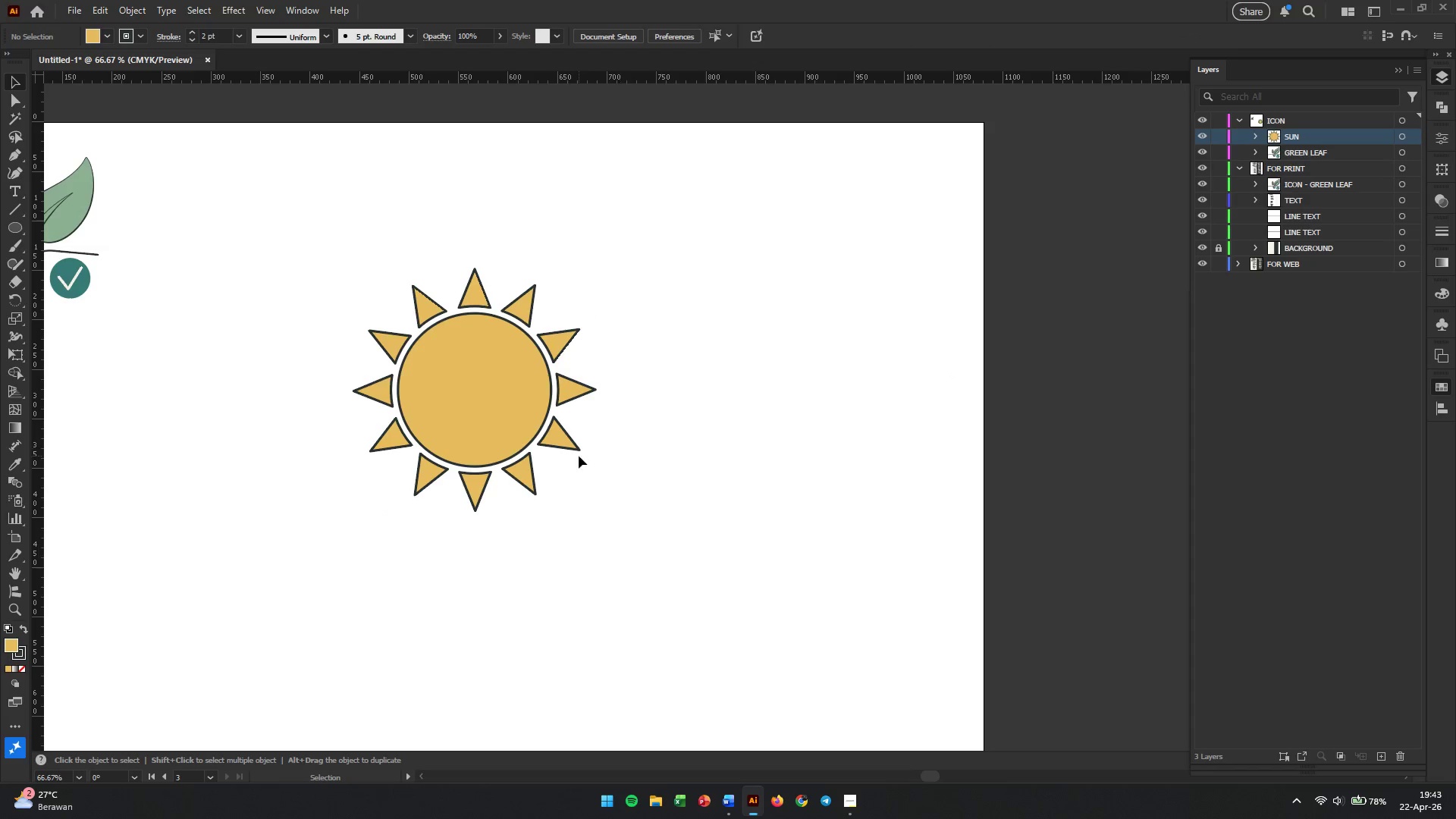 
scroll: coordinate [576, 456], scroll_direction: down, amount: 3.0
 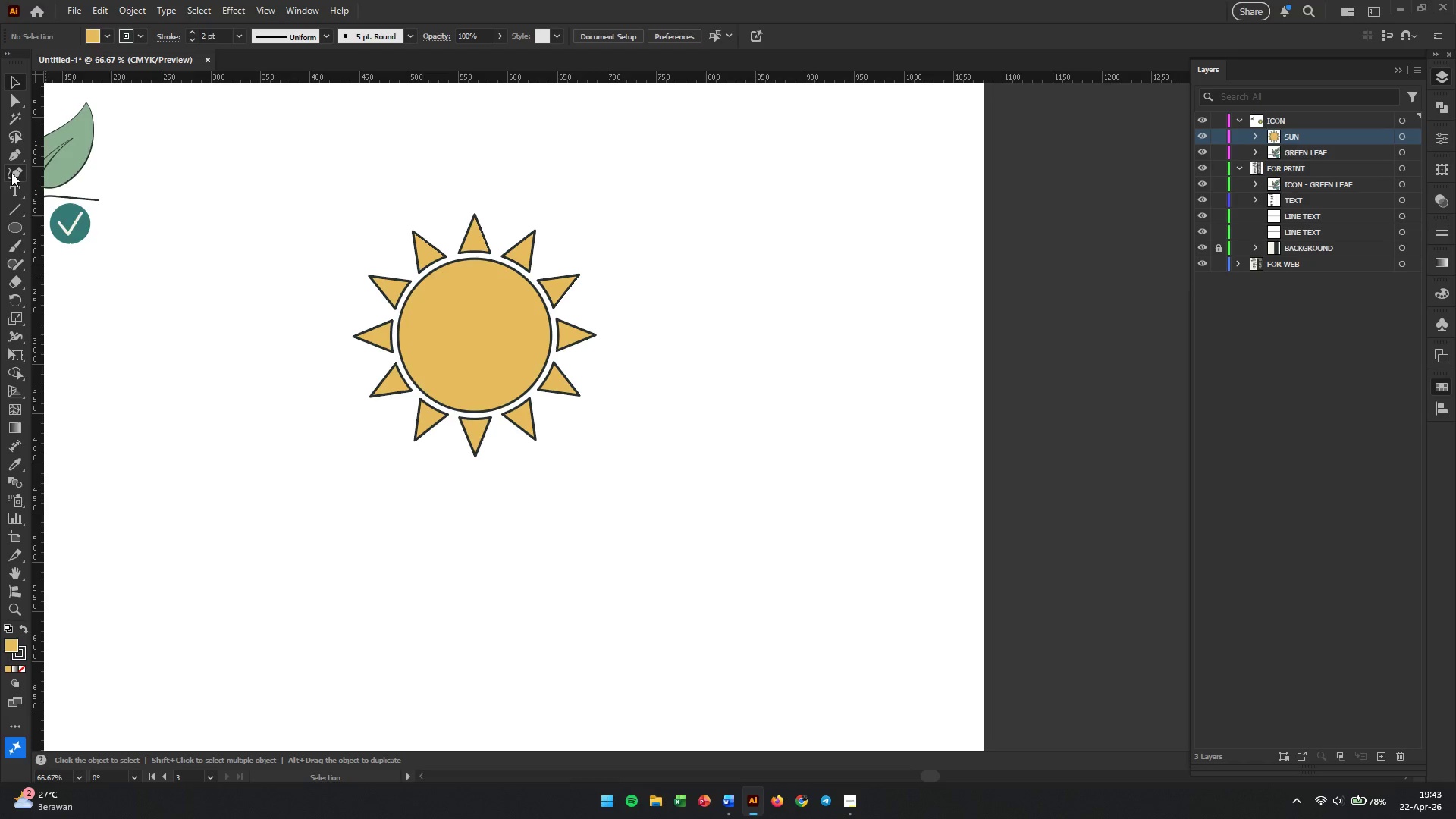 
left_click([11, 157])
 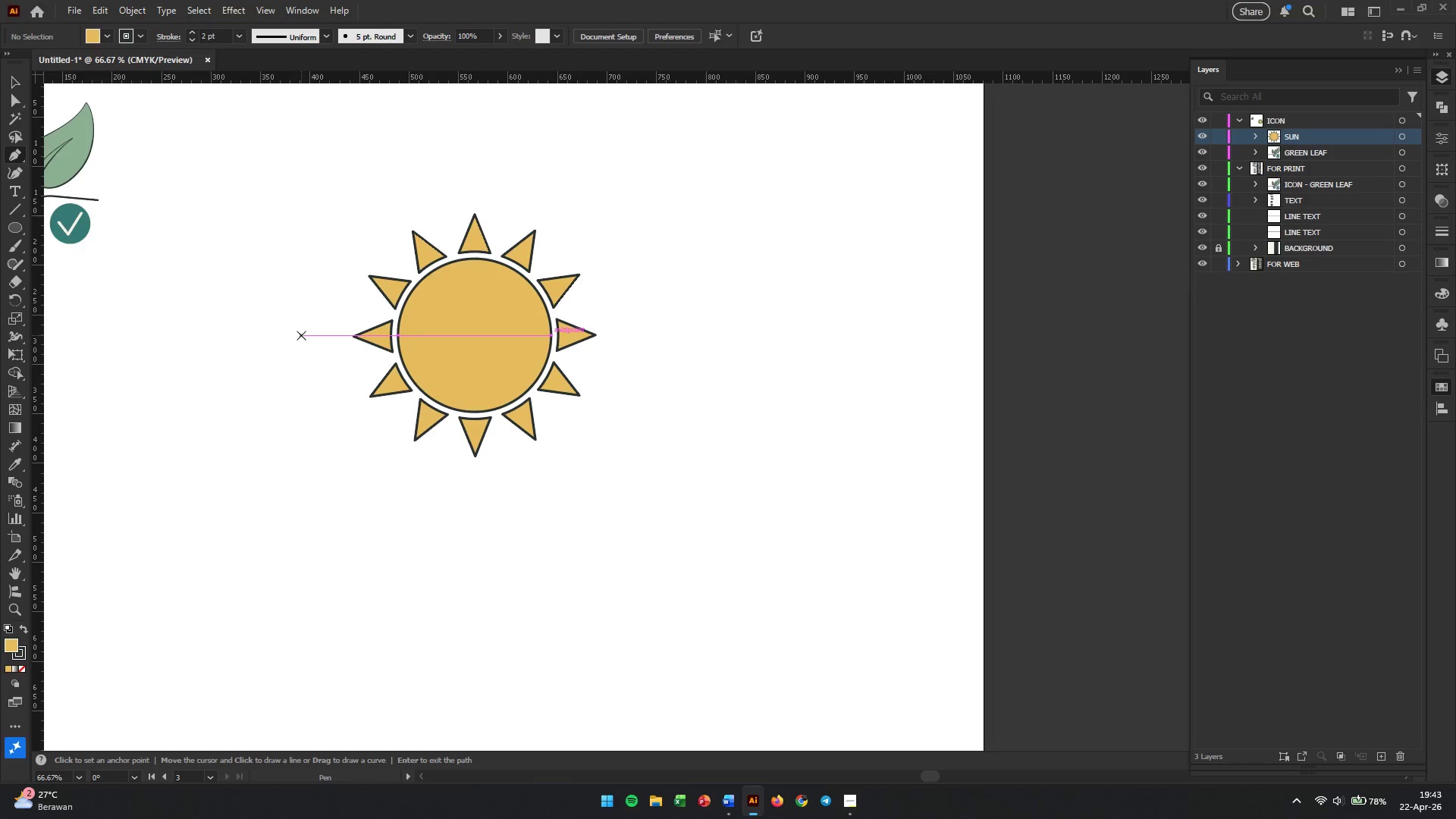 
wait(5.99)
 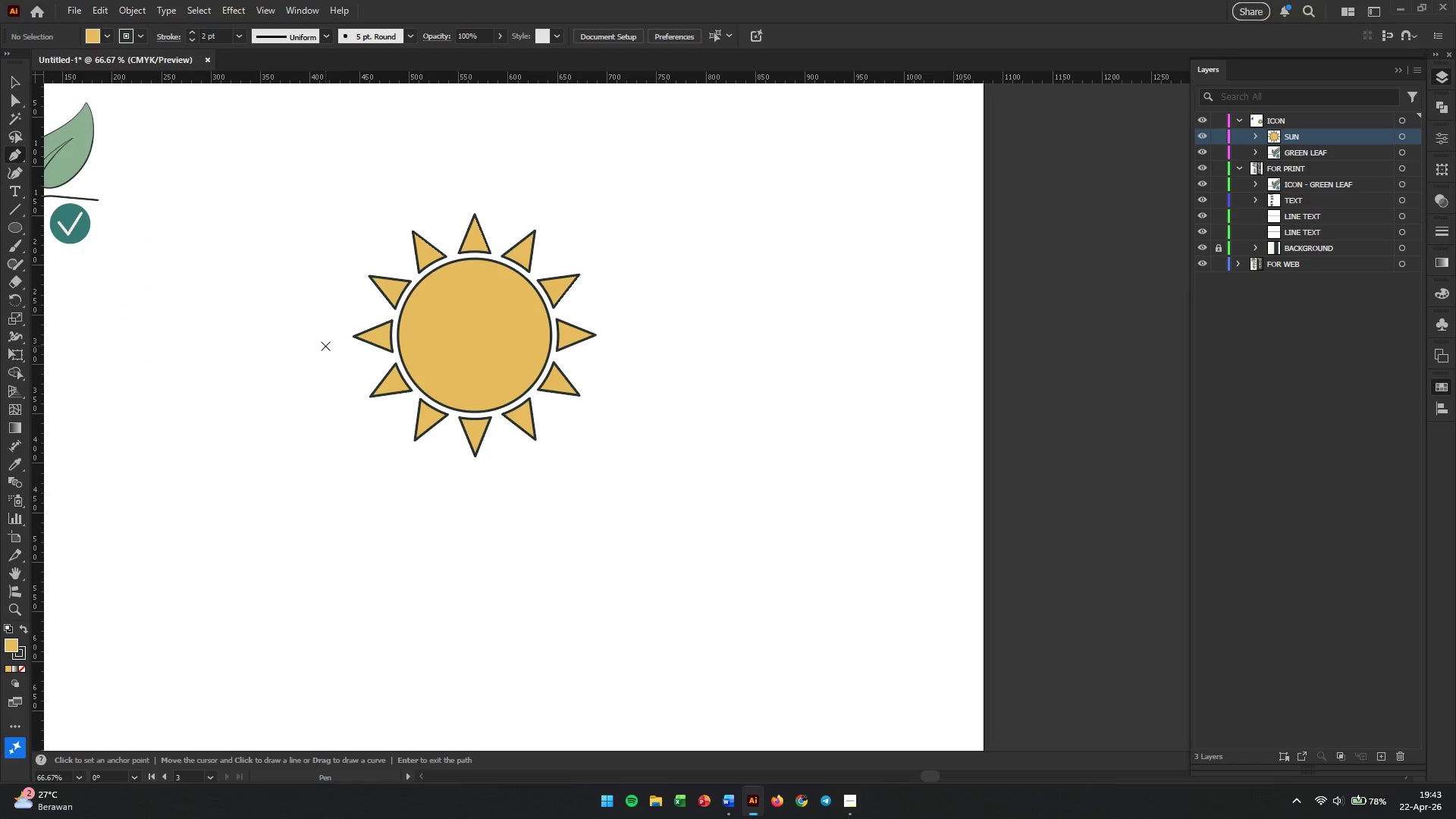 
left_click([301, 335])
 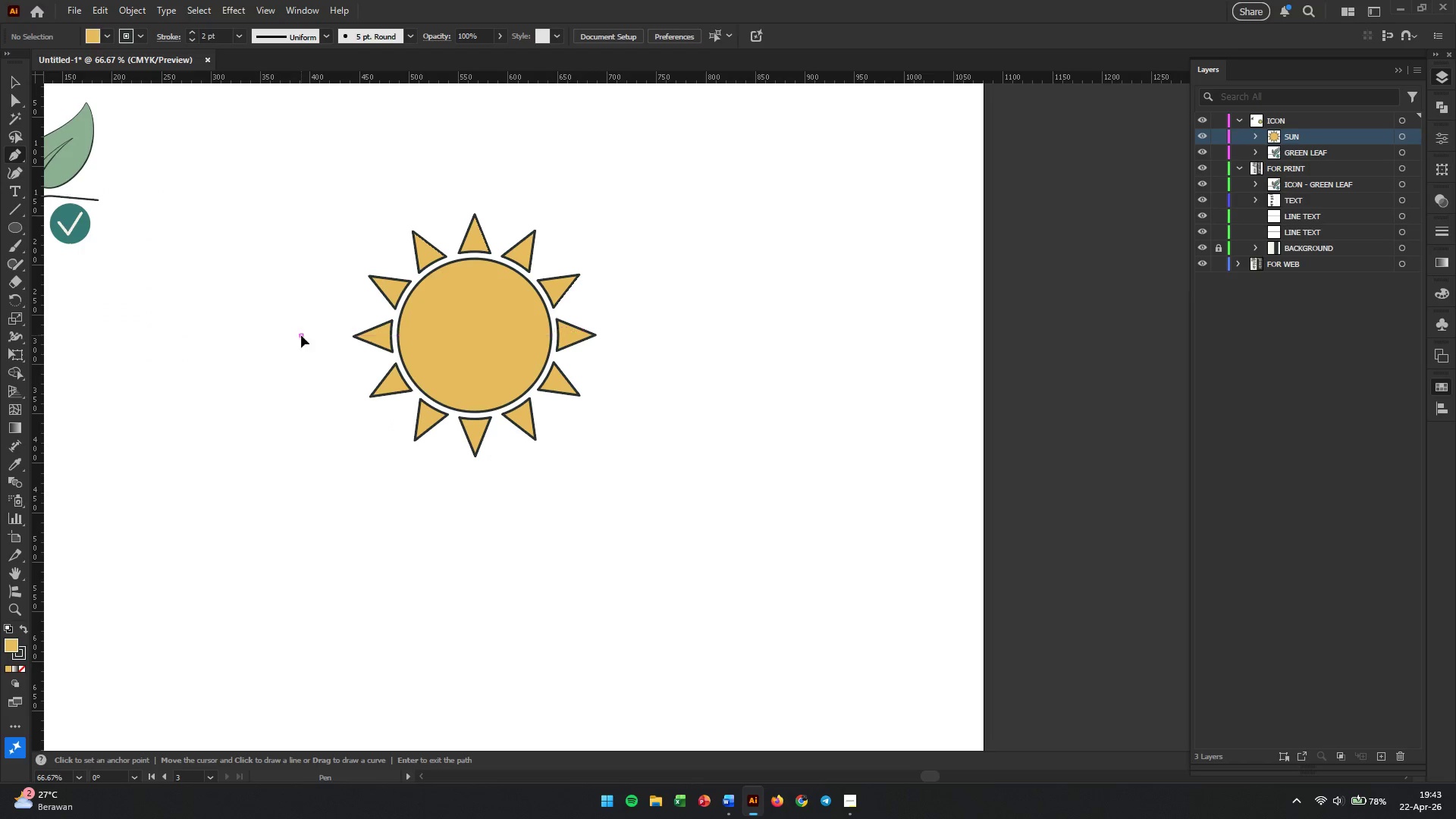 
hold_key(key=ShiftLeft, duration=5.06)
left_click([653, 332])
 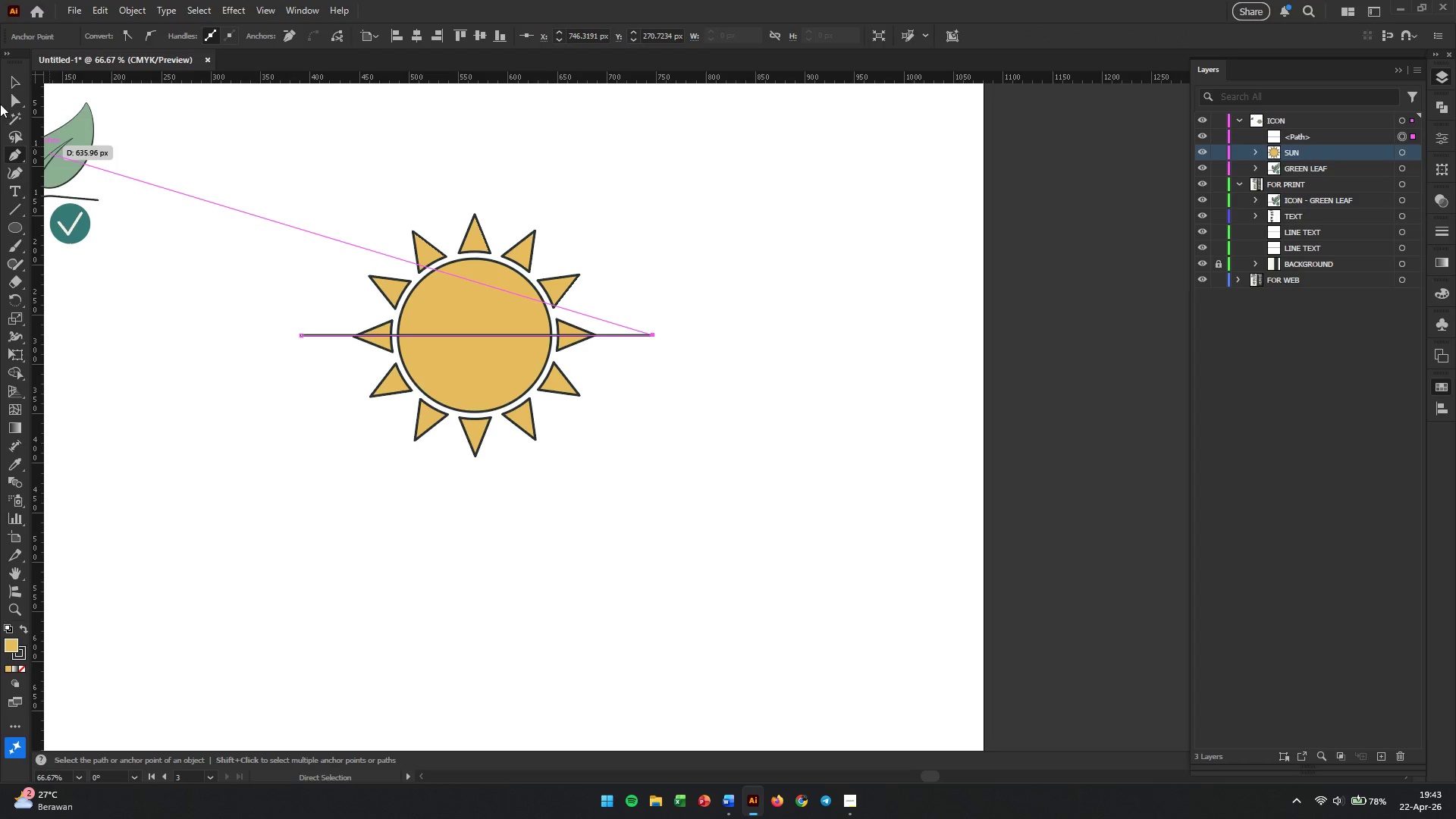 
left_click([8, 85])
 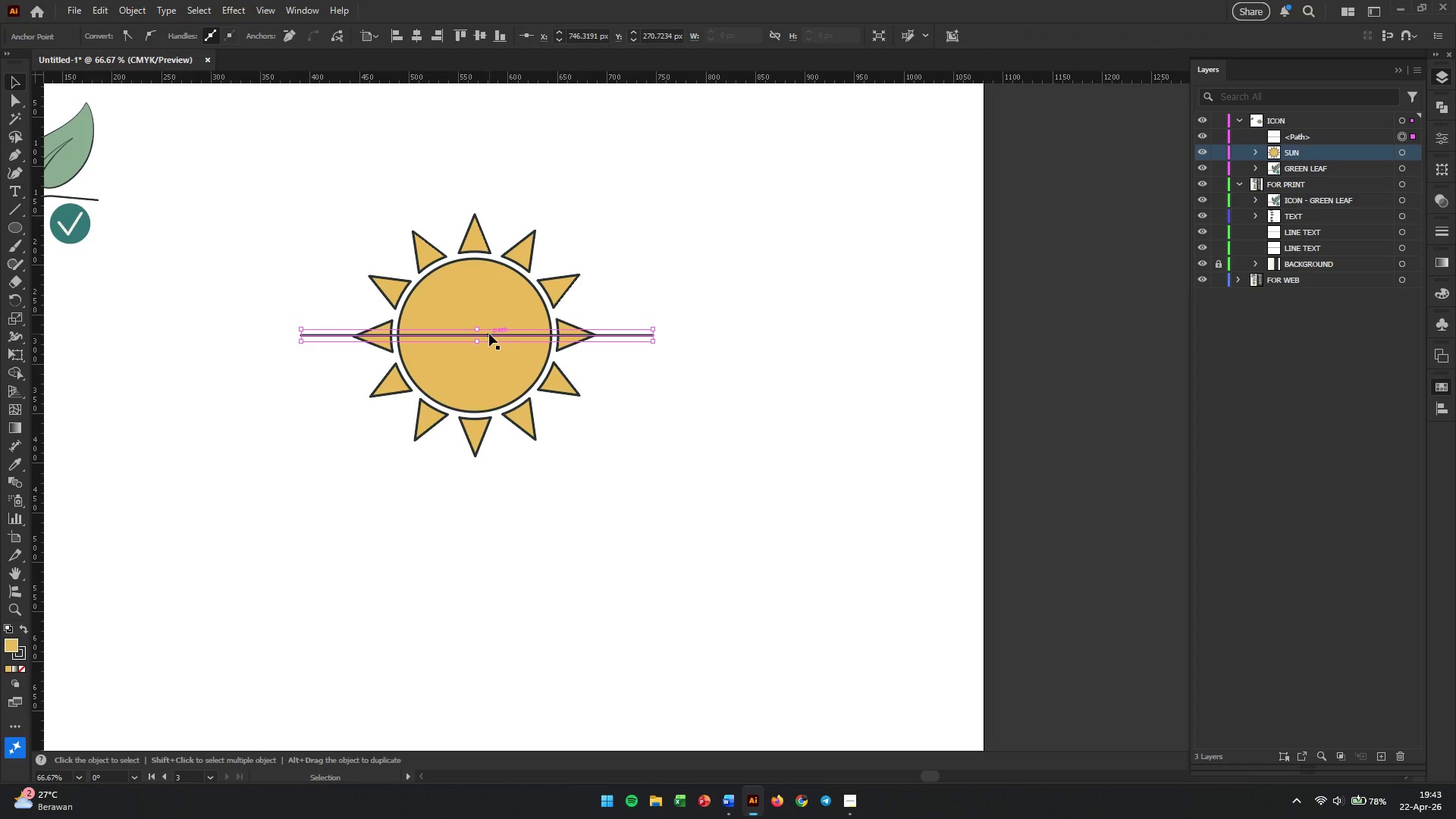 
left_click_drag(start_coordinate=[489, 334], to_coordinate=[513, 479])
 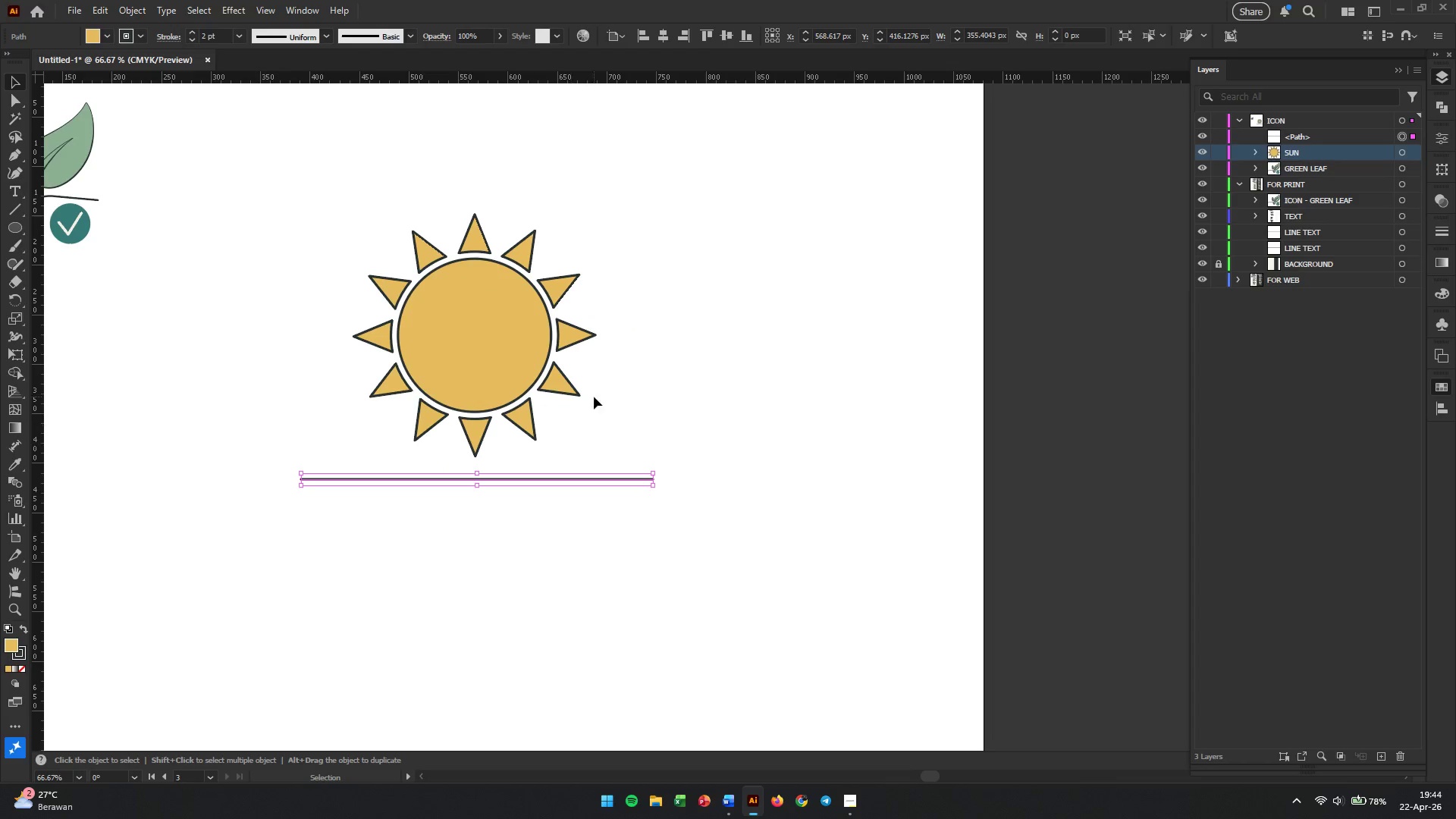 
hold_key(key=ShiftLeft, duration=2.06)
 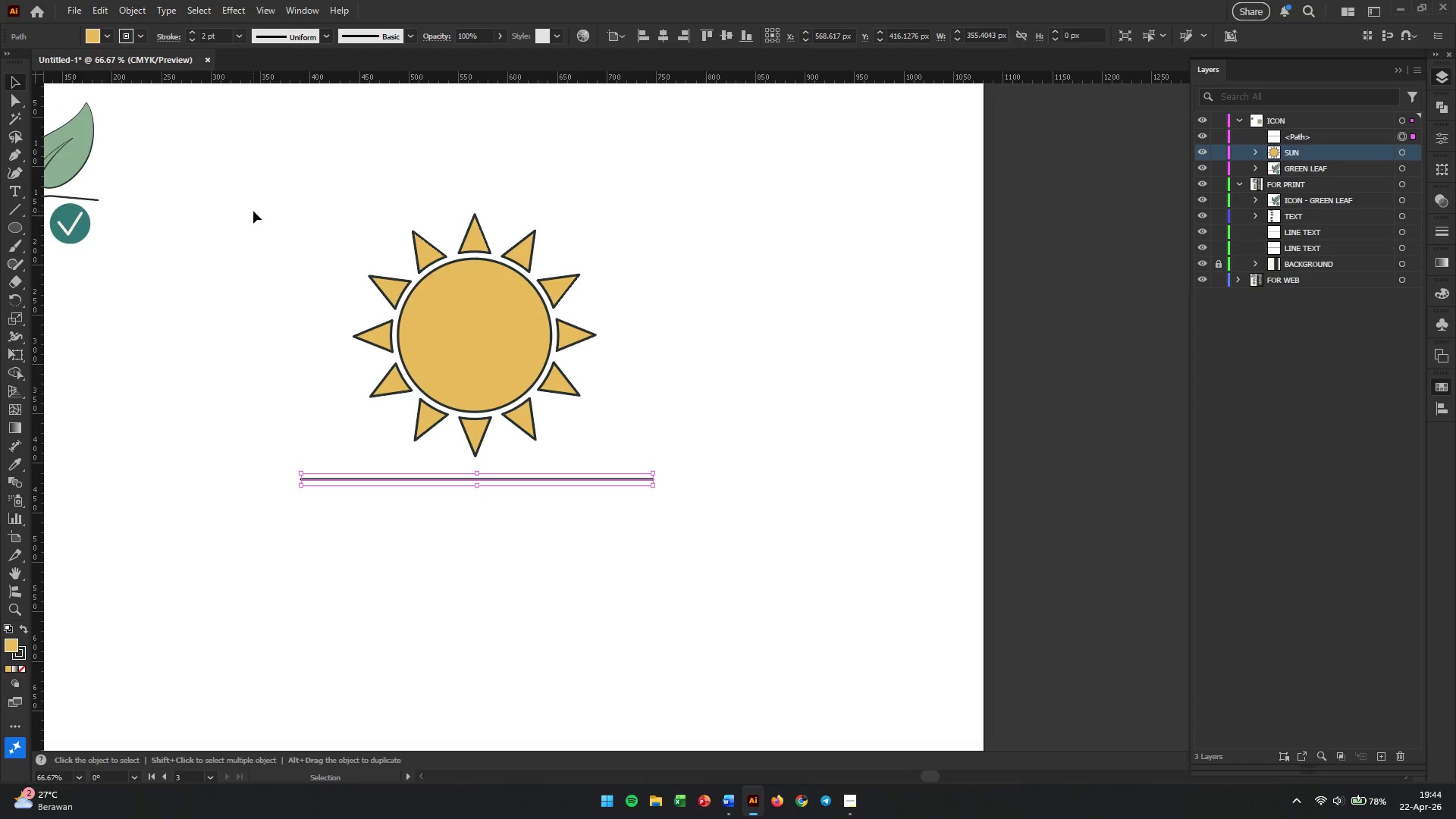 
left_click([231, 7])
 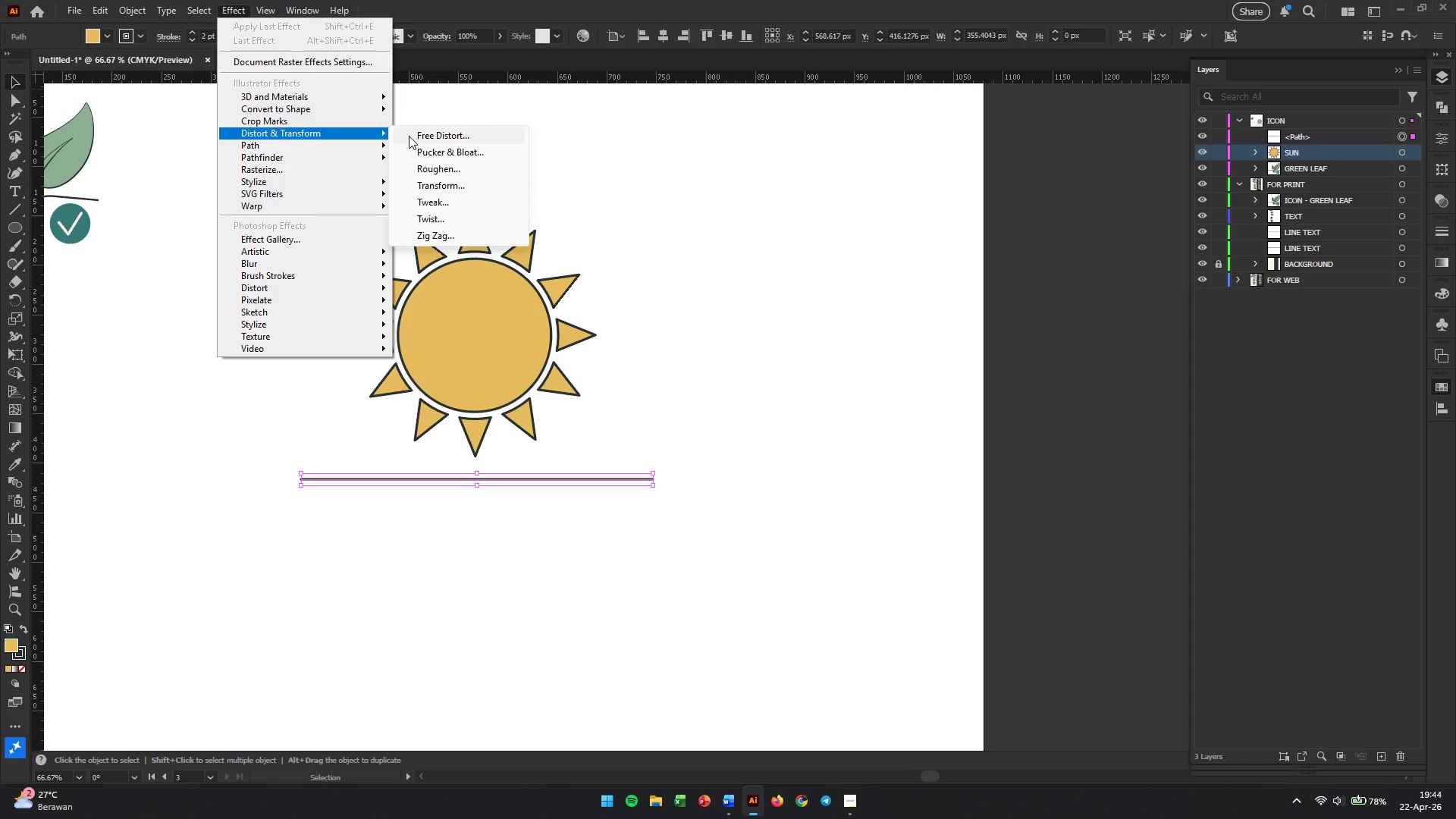 
left_click([454, 242])
 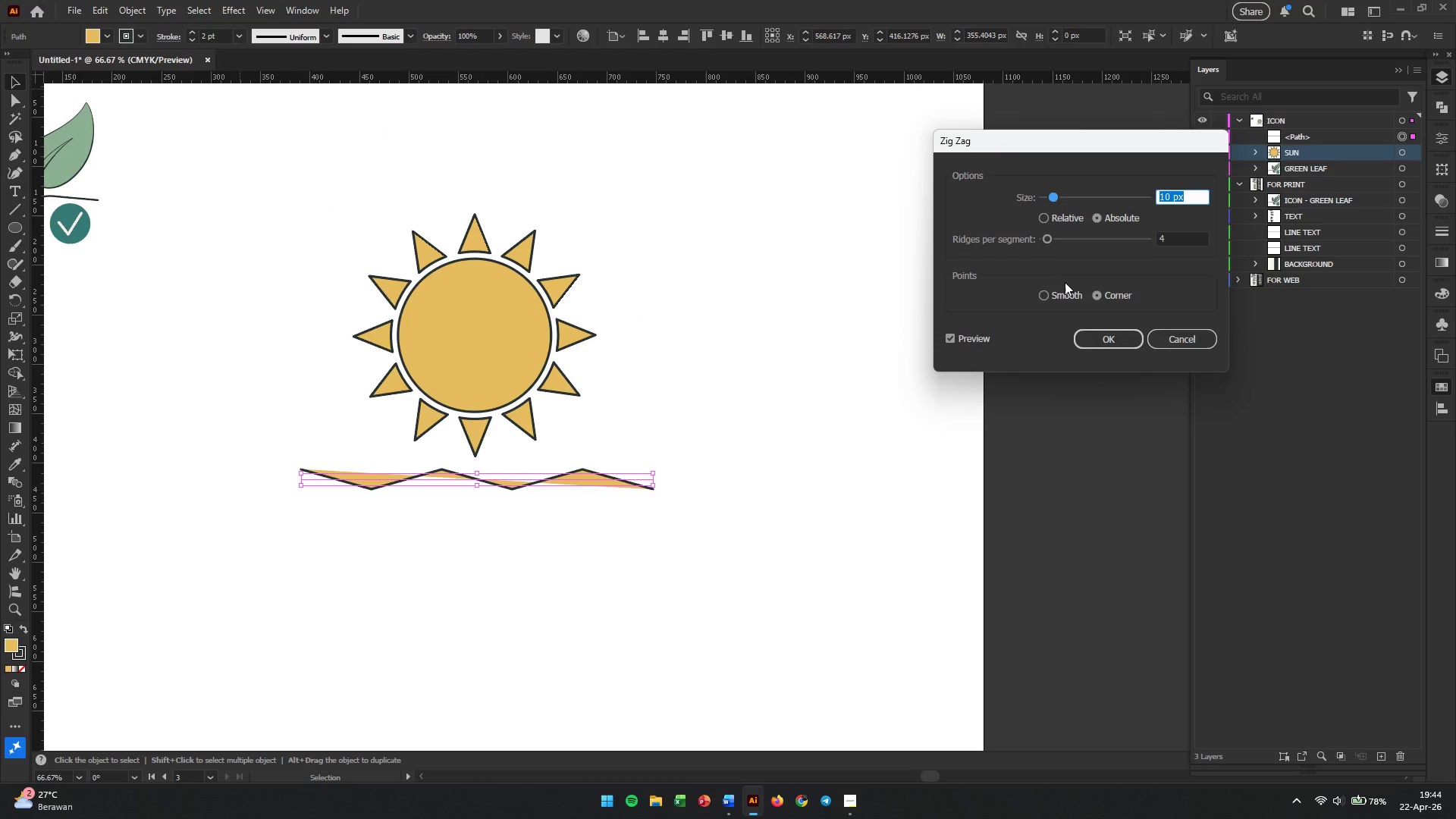 
left_click([1068, 296])
 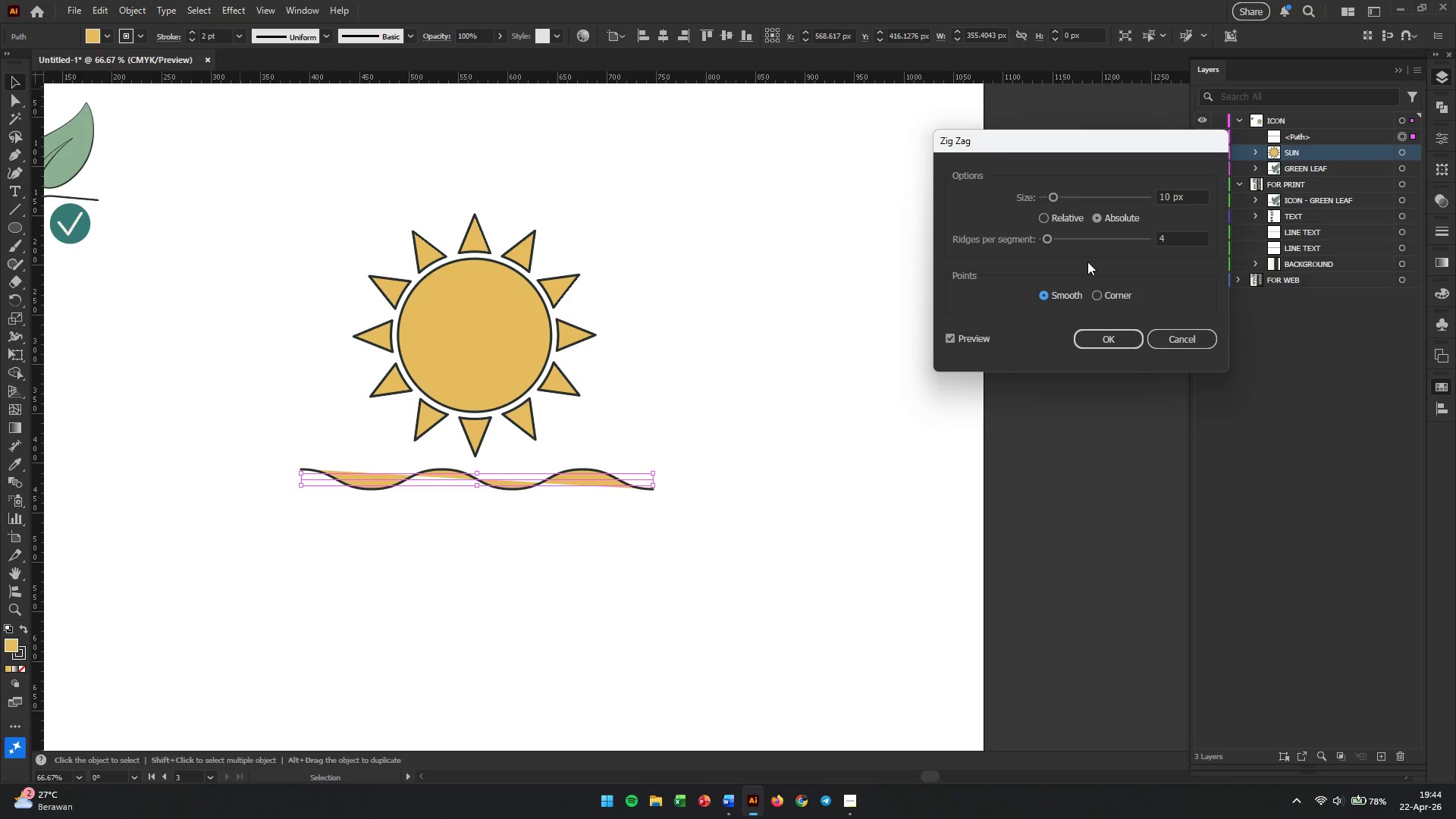 
double_click([1168, 242])
 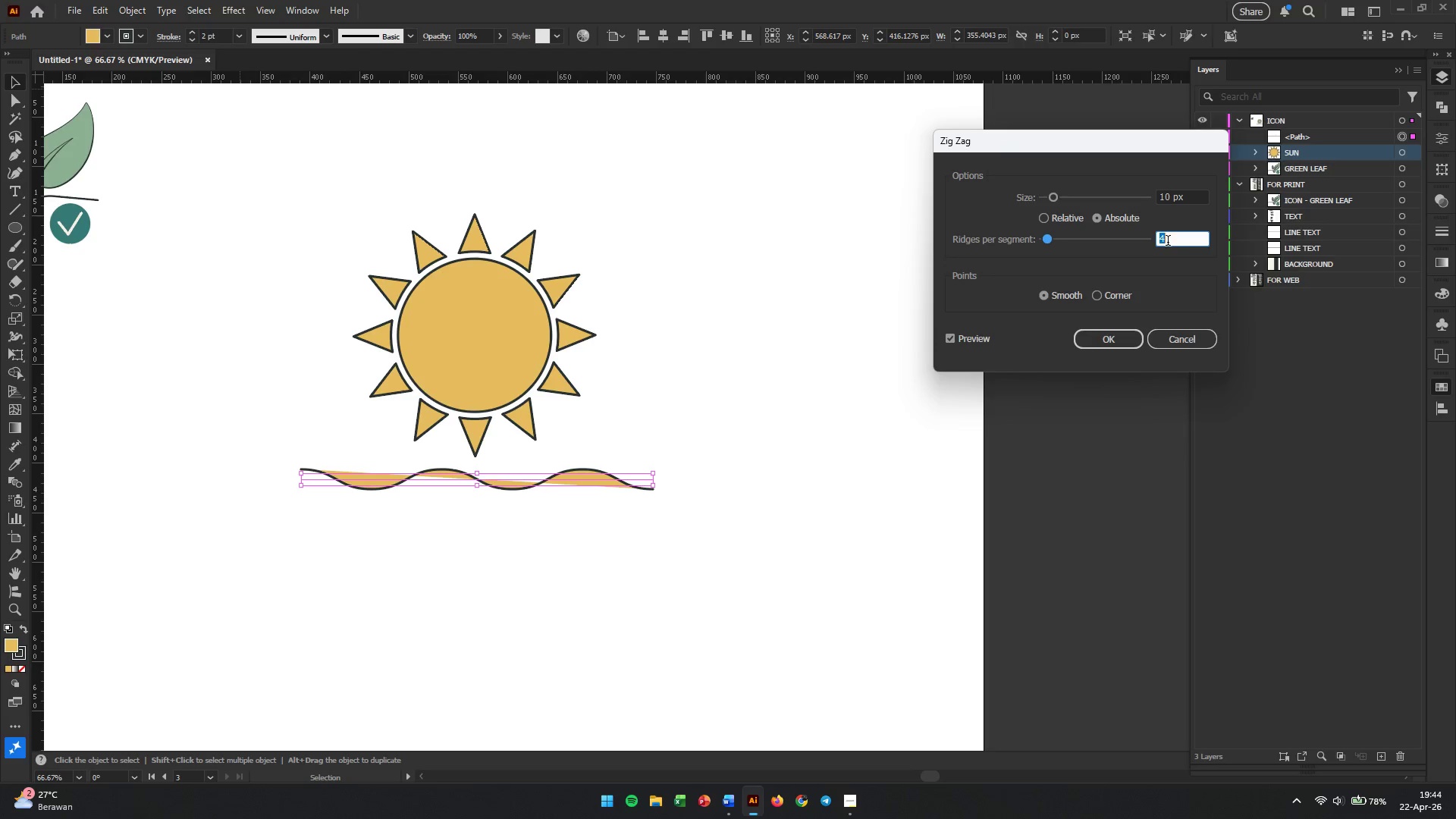 
key(Numpad1)
 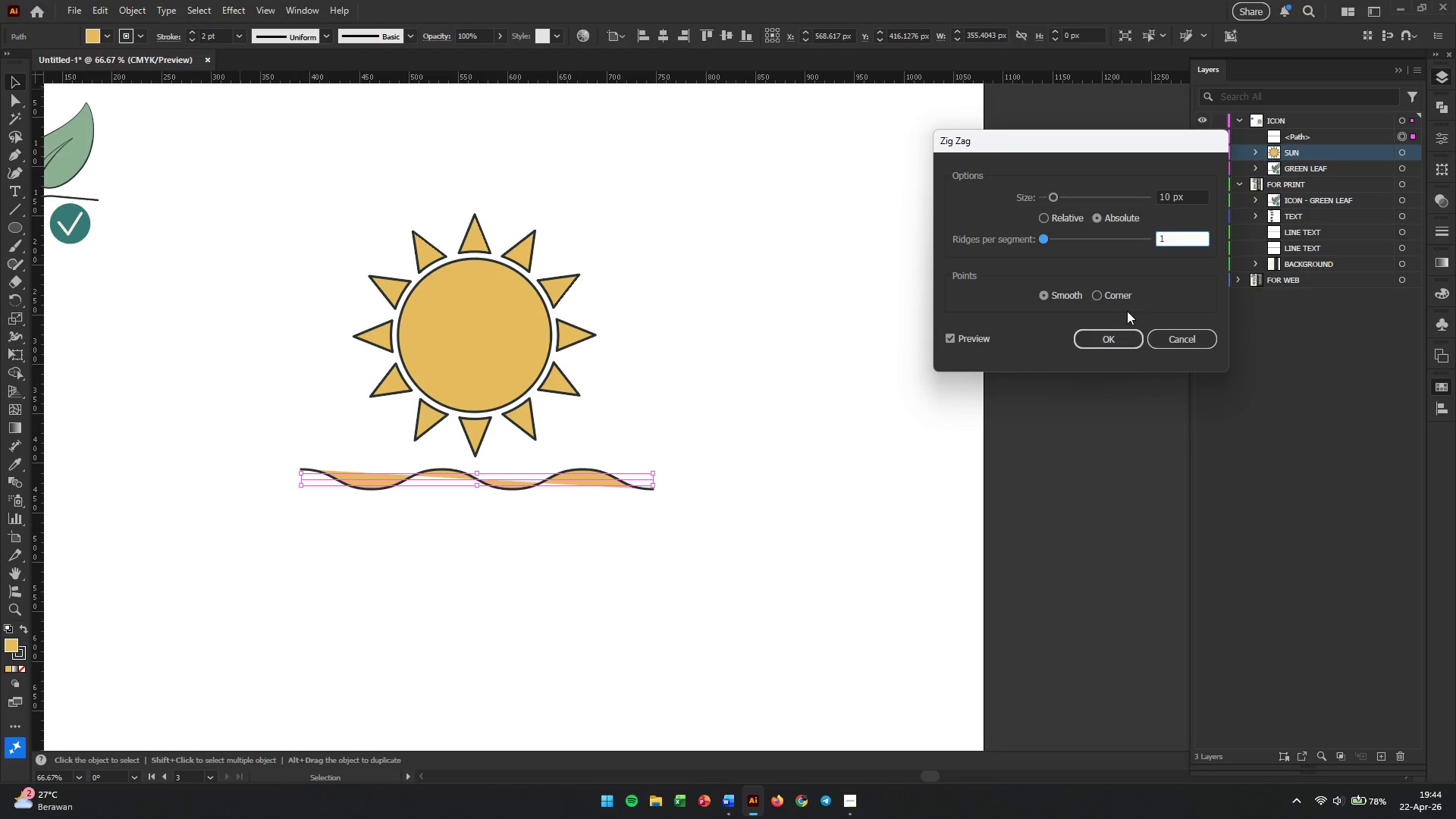 
left_click([1119, 332])
 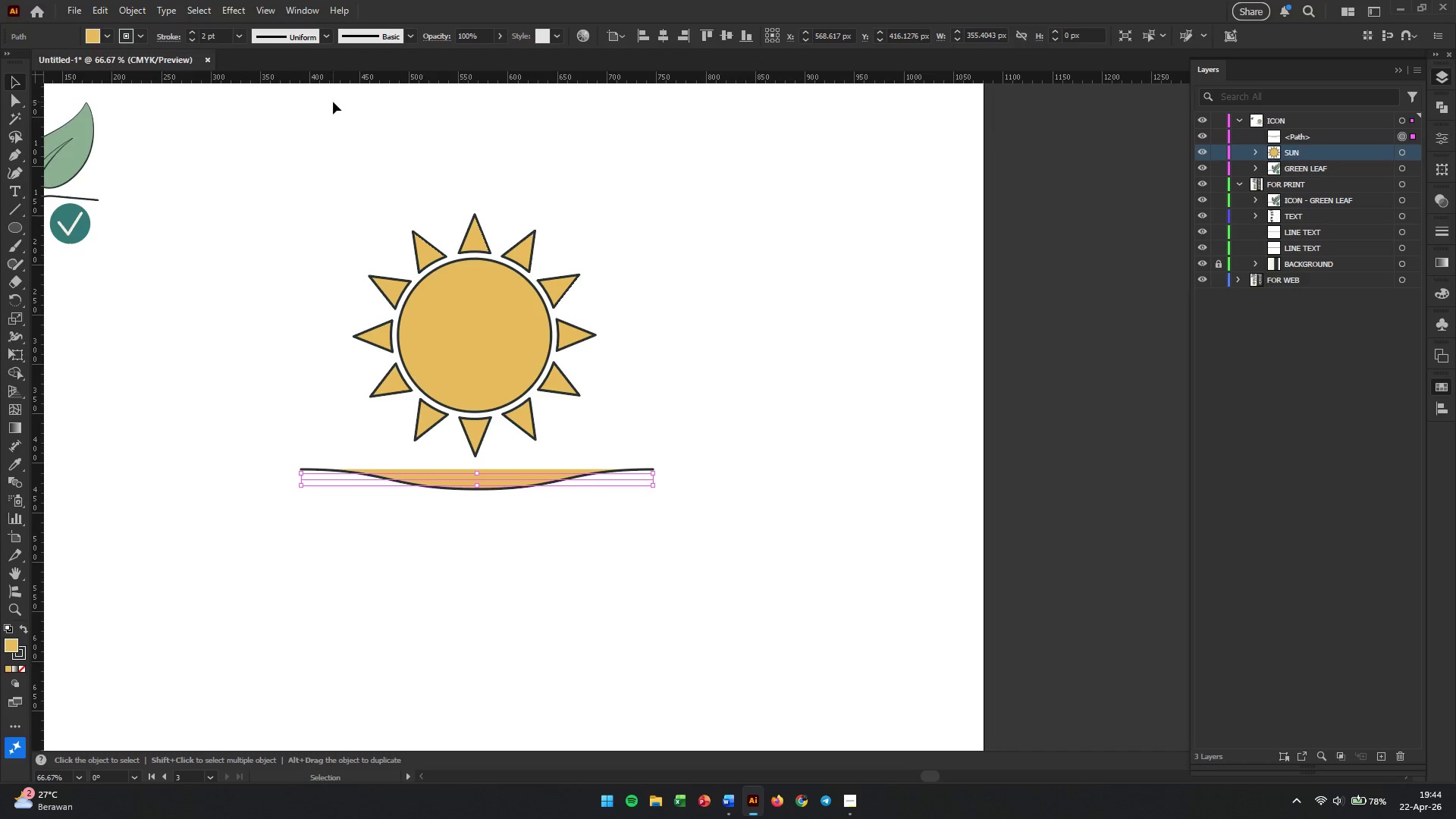 
key(Control+ControlLeft)
 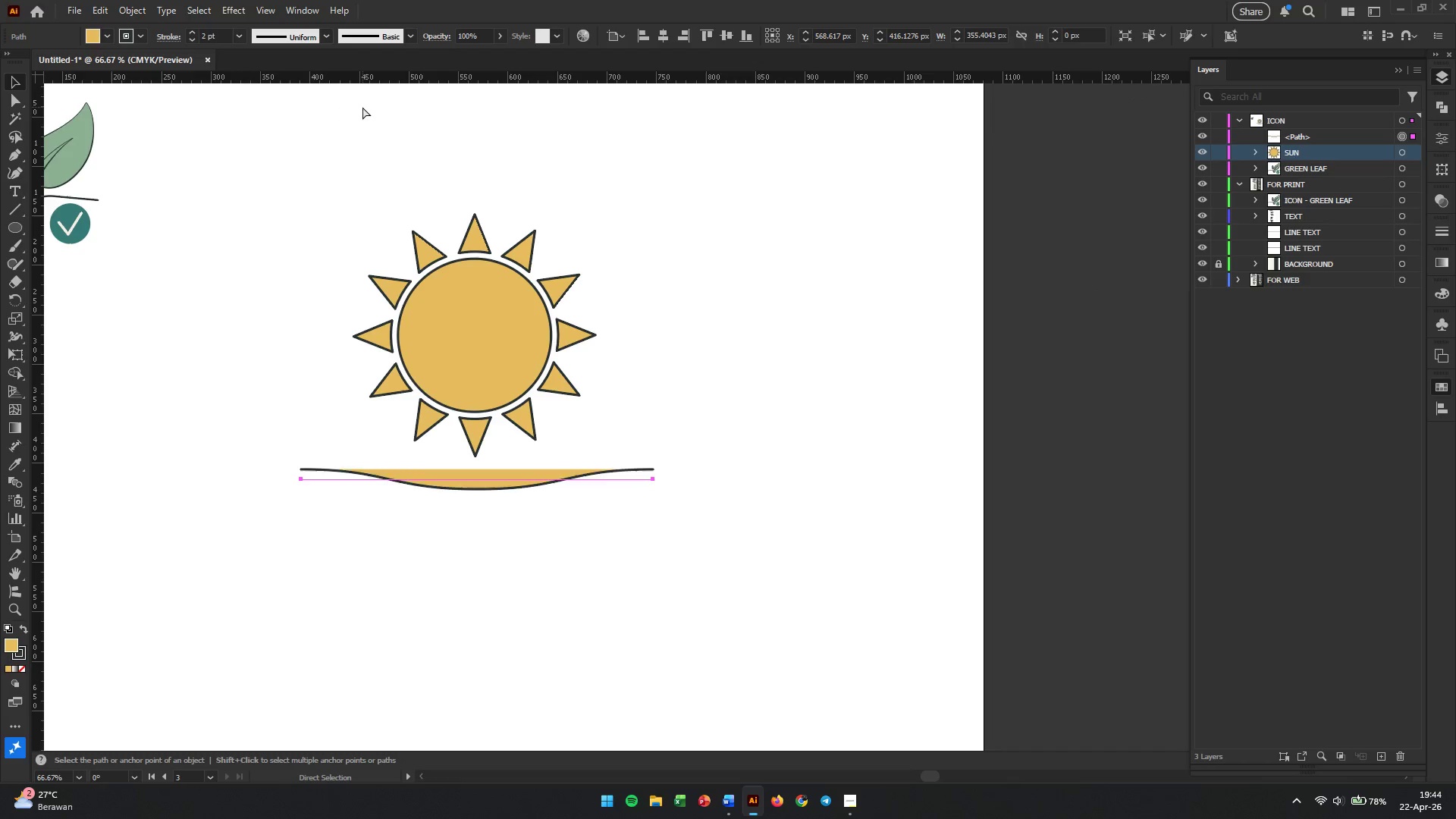 
key(Control+Z)
 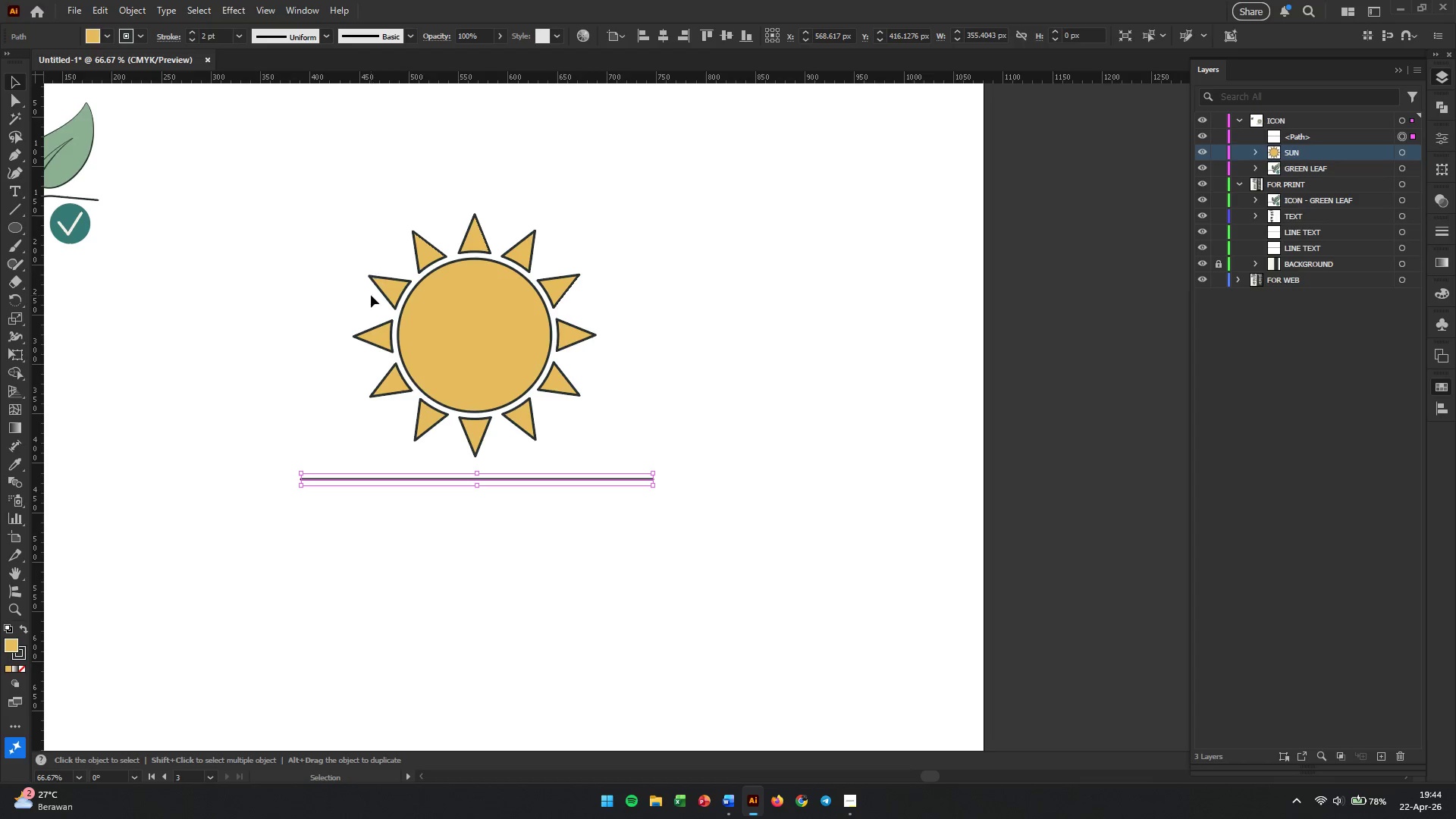 
wait(6.22)
 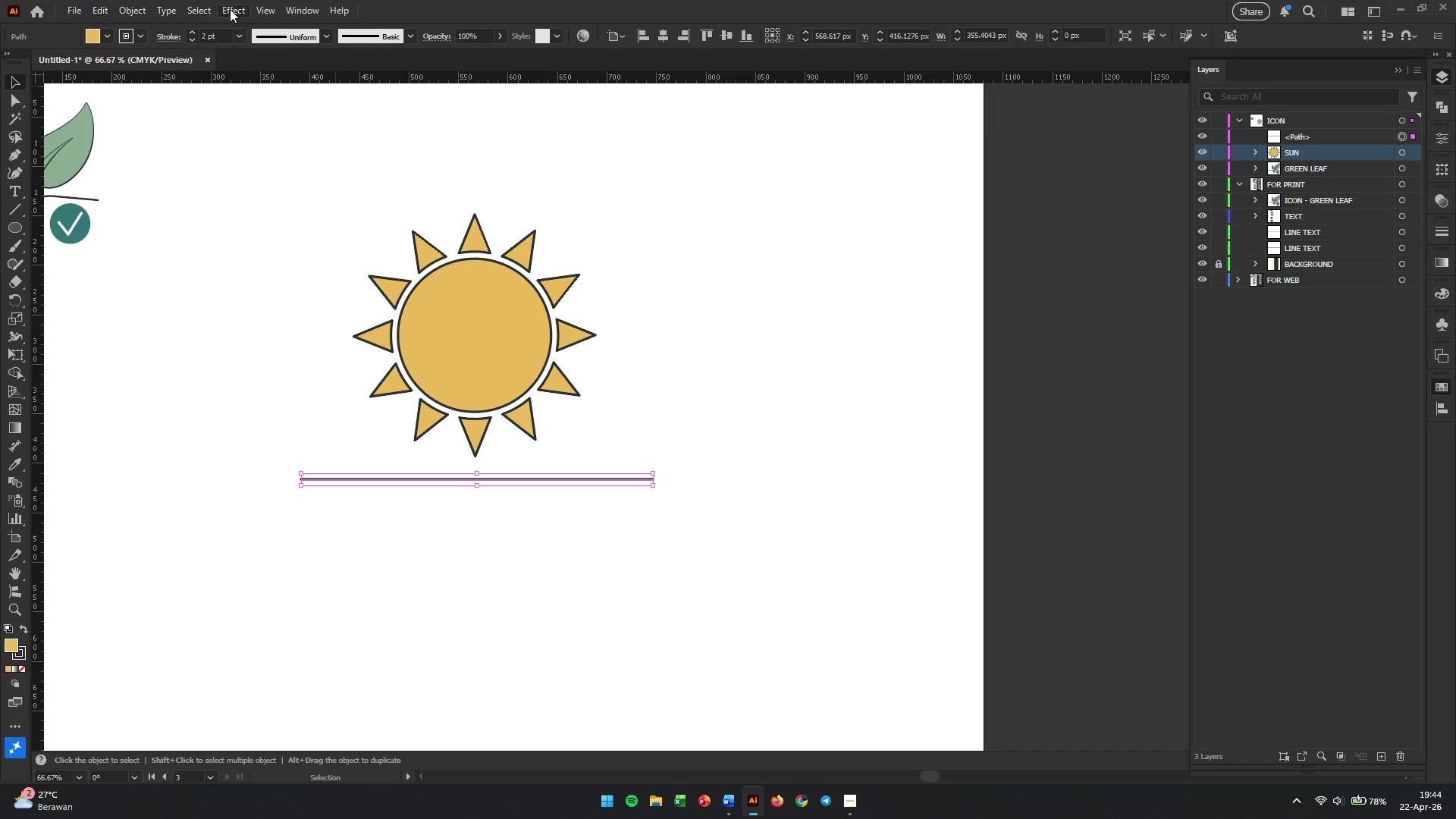 
double_click([450, 479])
 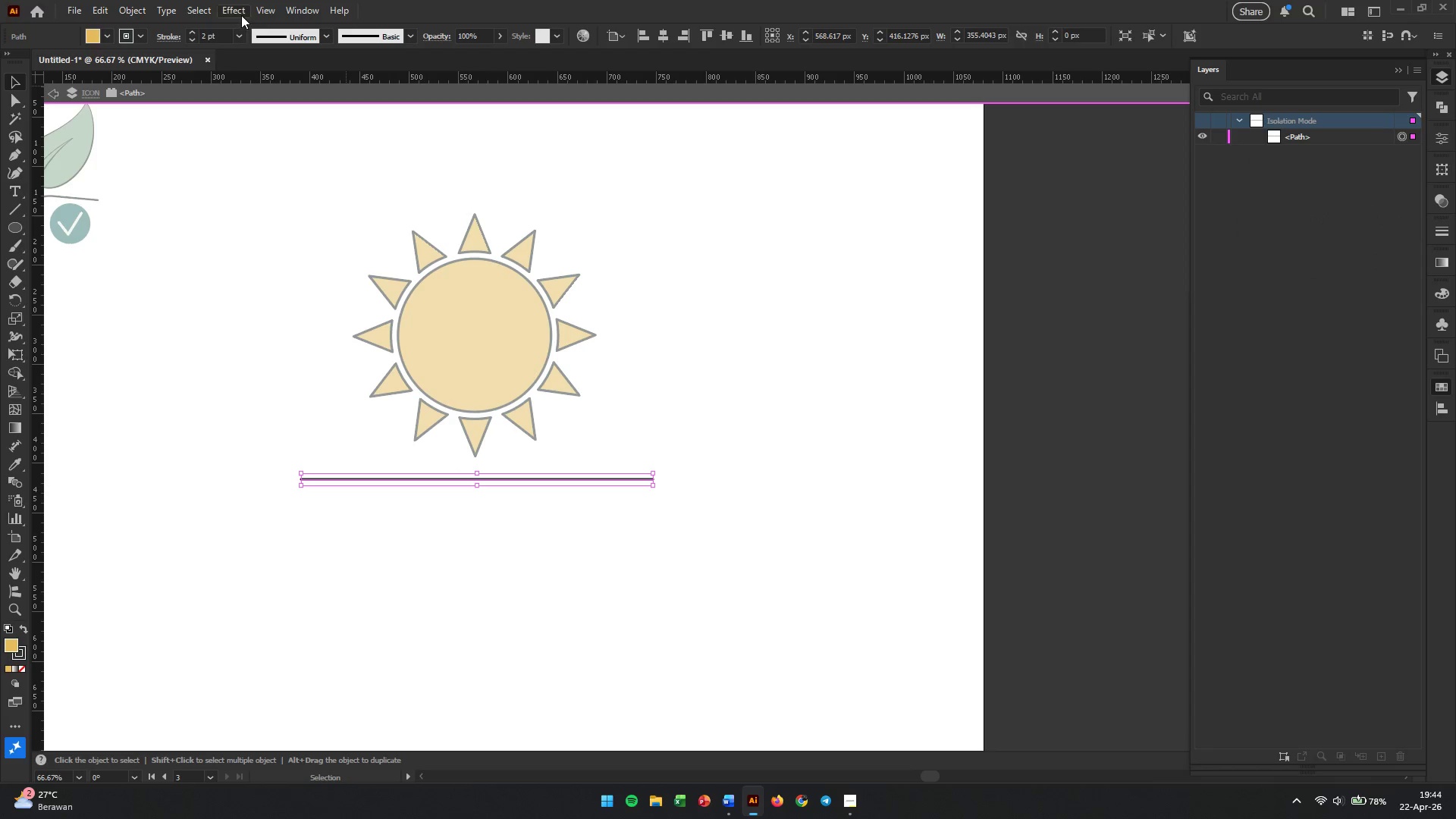 
double_click([190, 247])
 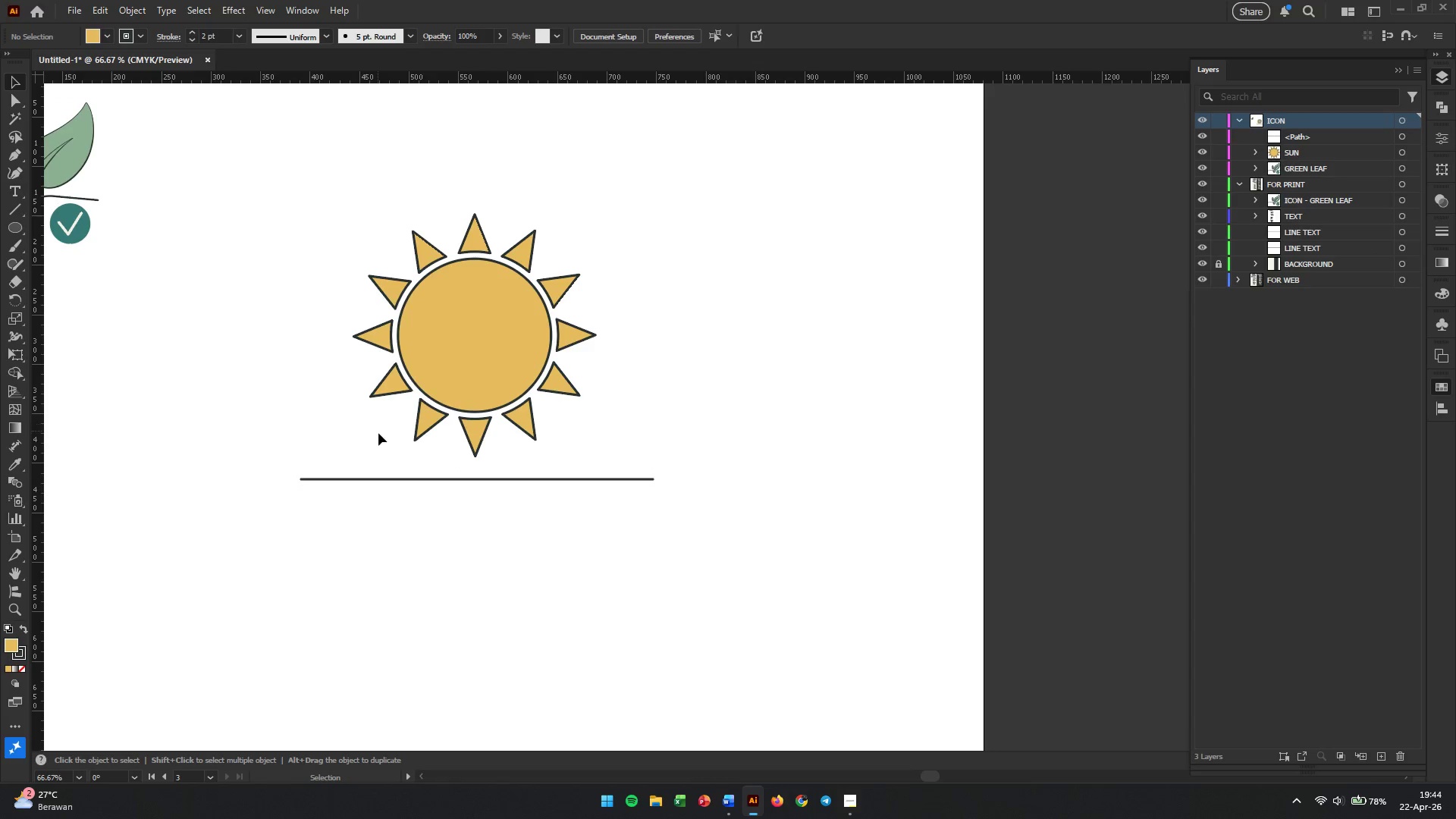 
left_click_drag(start_coordinate=[381, 458], to_coordinate=[389, 491])
 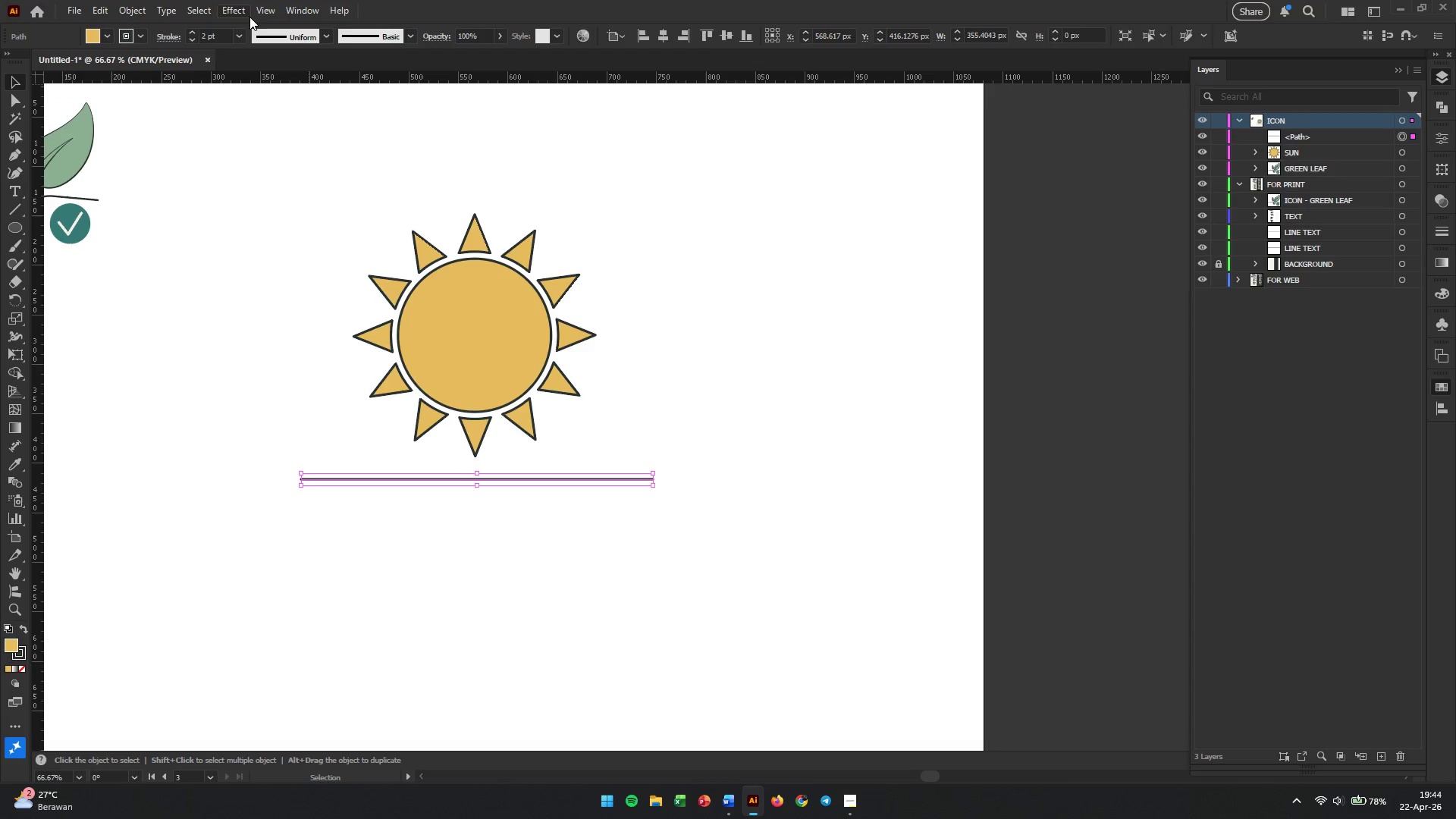 
left_click([235, 13])
 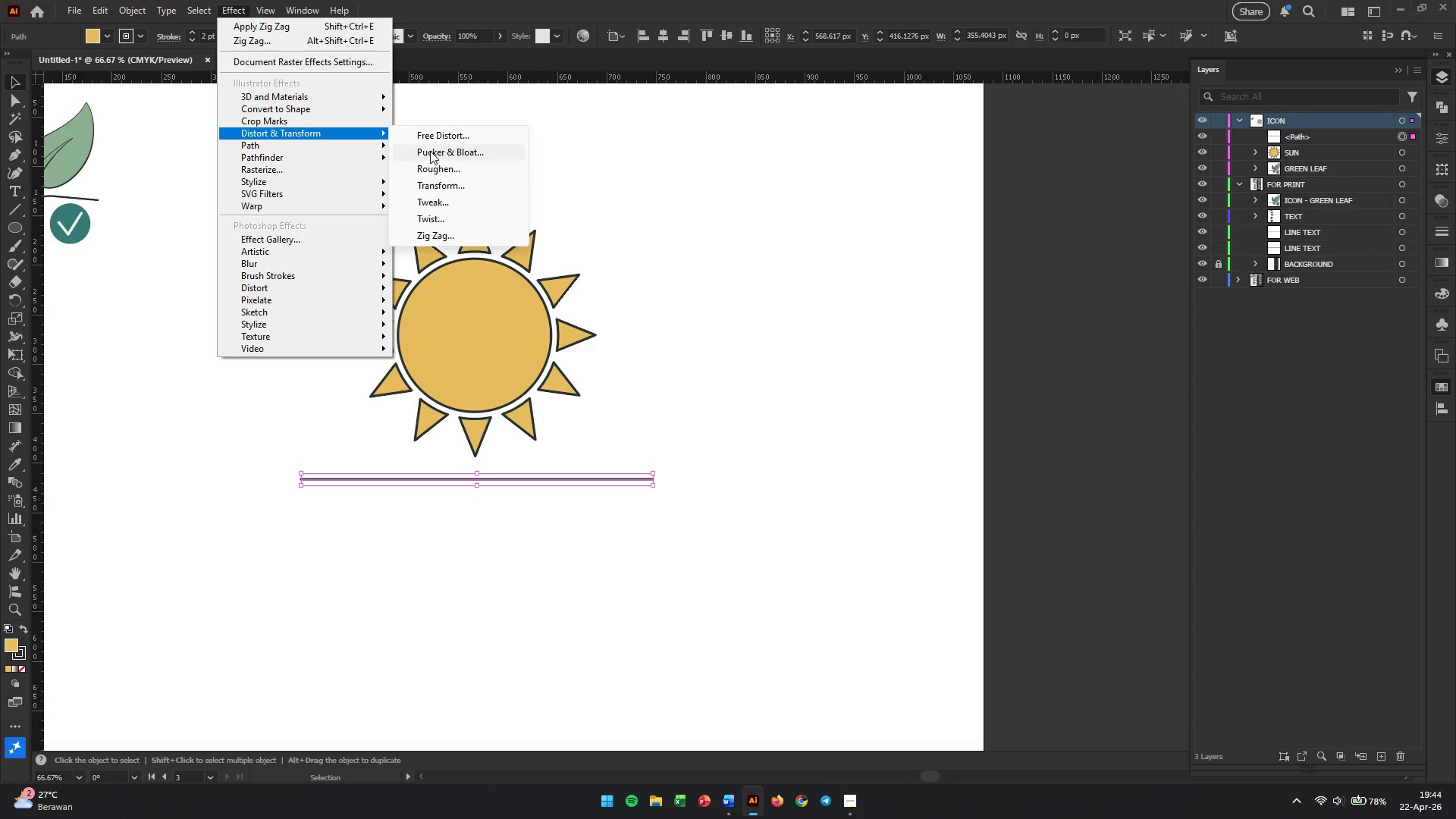 
left_click([425, 244])
 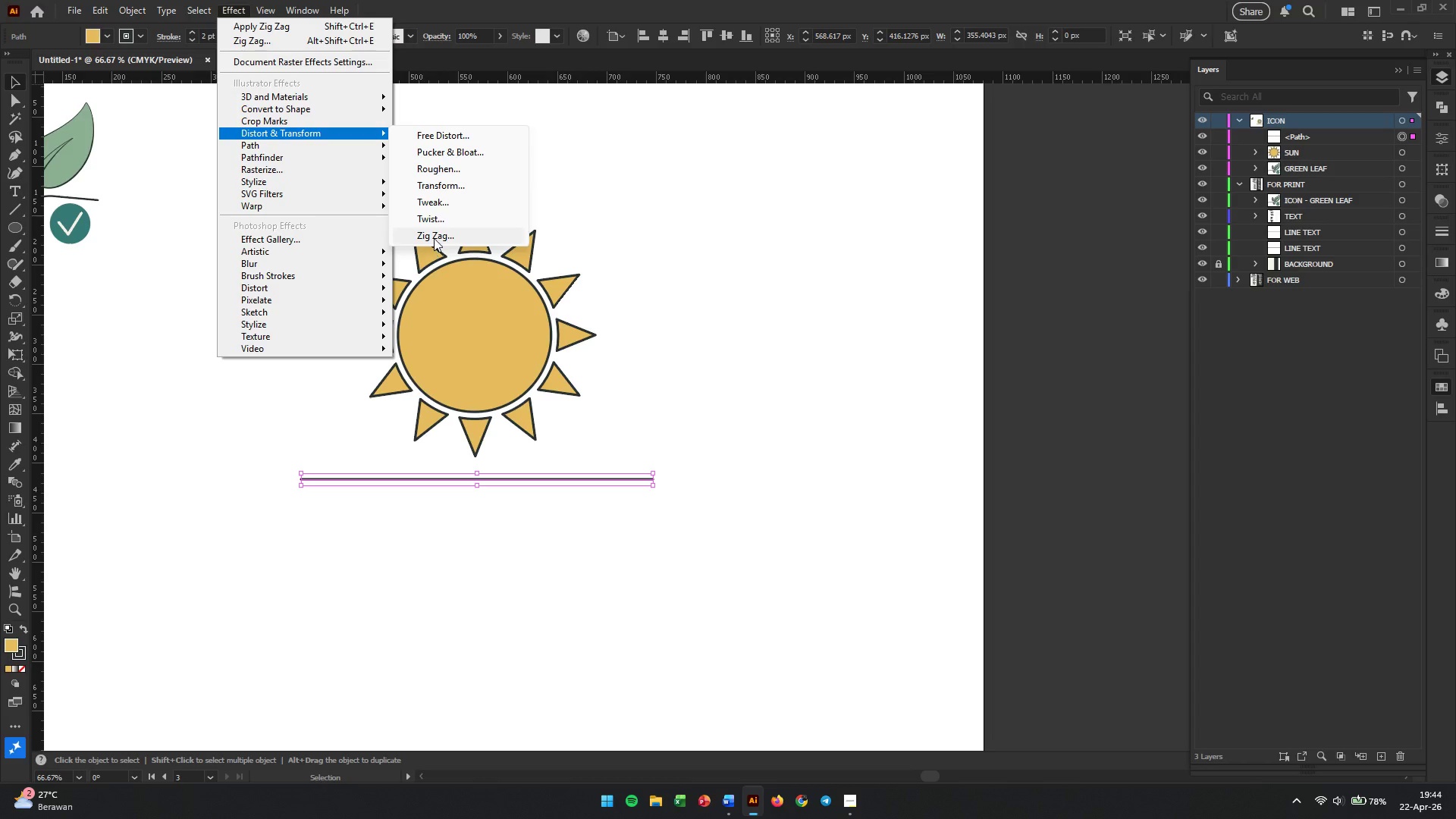 
left_click([435, 236])
 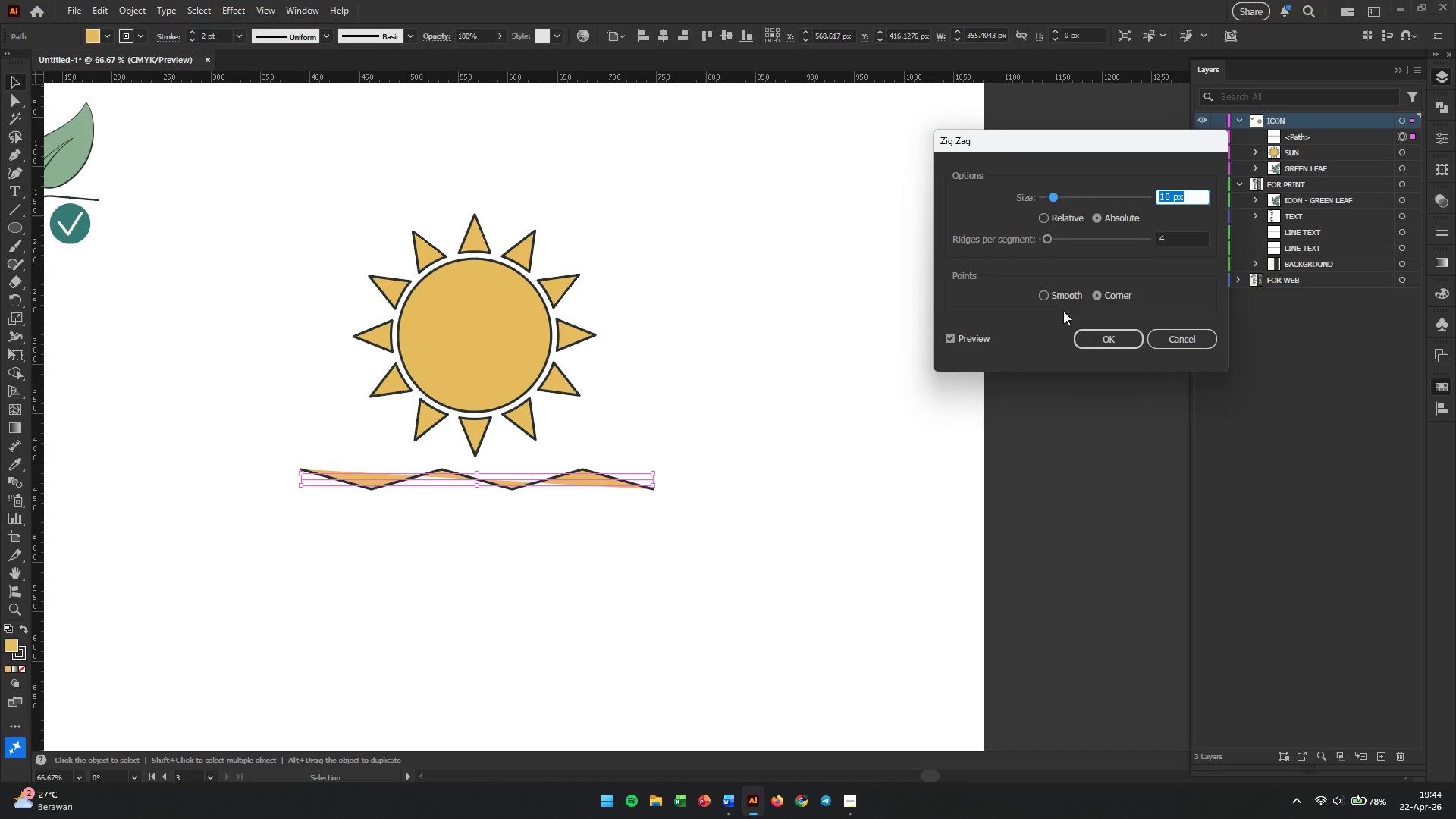 
left_click([1062, 299])
 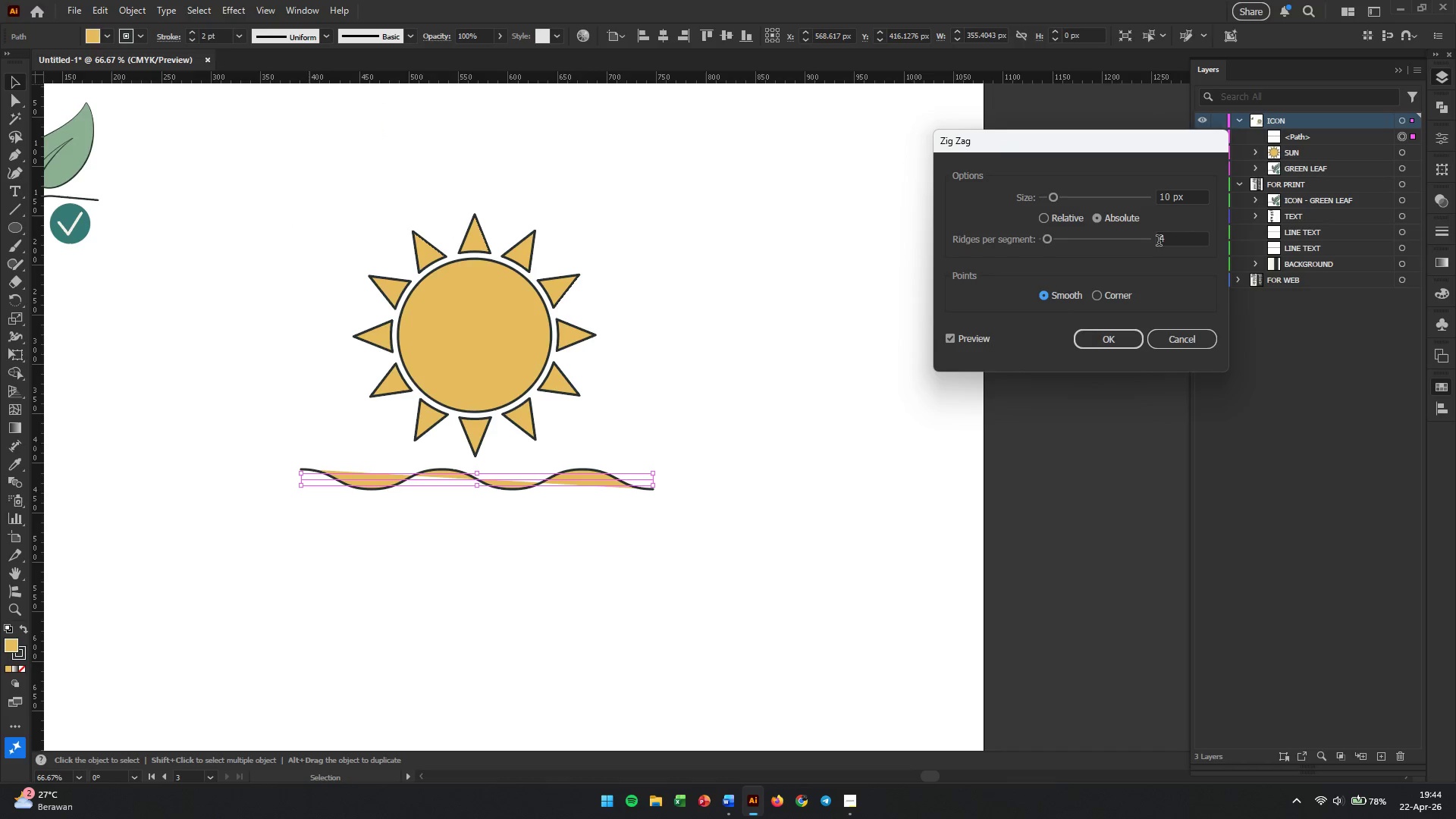 
double_click([1159, 242])
 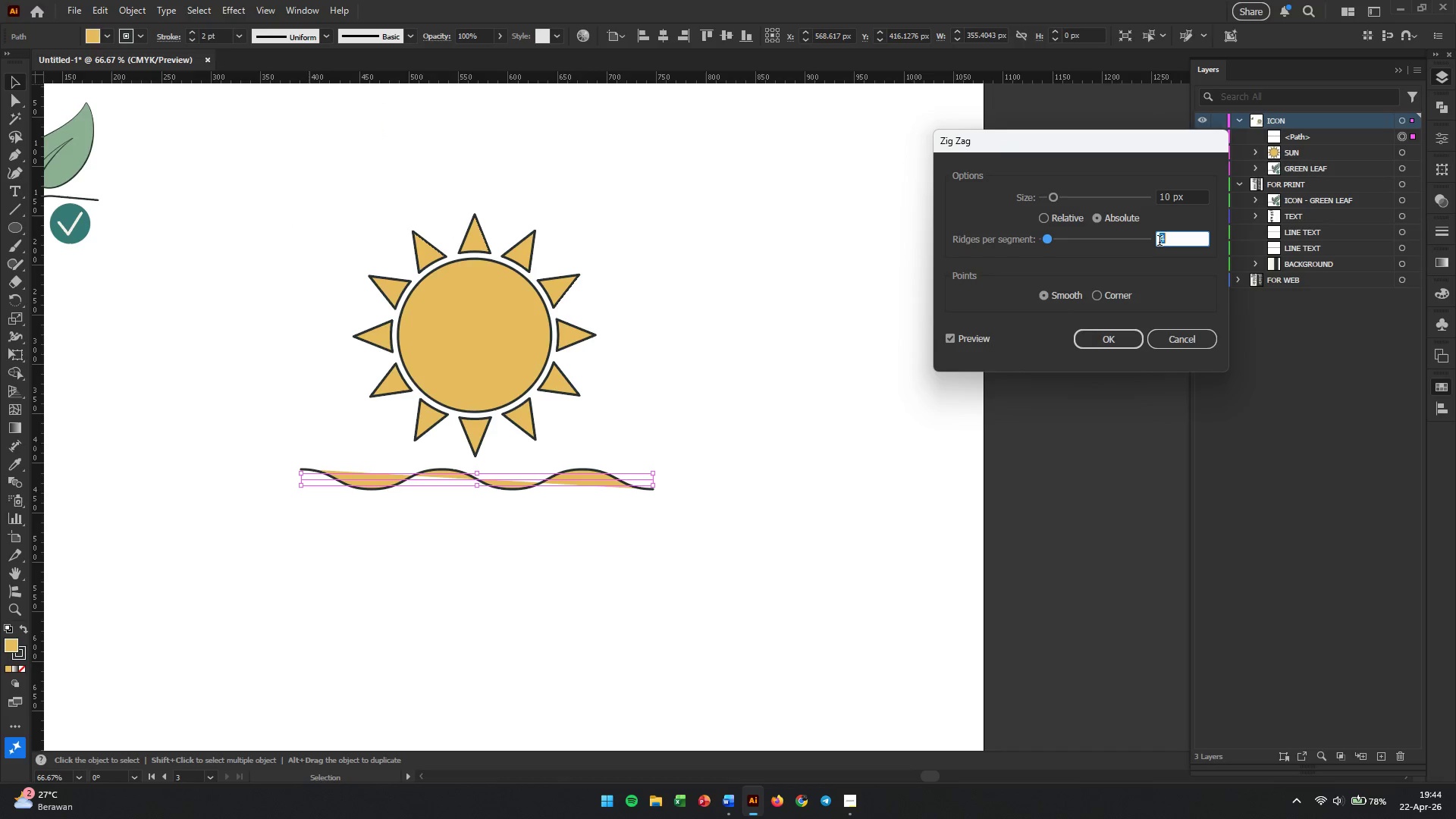 
key(Numpad2)
 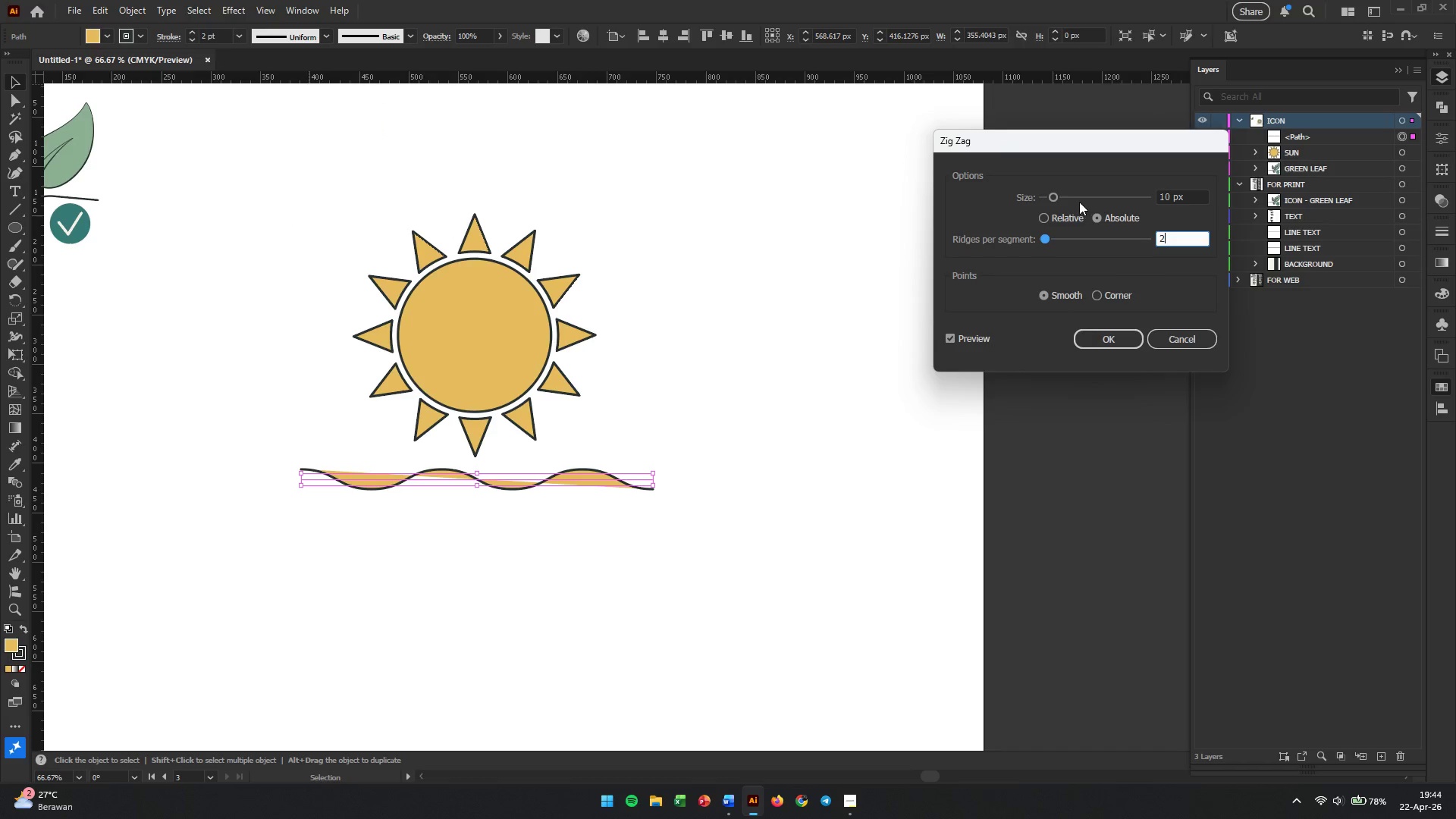 
left_click([1068, 199])
 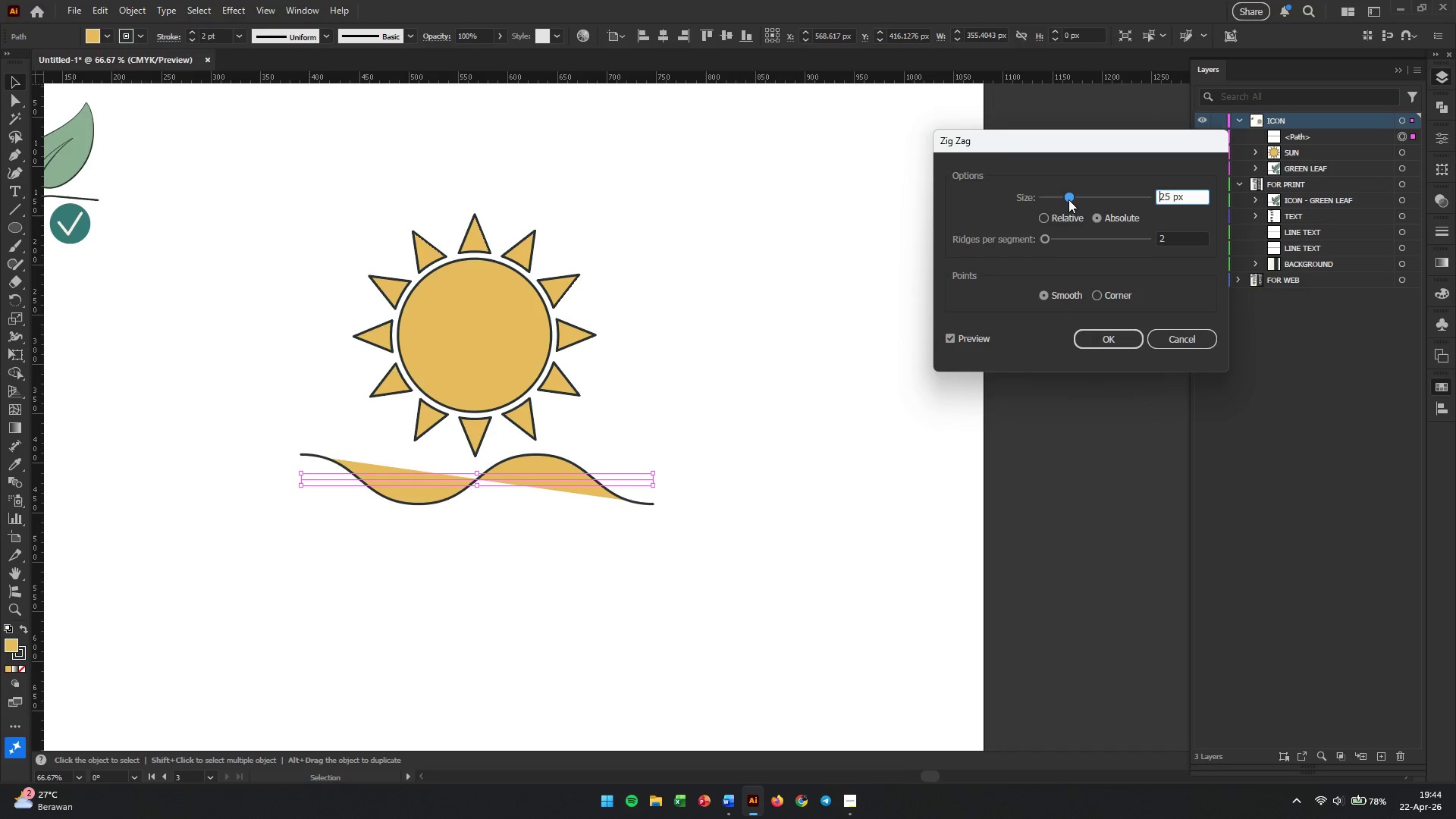 
left_click_drag(start_coordinate=[1069, 194], to_coordinate=[1065, 194])
 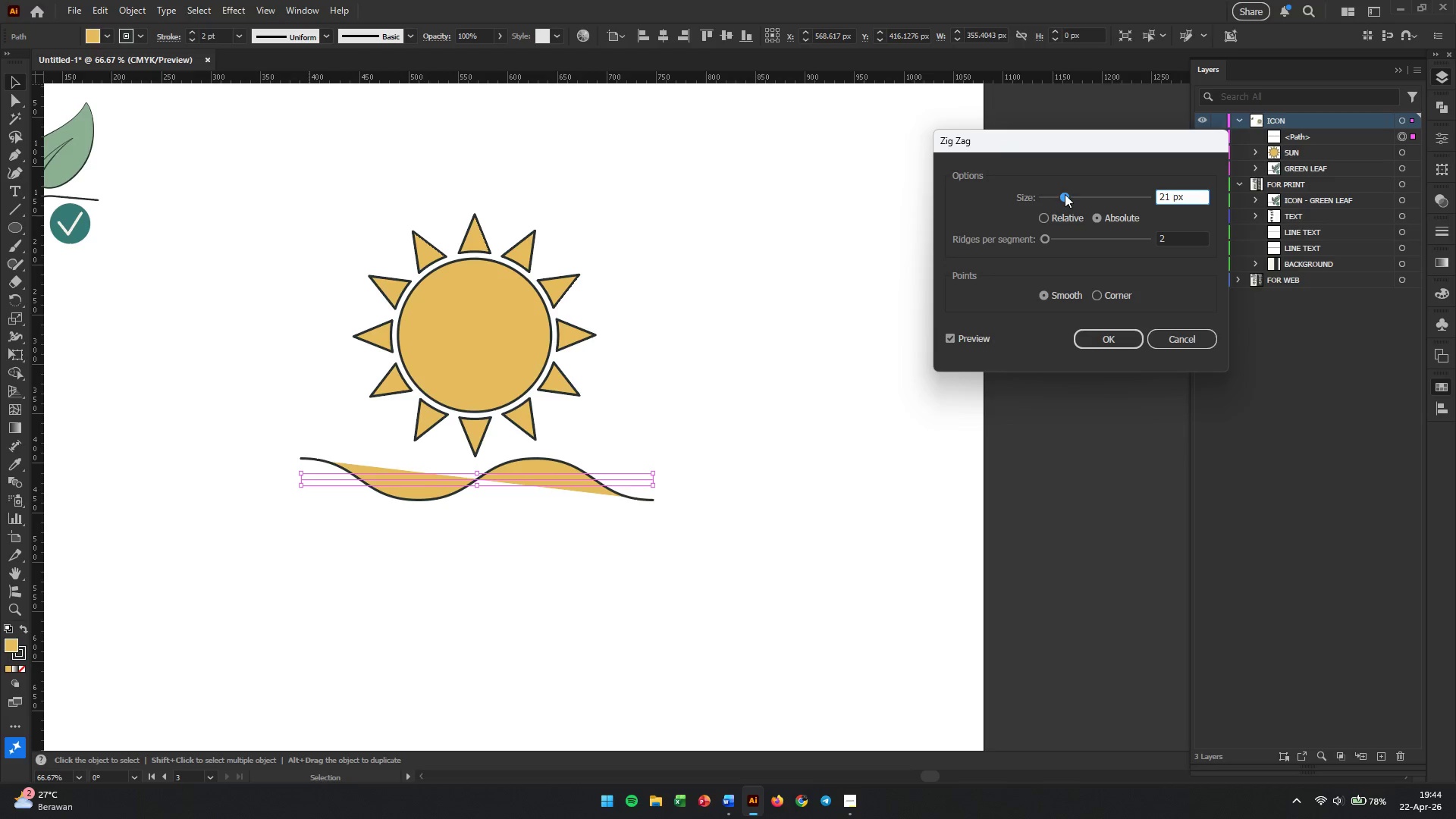 
left_click_drag(start_coordinate=[1065, 194], to_coordinate=[1059, 194])
 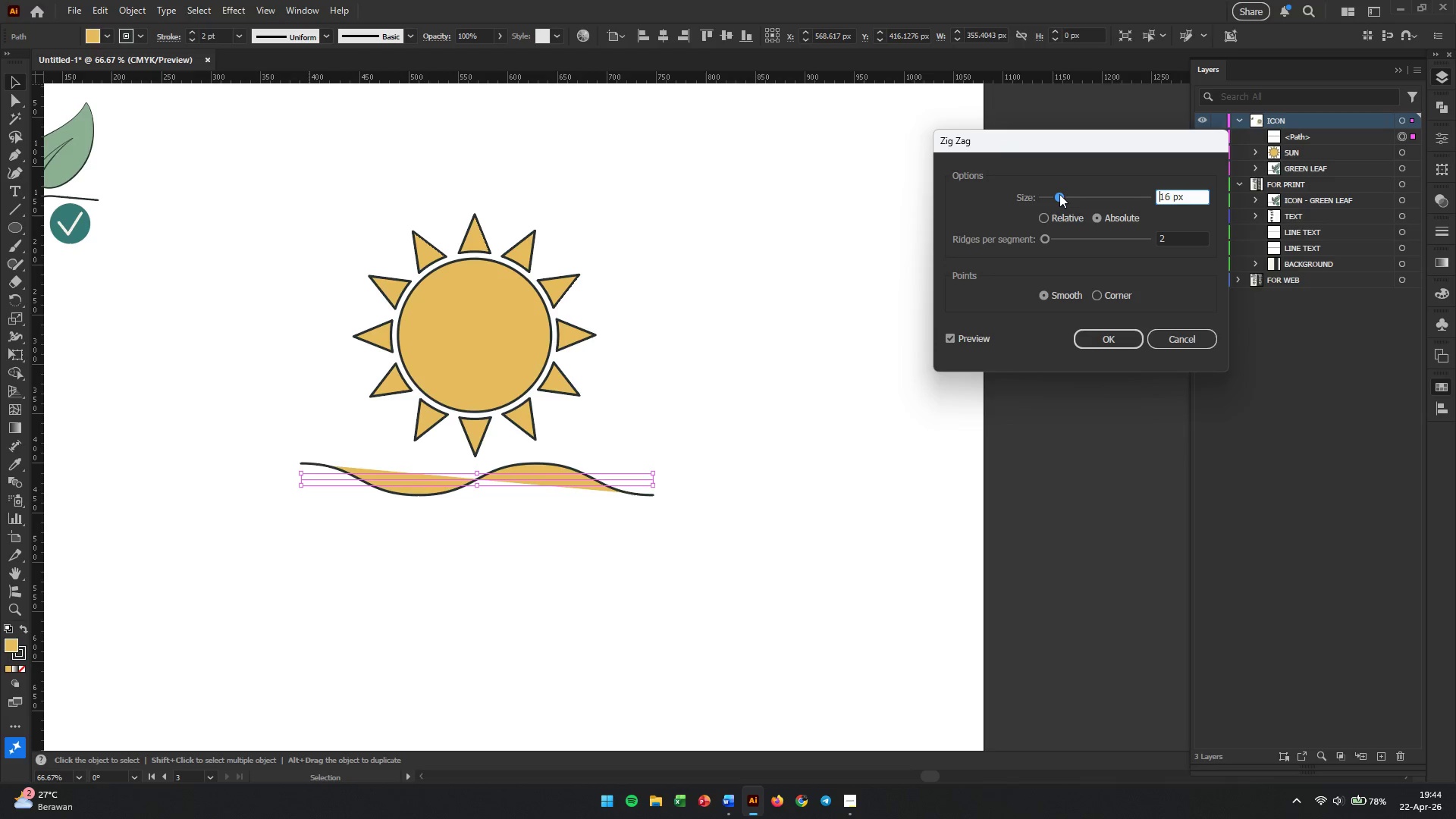 
left_click_drag(start_coordinate=[1059, 194], to_coordinate=[1046, 194])
 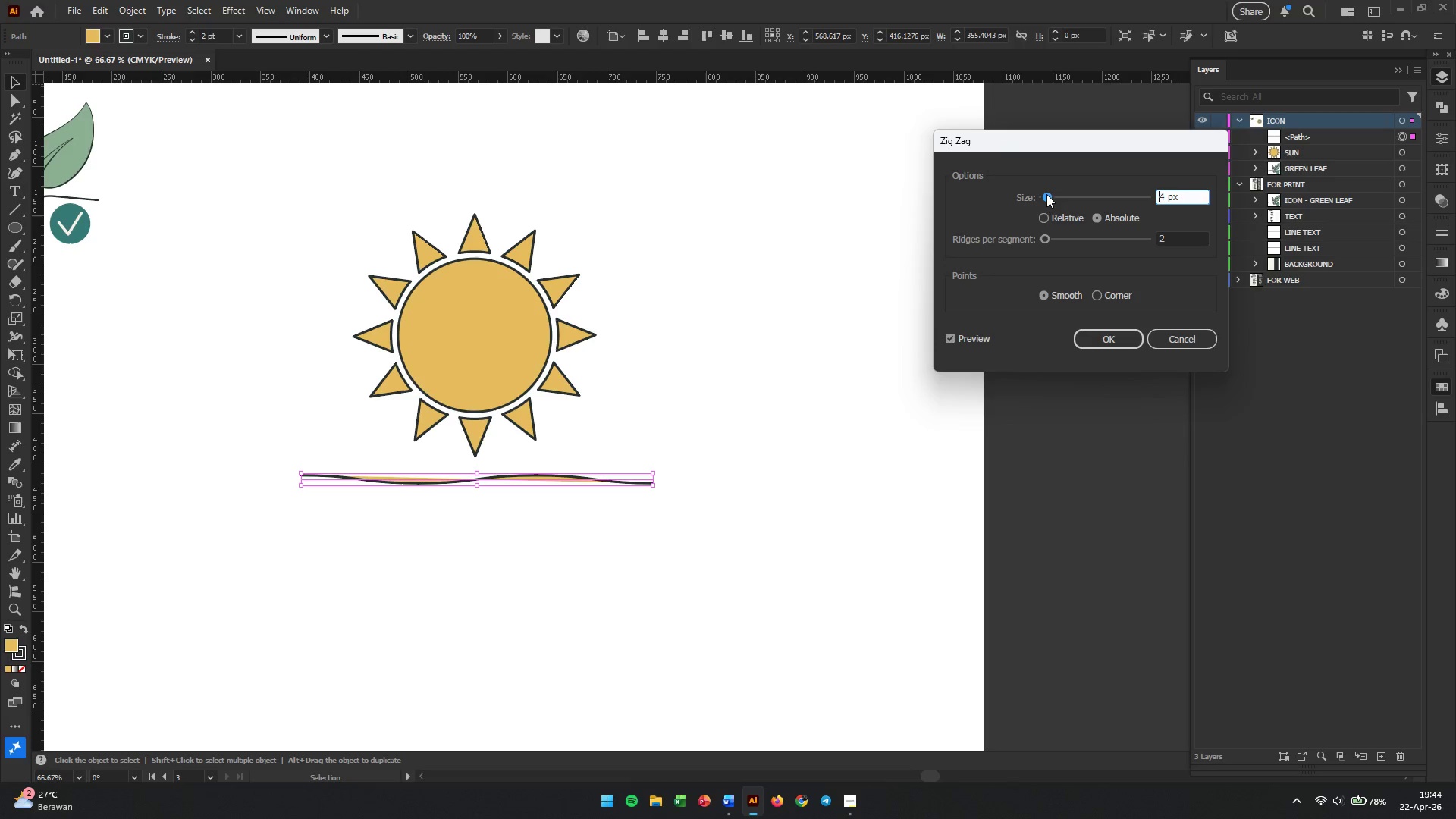 
left_click_drag(start_coordinate=[1046, 194], to_coordinate=[1072, 194])
 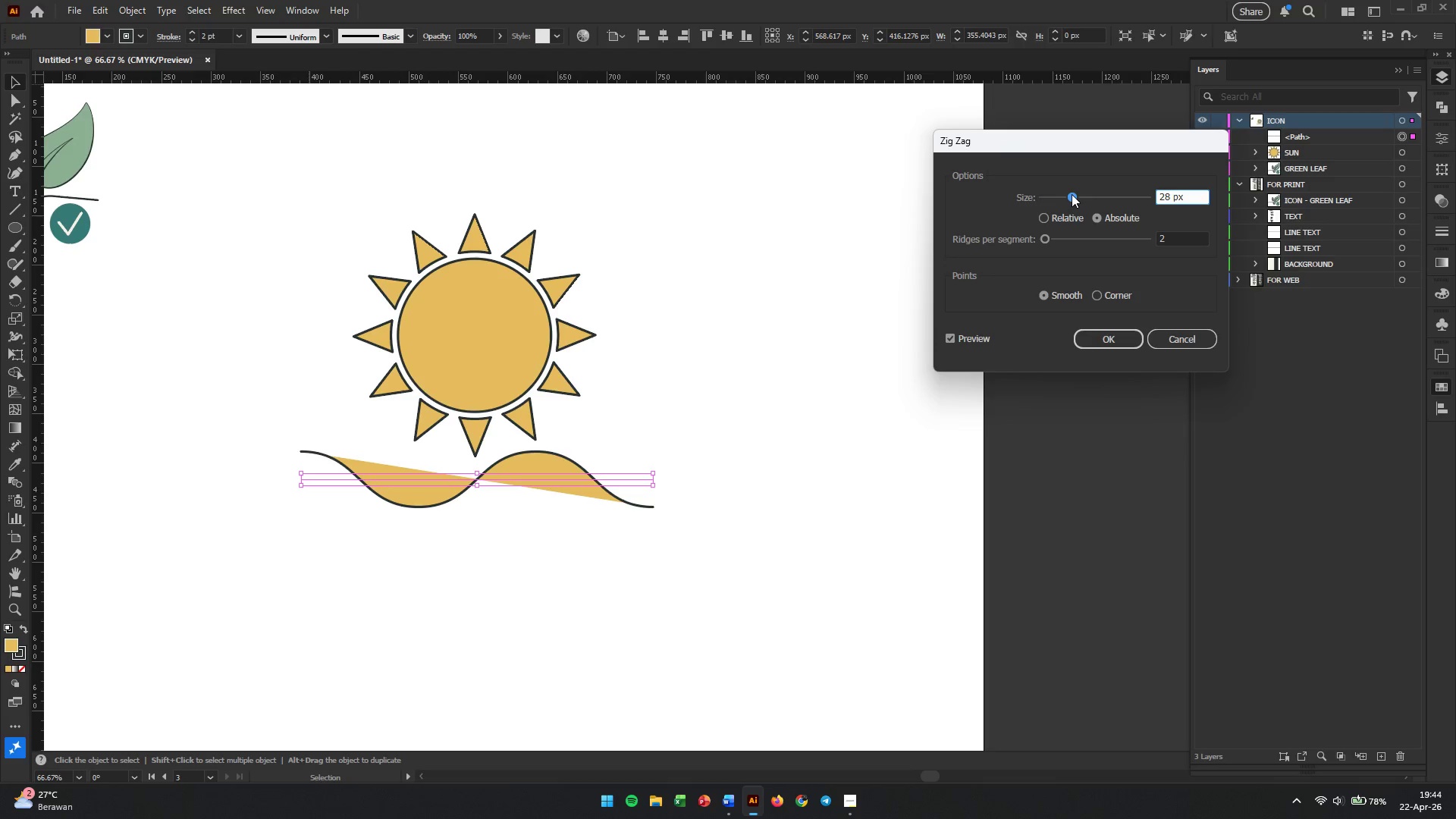 
left_click([1197, 344])
 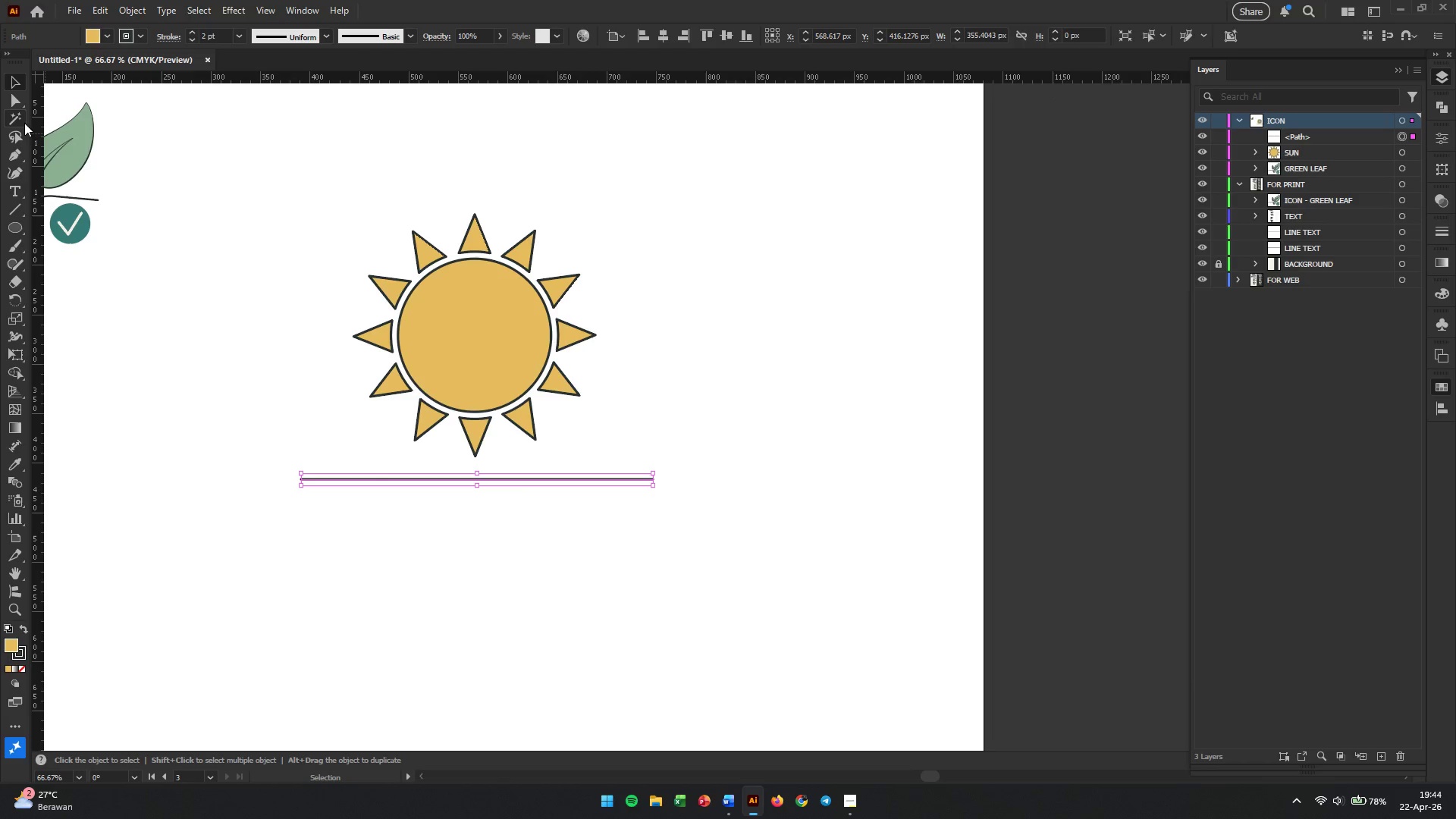 
left_click([20, 152])
 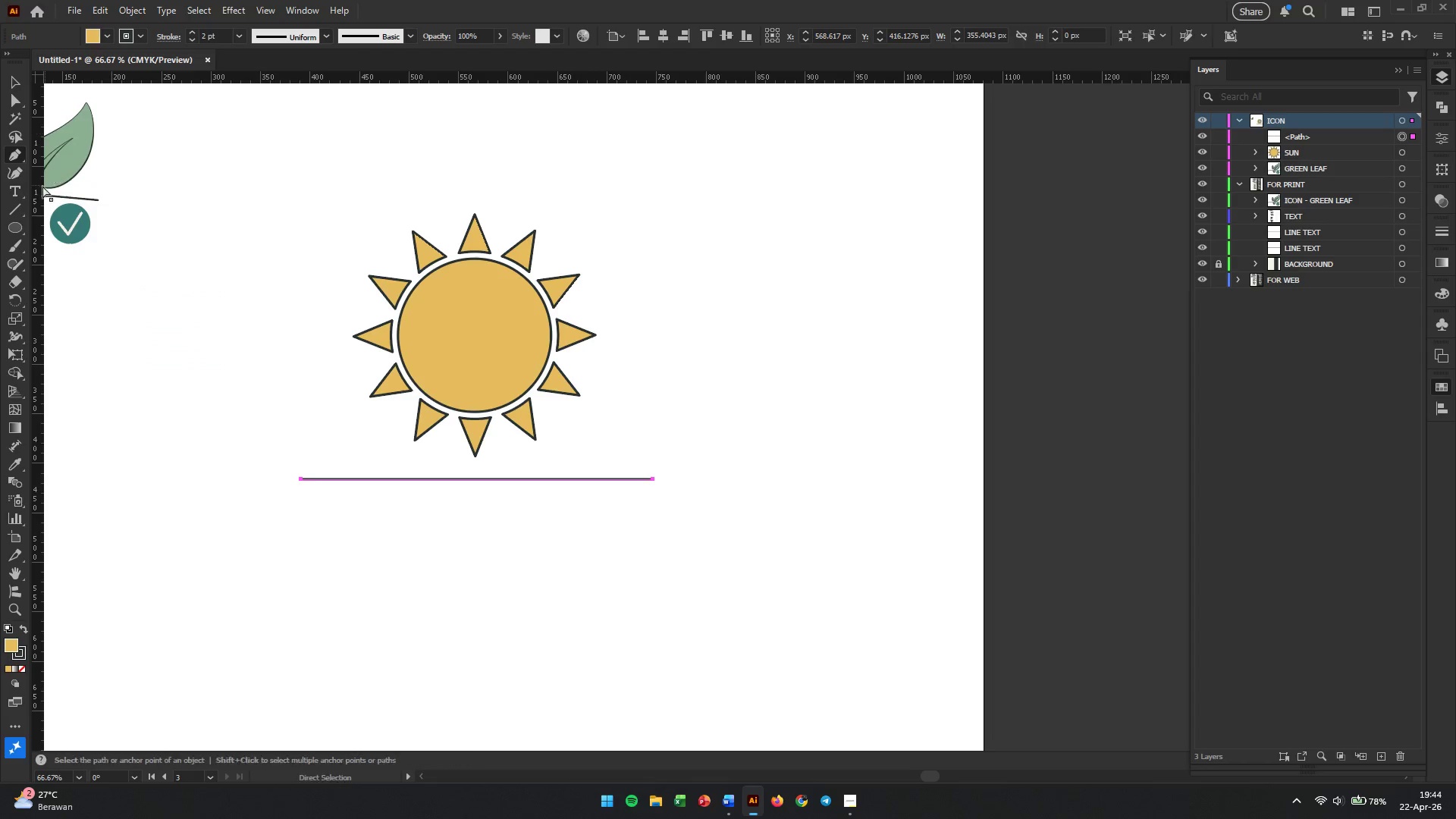 
right_click([11, 158])
 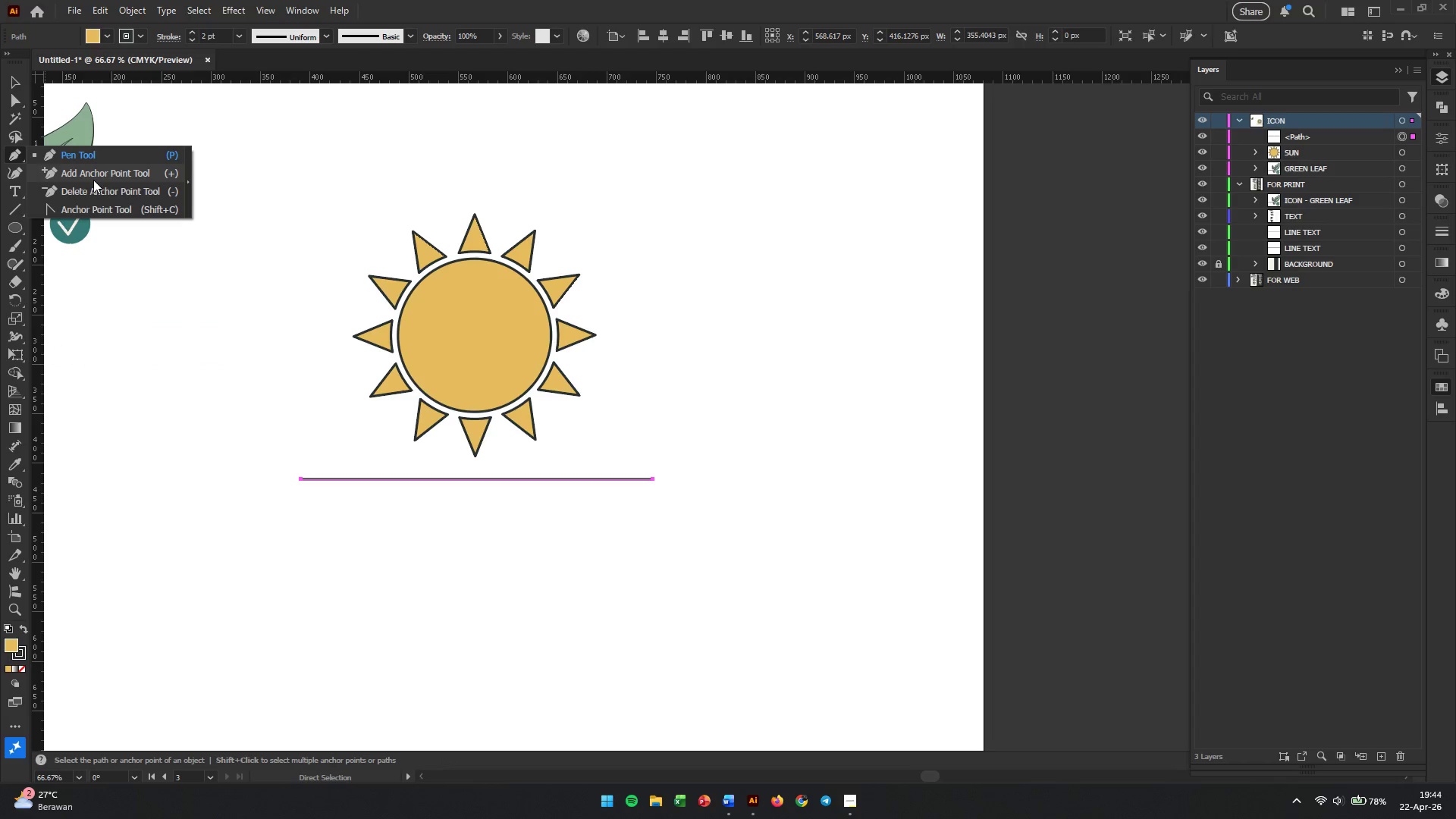 
left_click([93, 180])
 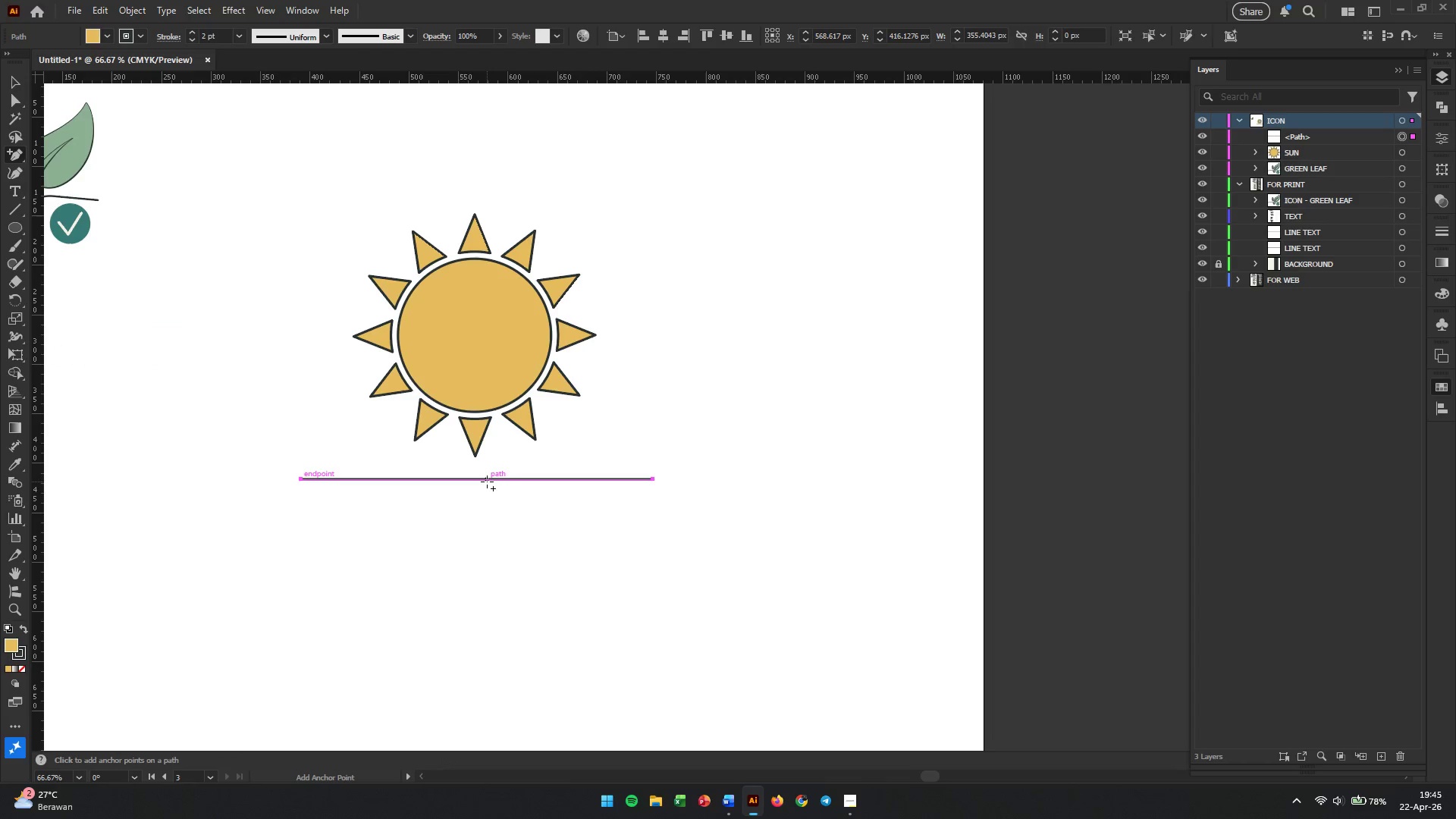 
hold_key(key=AltLeft, duration=0.38)
scroll: coordinate [487, 482], scroll_direction: up, amount: 3.0
 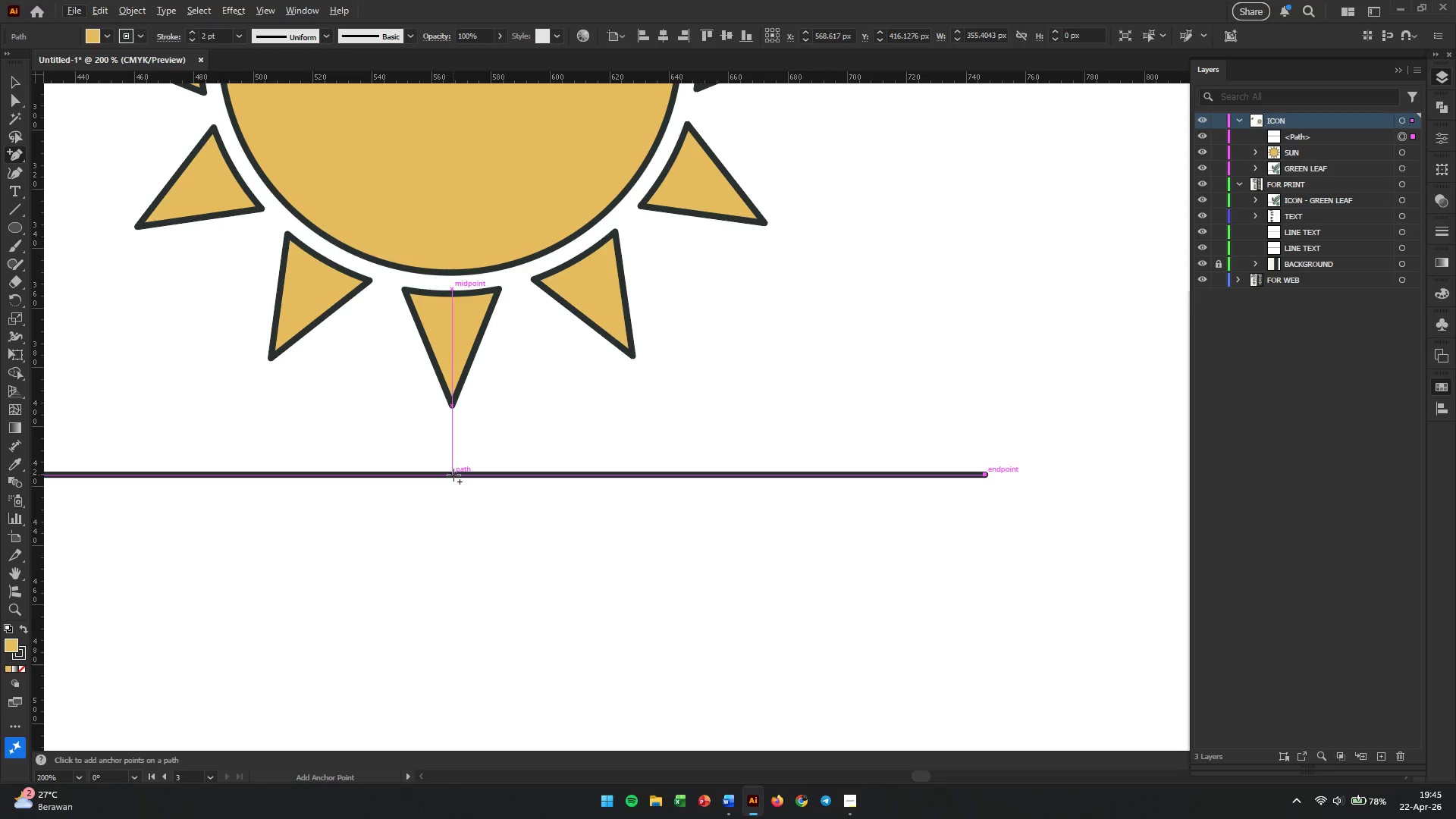 
left_click([455, 475])
 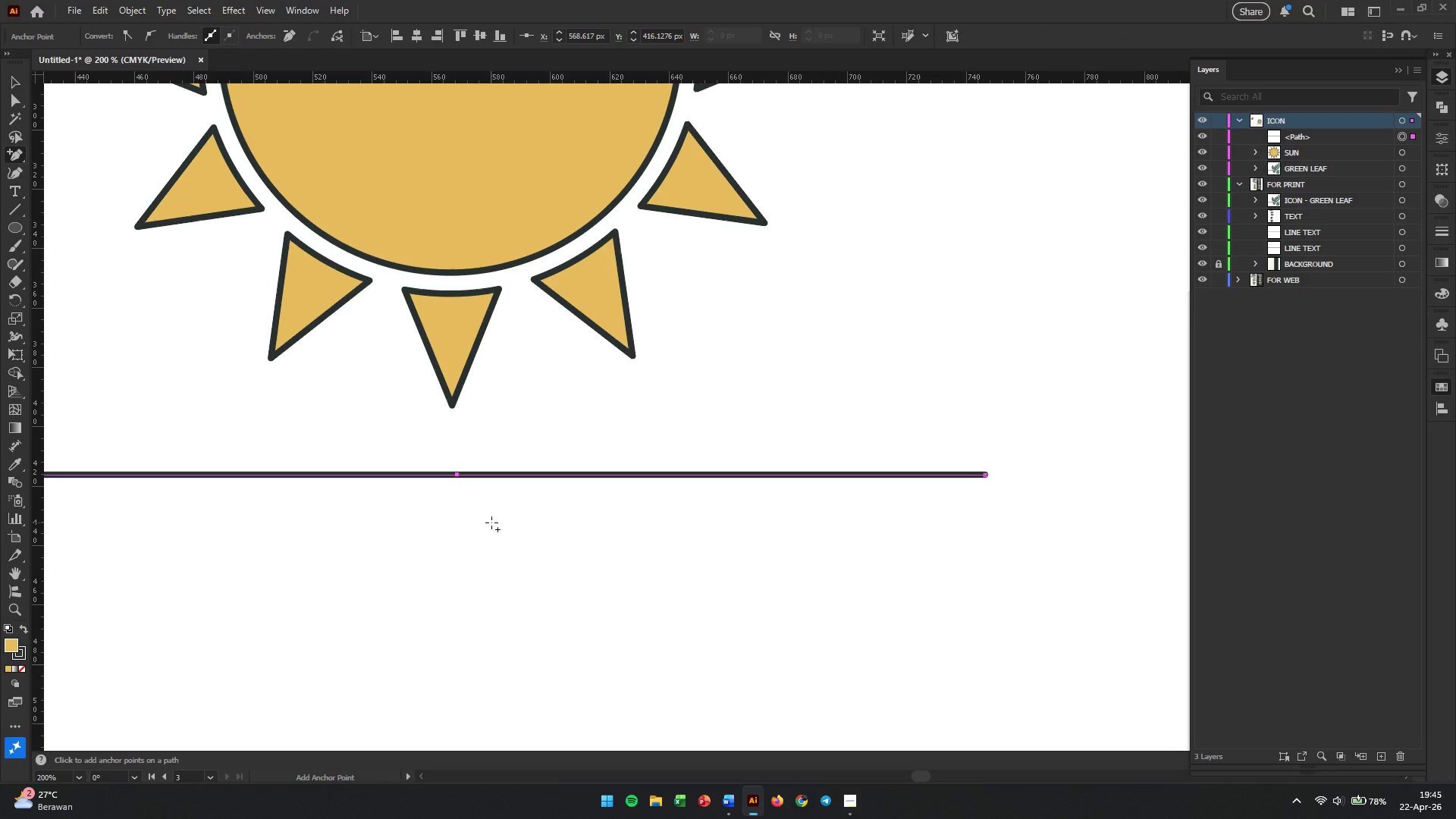 
hold_key(key=AltLeft, duration=1.14)
 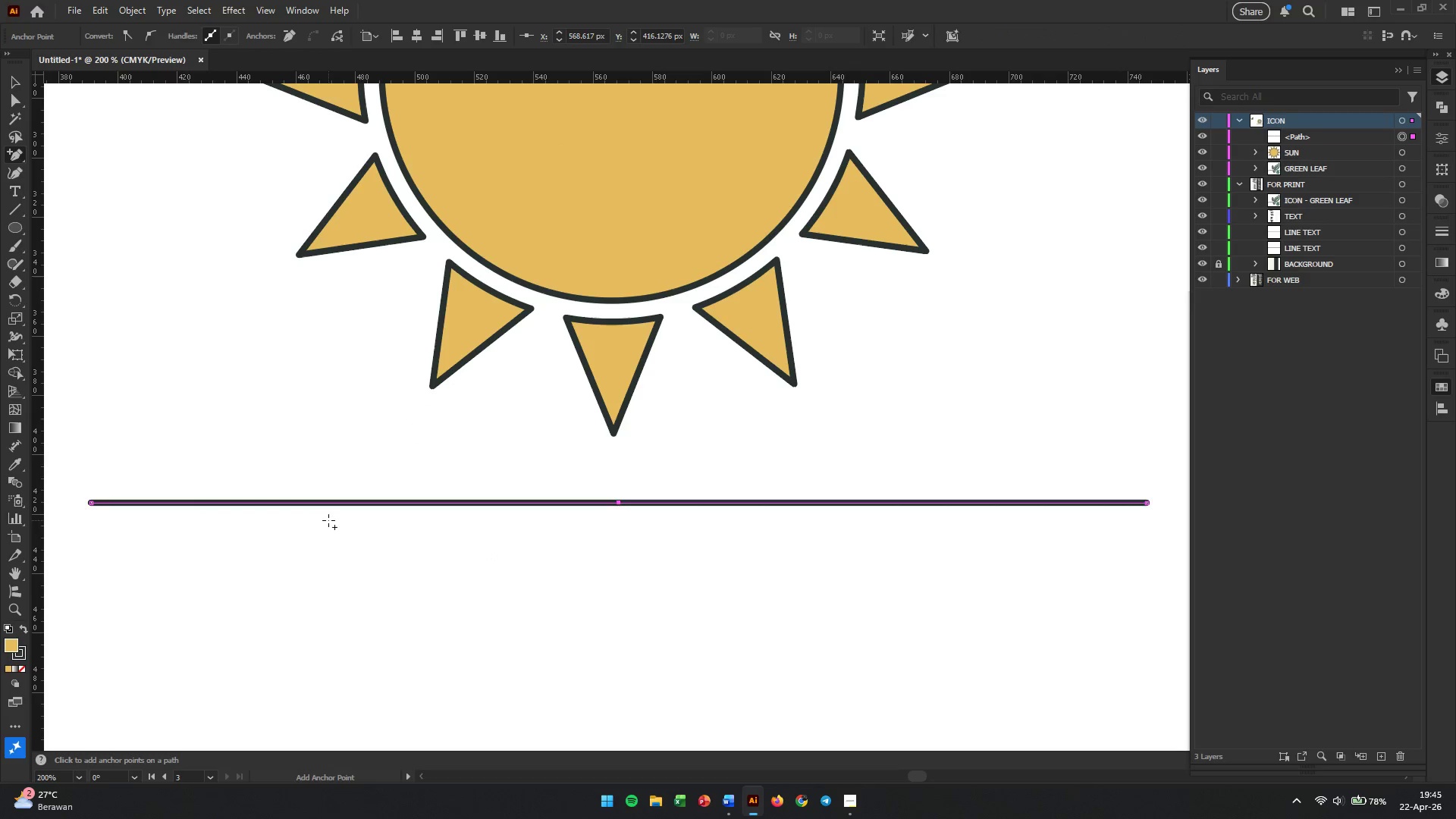 
left_click([17, 175])
 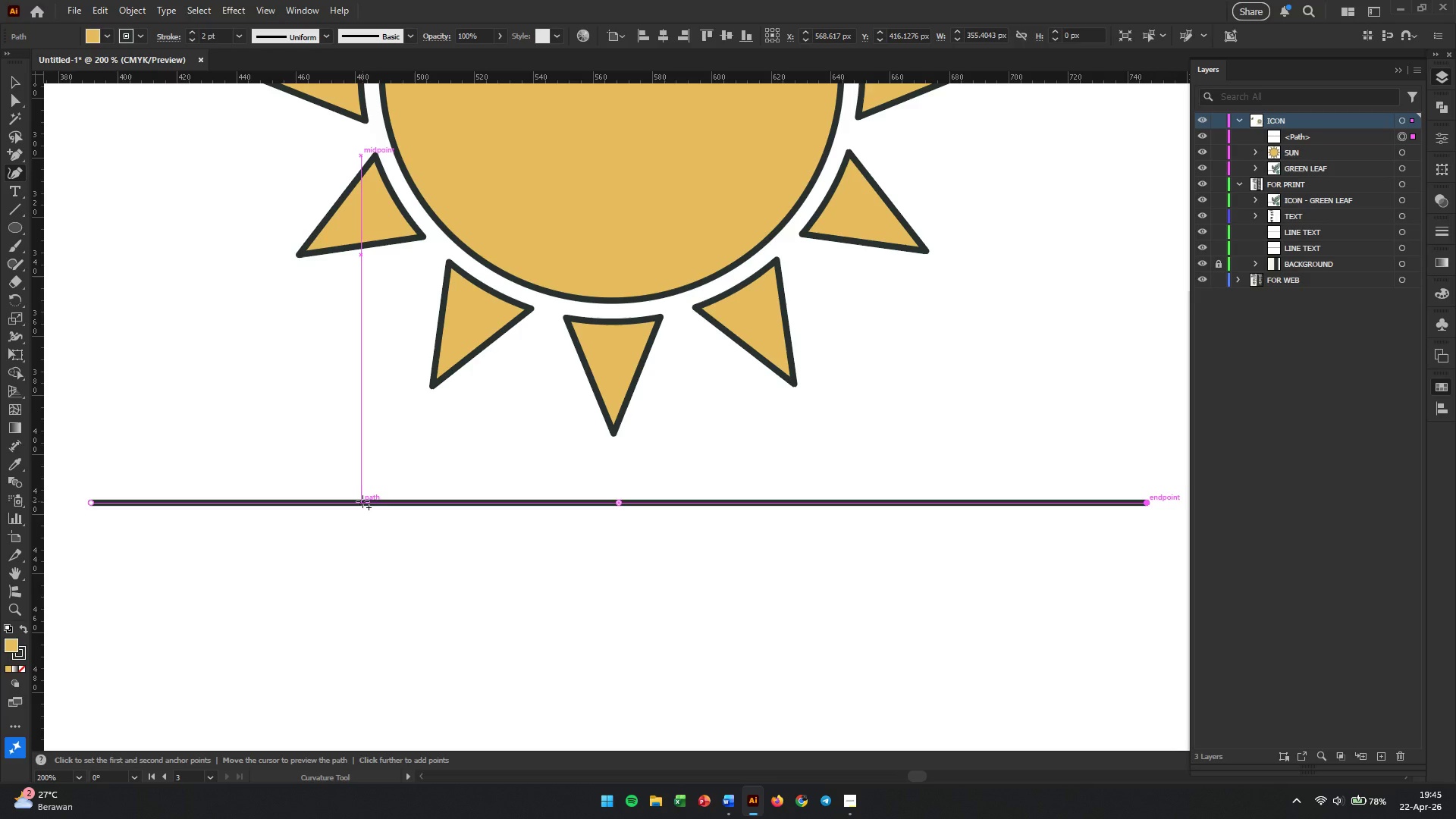 
scroll: coordinate [491, 557], scroll_direction: down, amount: 2.0
 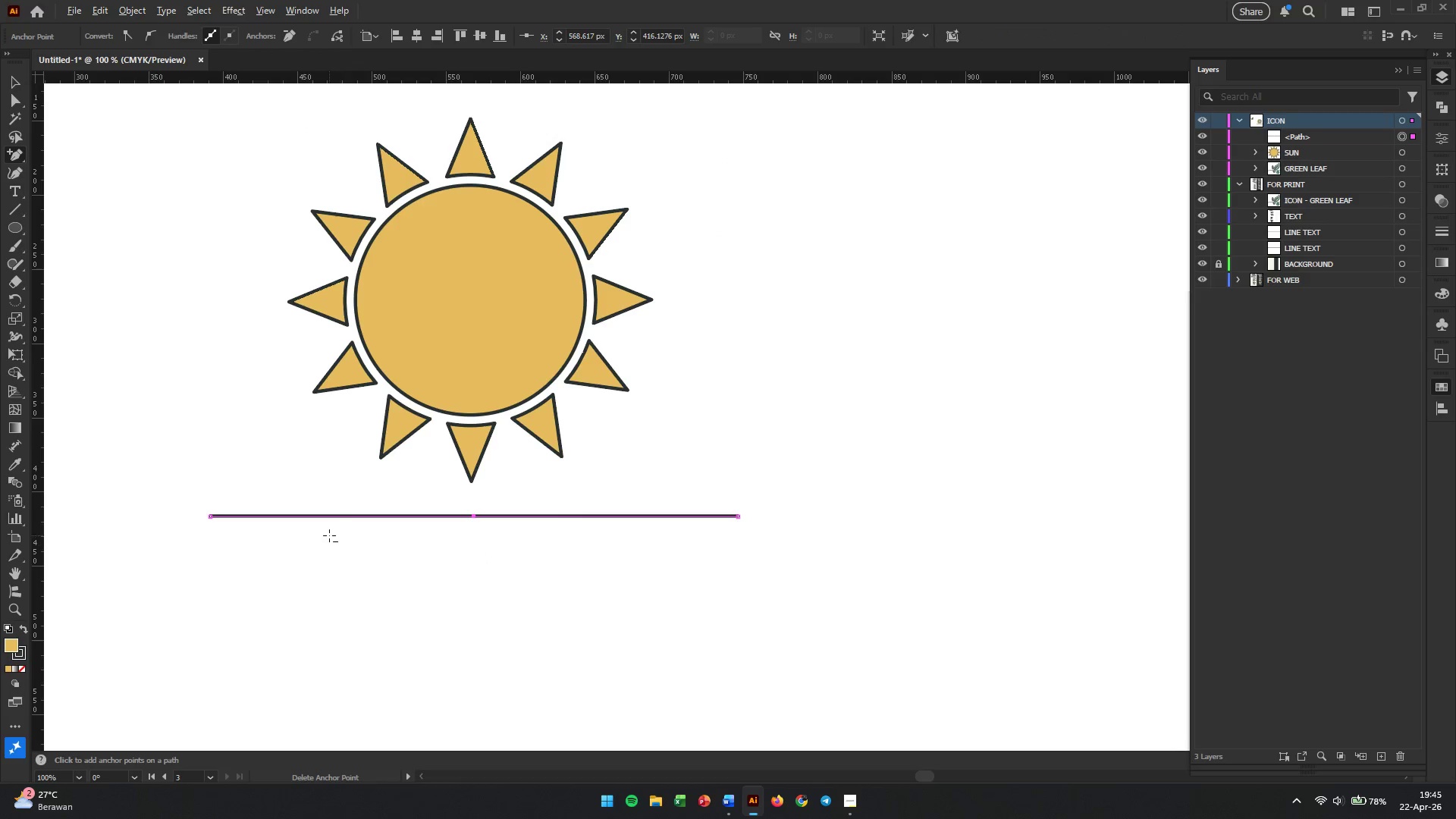 
scroll: coordinate [329, 529], scroll_direction: up, amount: 2.0
 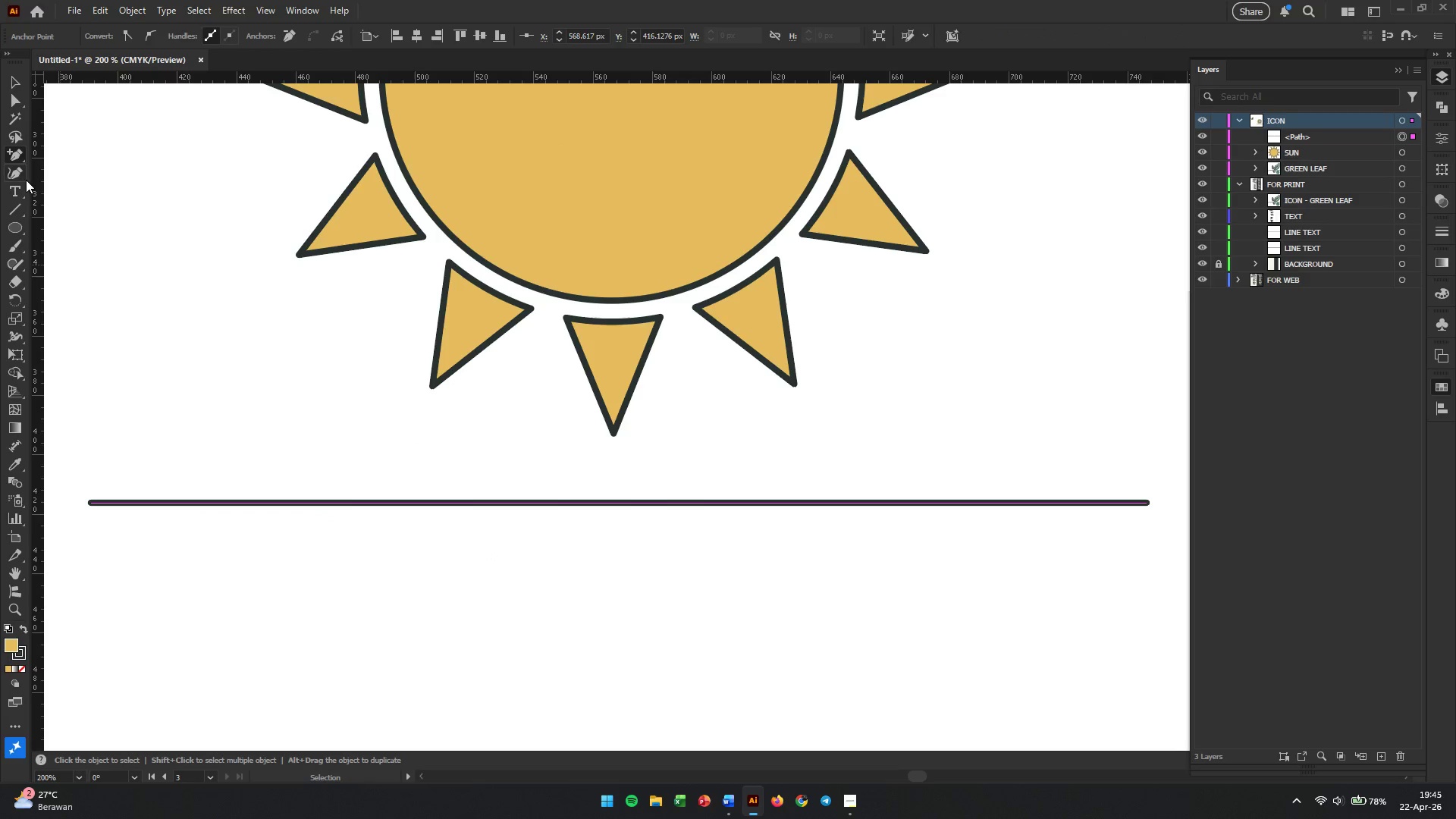 
left_click_drag(start_coordinate=[362, 501], to_coordinate=[353, 406])
 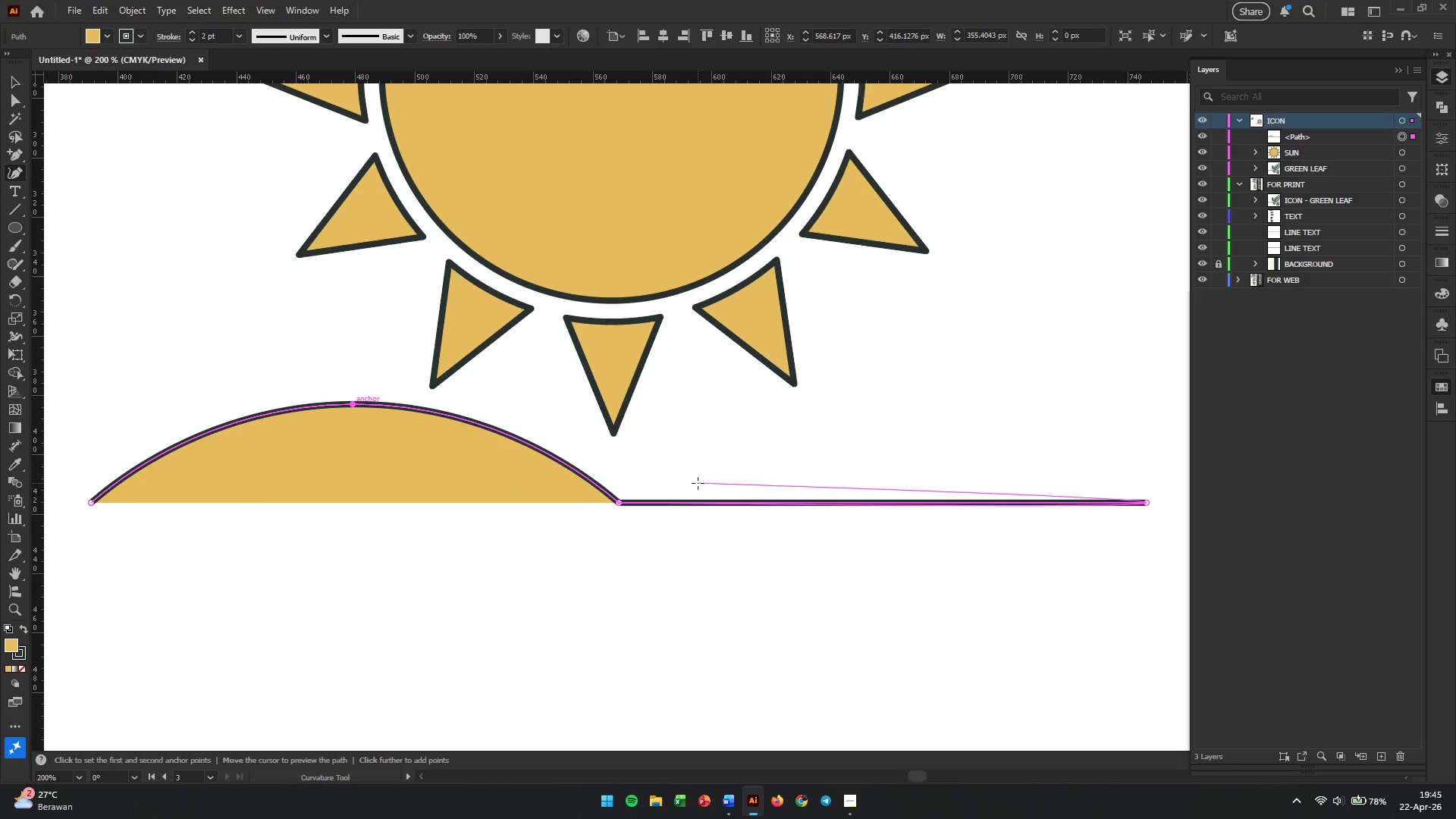 
hold_key(key=ShiftLeft, duration=4.56)
 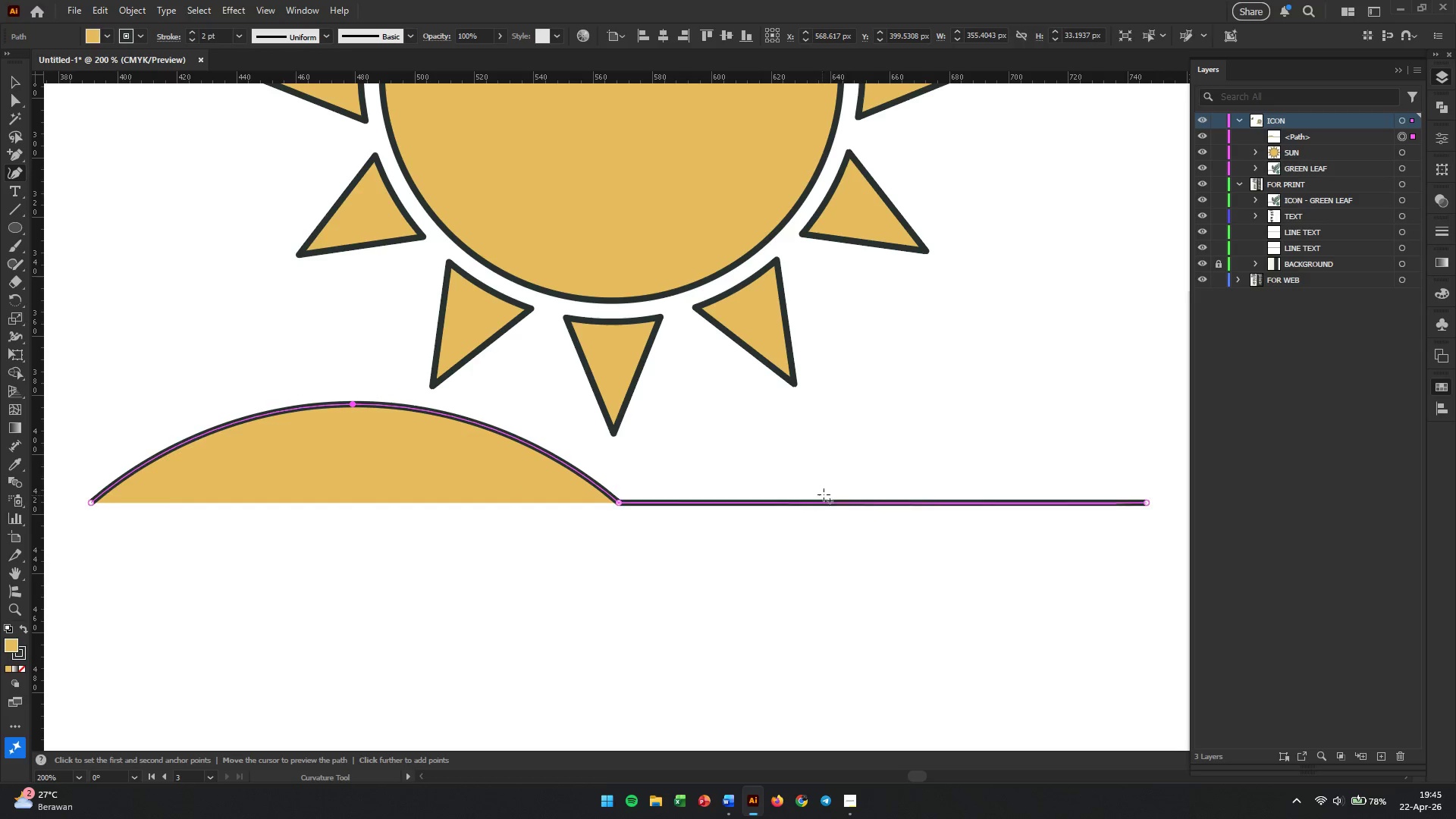 
hold_key(key=Space, duration=0.81)
 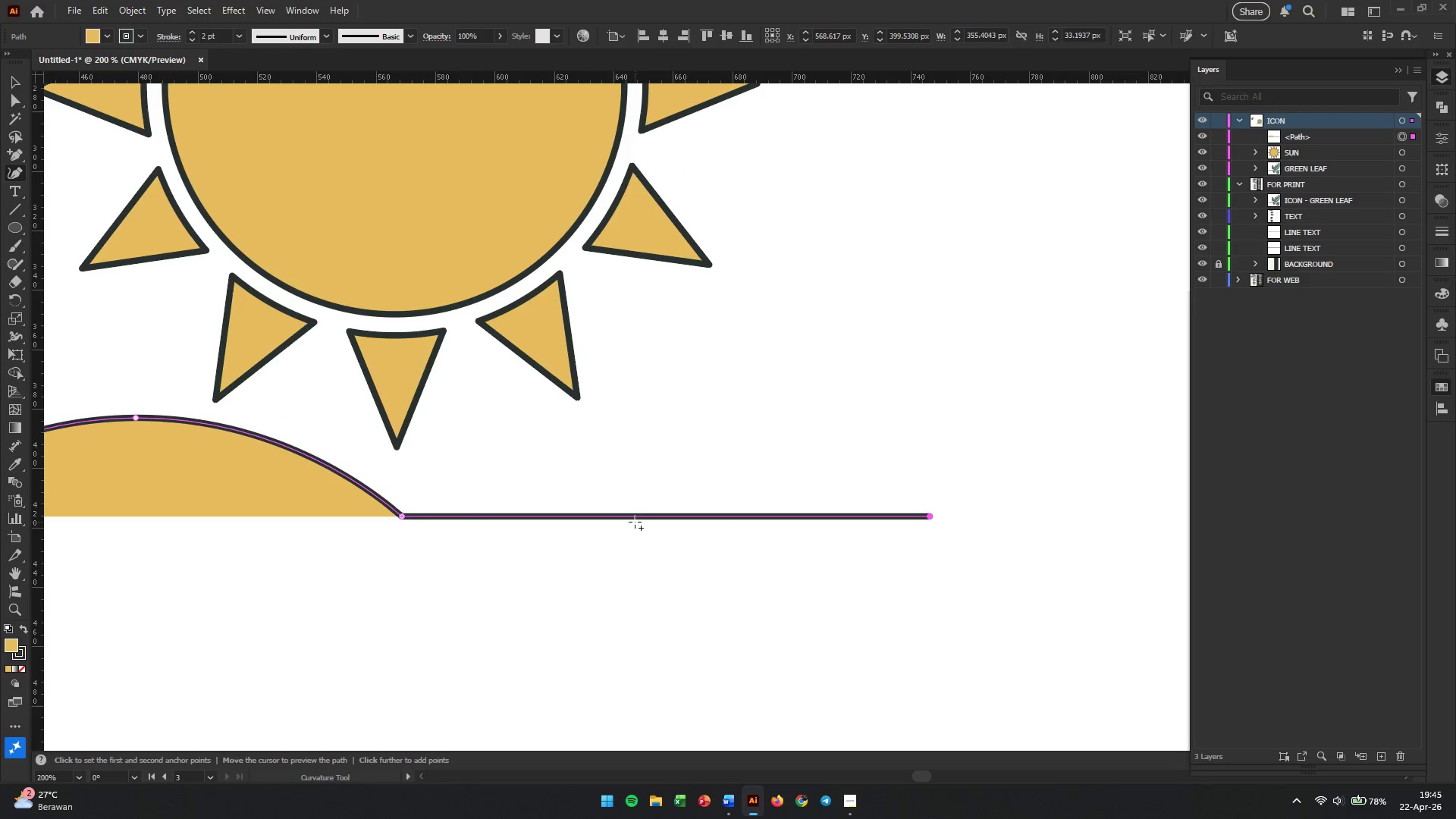 
left_click_drag(start_coordinate=[865, 536], to_coordinate=[648, 551])
 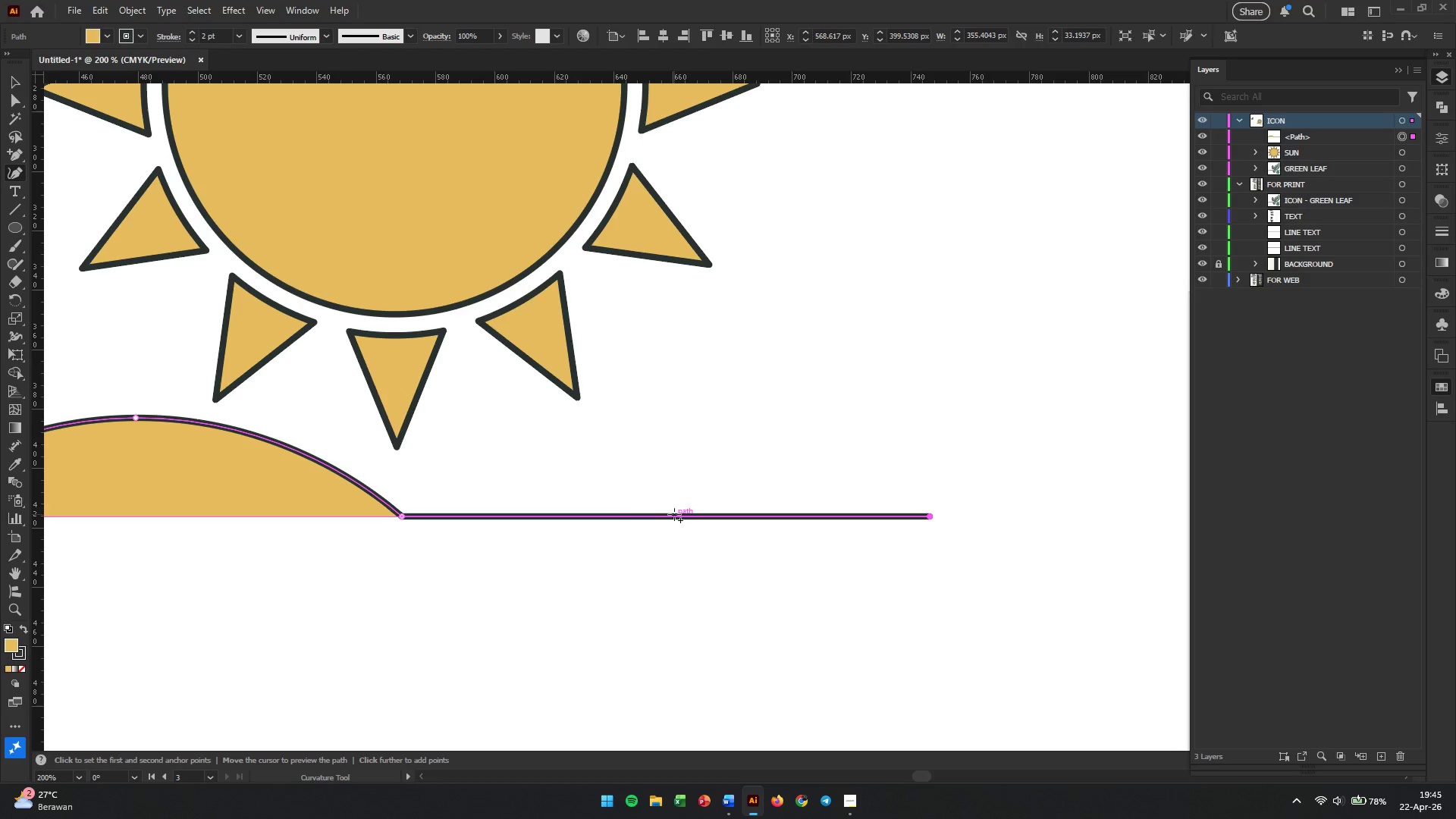 
left_click_drag(start_coordinate=[665, 514], to_coordinate=[689, 636])
 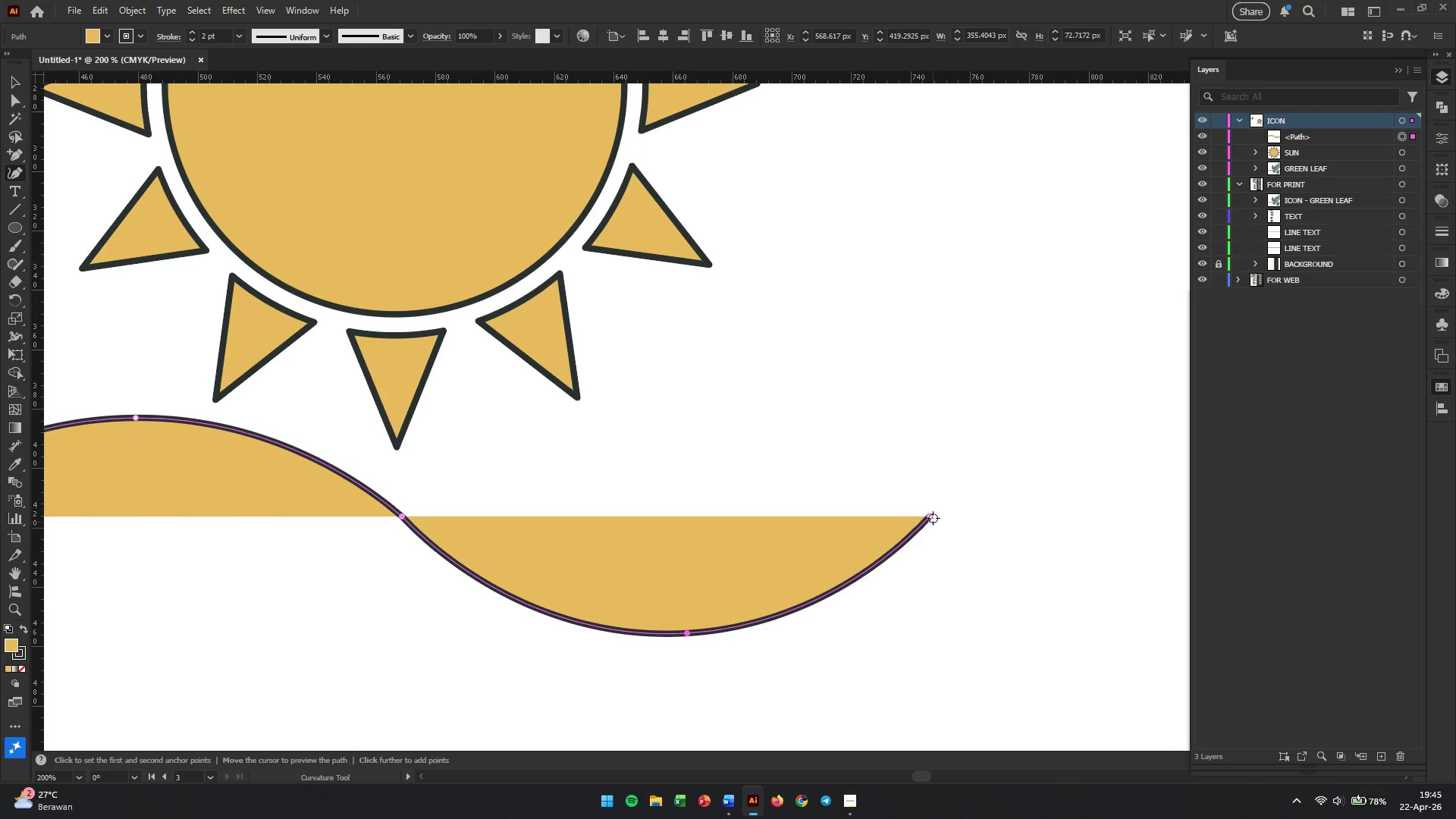 
left_click_drag(start_coordinate=[933, 518], to_coordinate=[956, 398])
 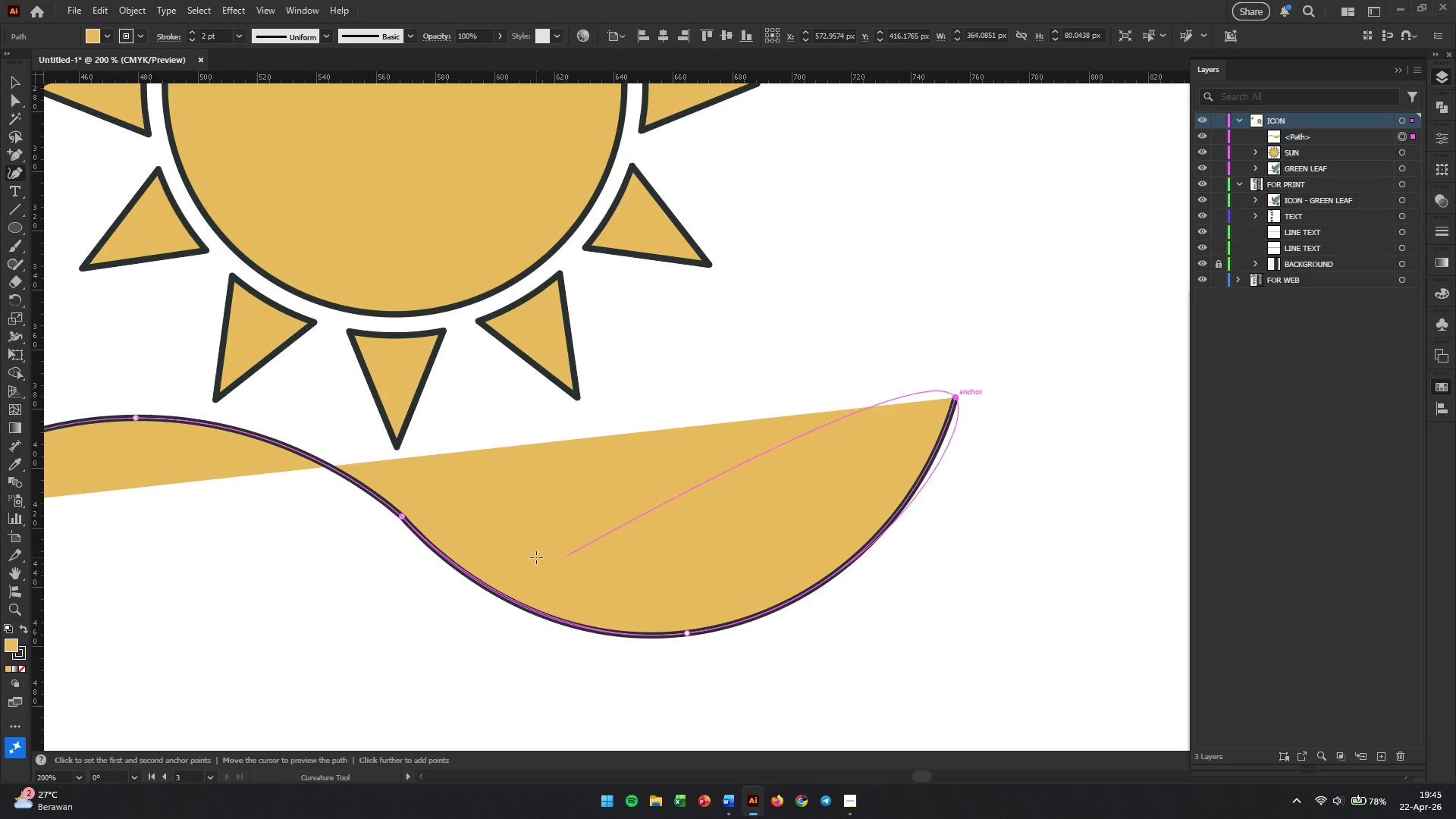 
hold_key(key=Space, duration=1.38)
 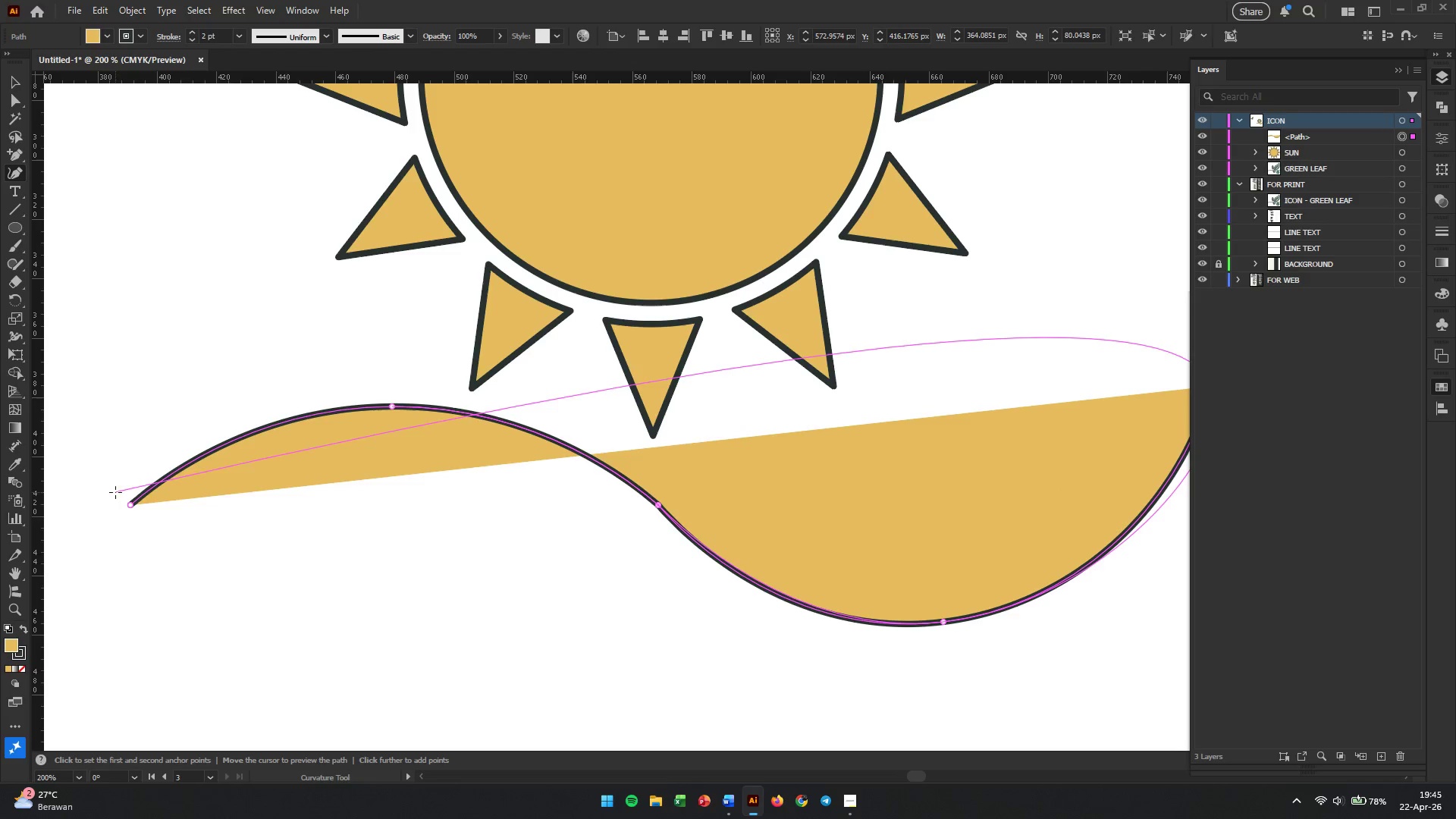 
left_click_drag(start_coordinate=[293, 587], to_coordinate=[550, 576])
 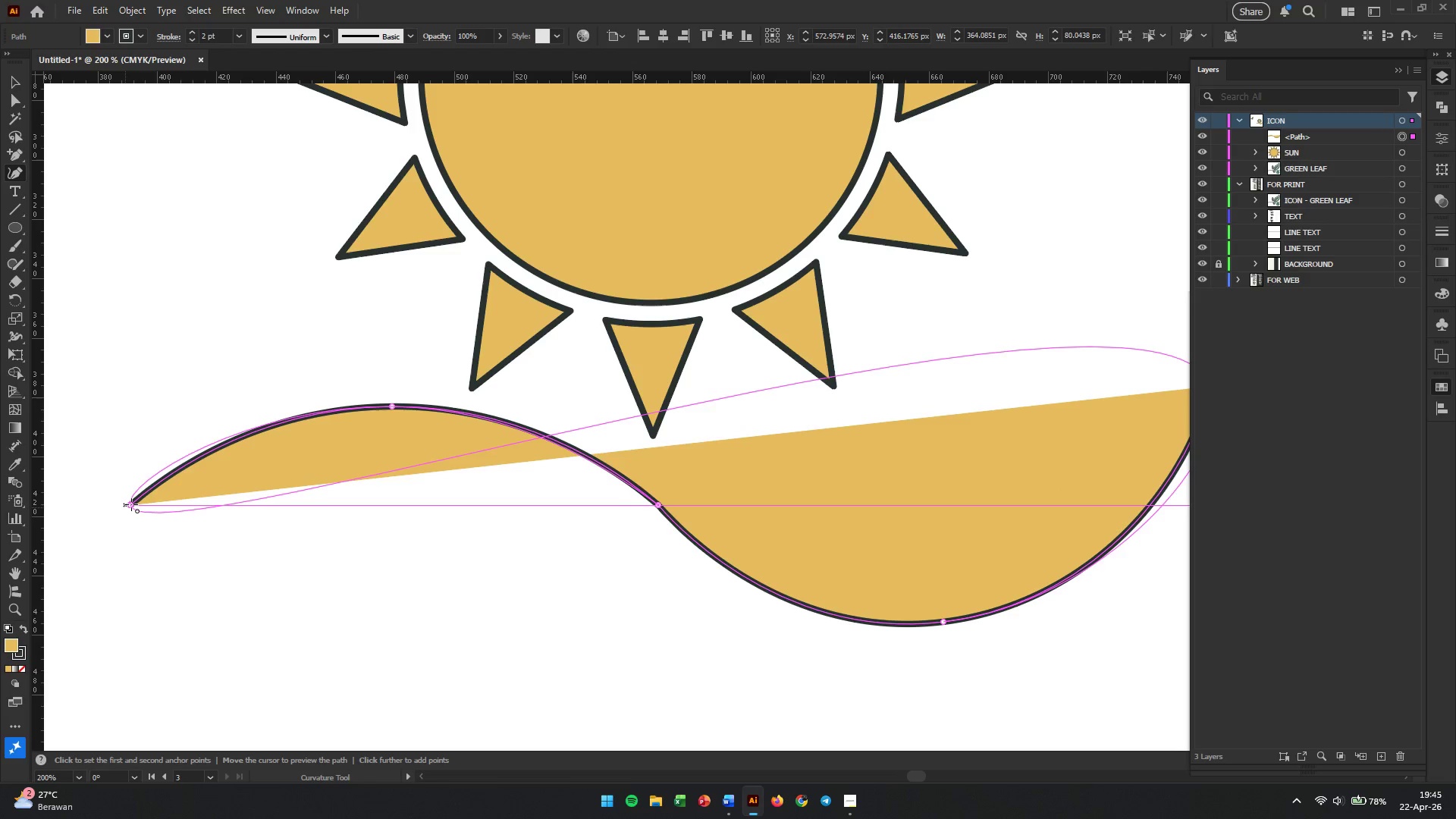 
left_click_drag(start_coordinate=[129, 504], to_coordinate=[110, 617])
 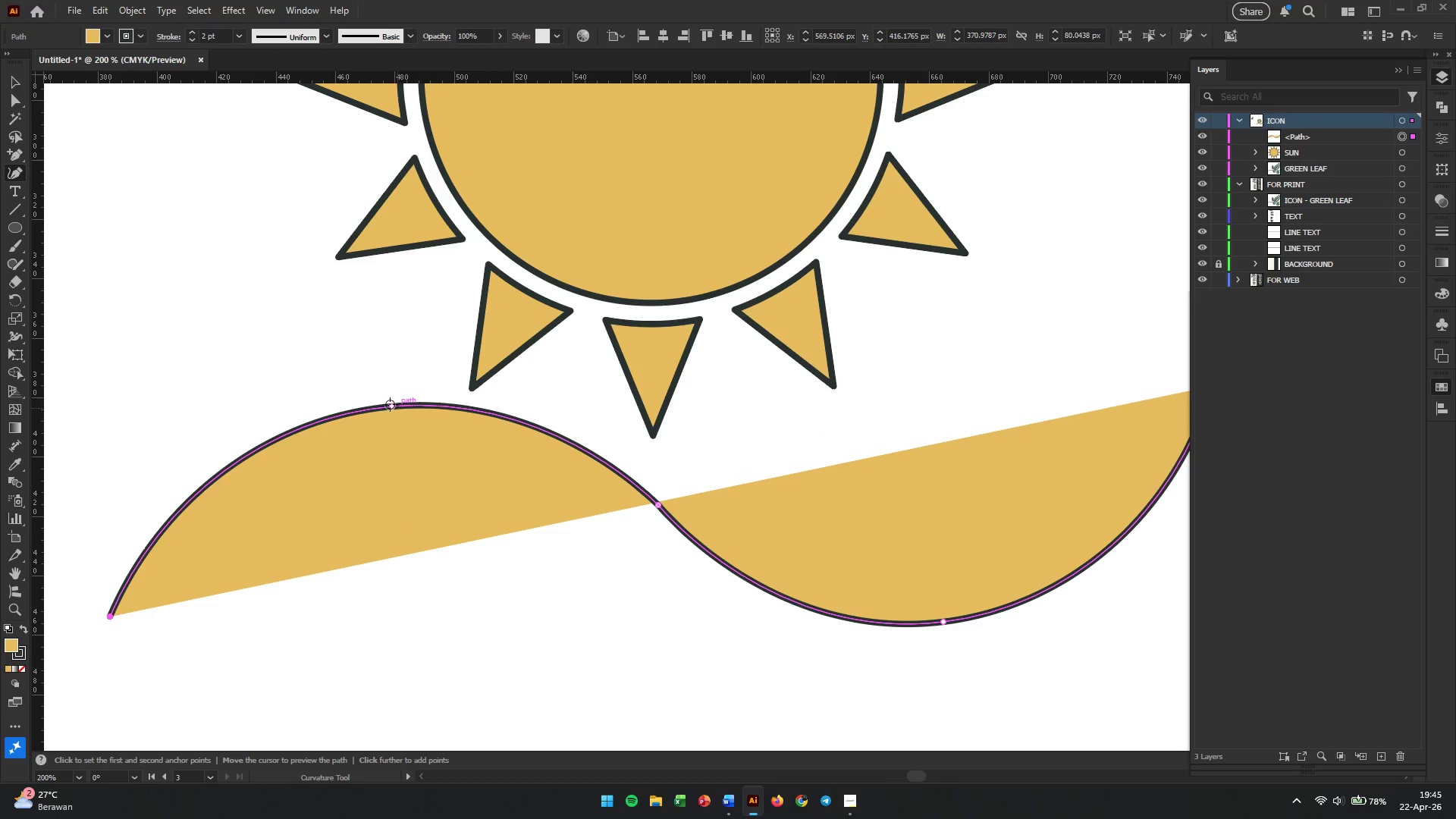 
left_click_drag(start_coordinate=[391, 404], to_coordinate=[393, 447])
 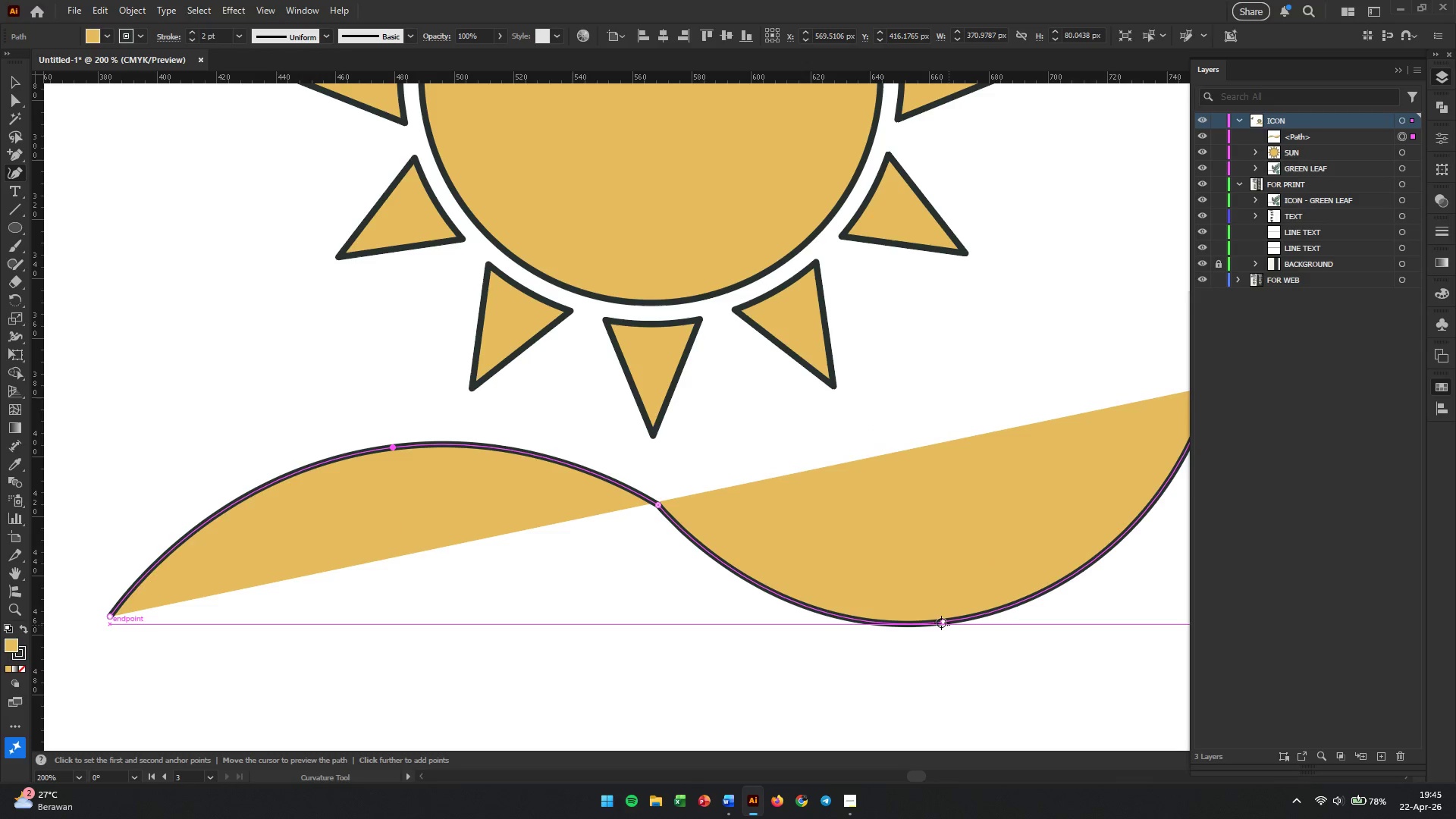 
left_click_drag(start_coordinate=[942, 621], to_coordinate=[940, 574])
 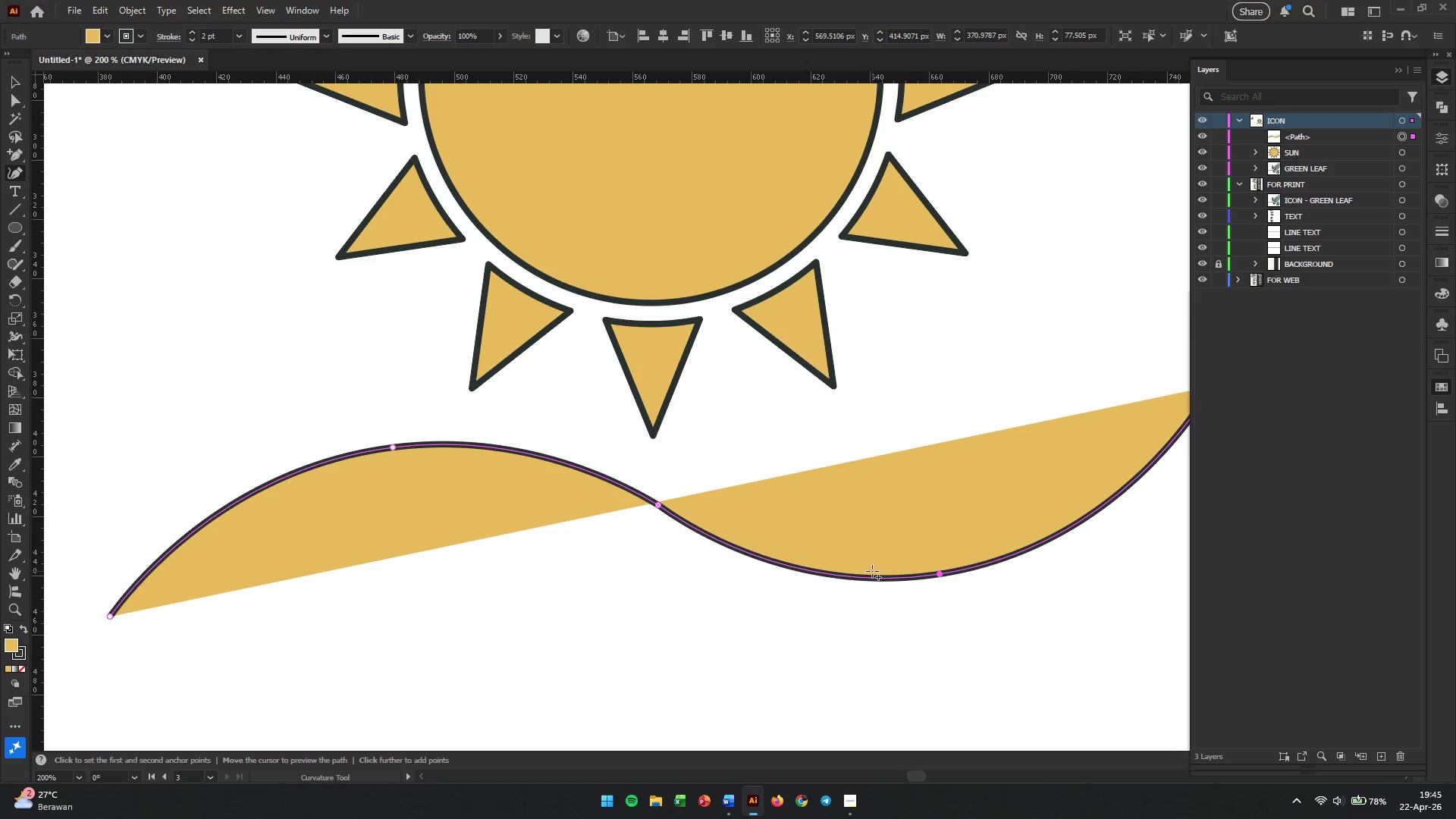 
hold_key(key=AltLeft, duration=0.92)
scroll: coordinate [844, 557], scroll_direction: down, amount: 2.0
 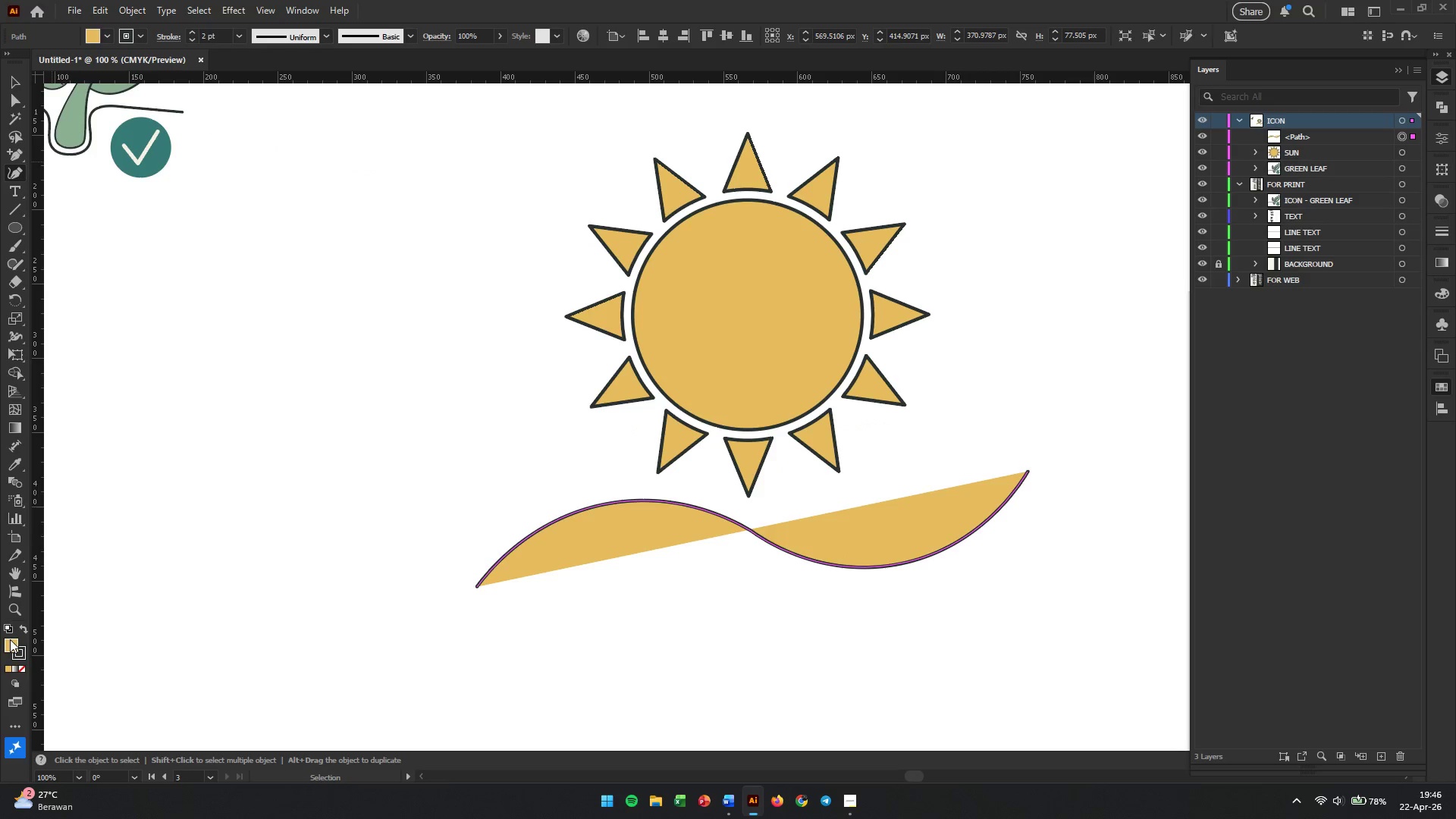 
left_click([18, 87])
 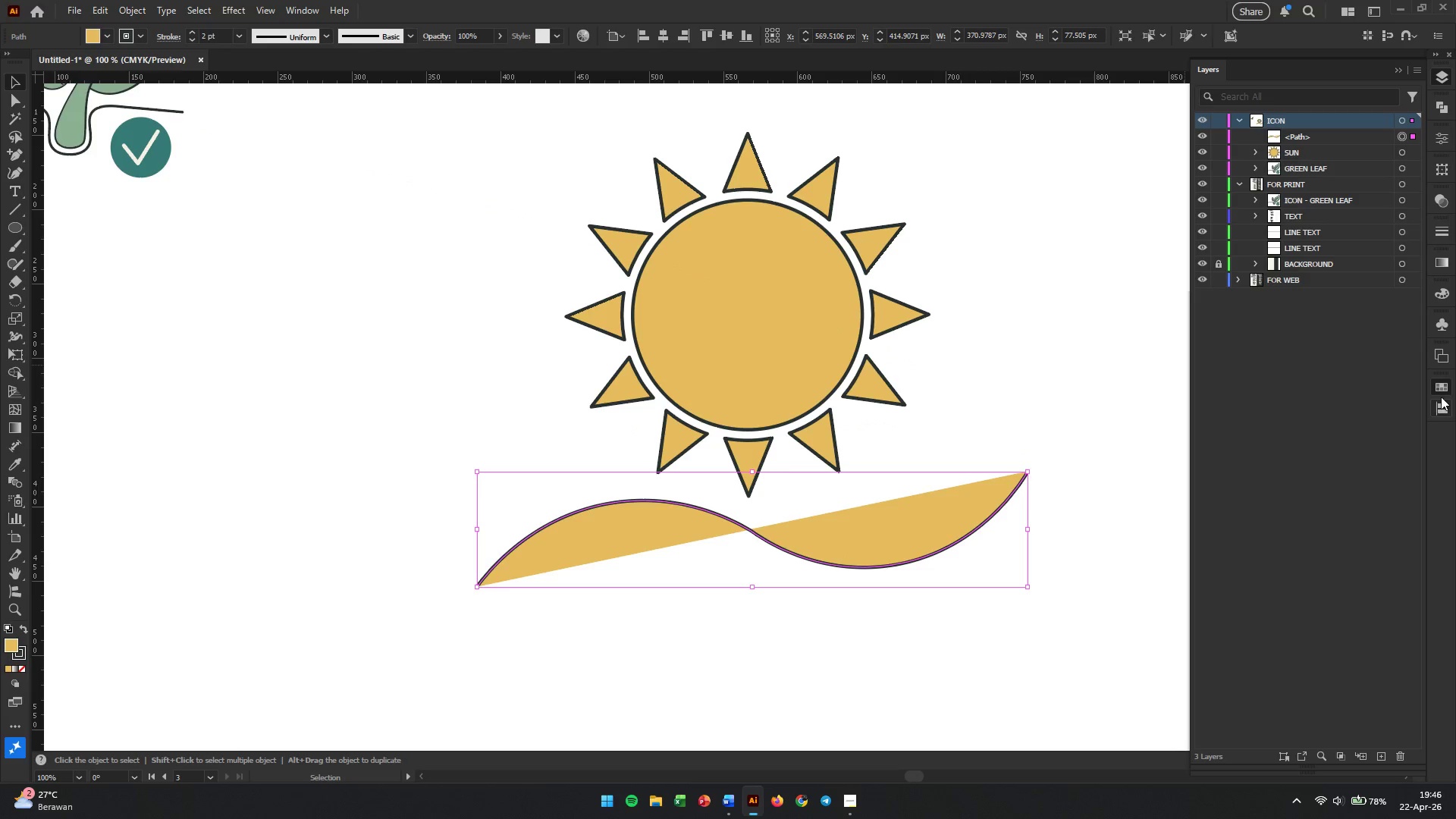 
double_click([1440, 384])
 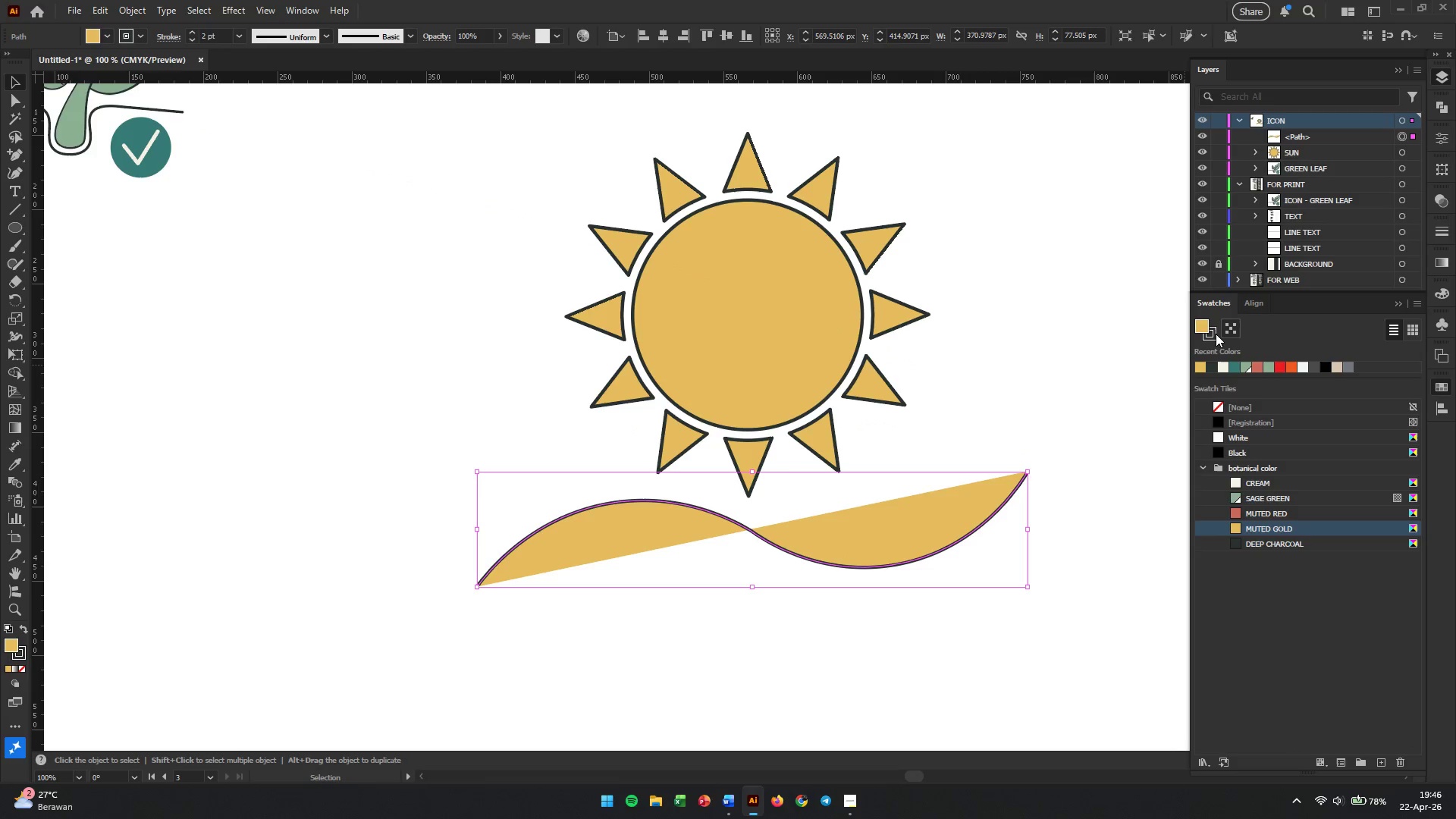 
left_click([1201, 325])
 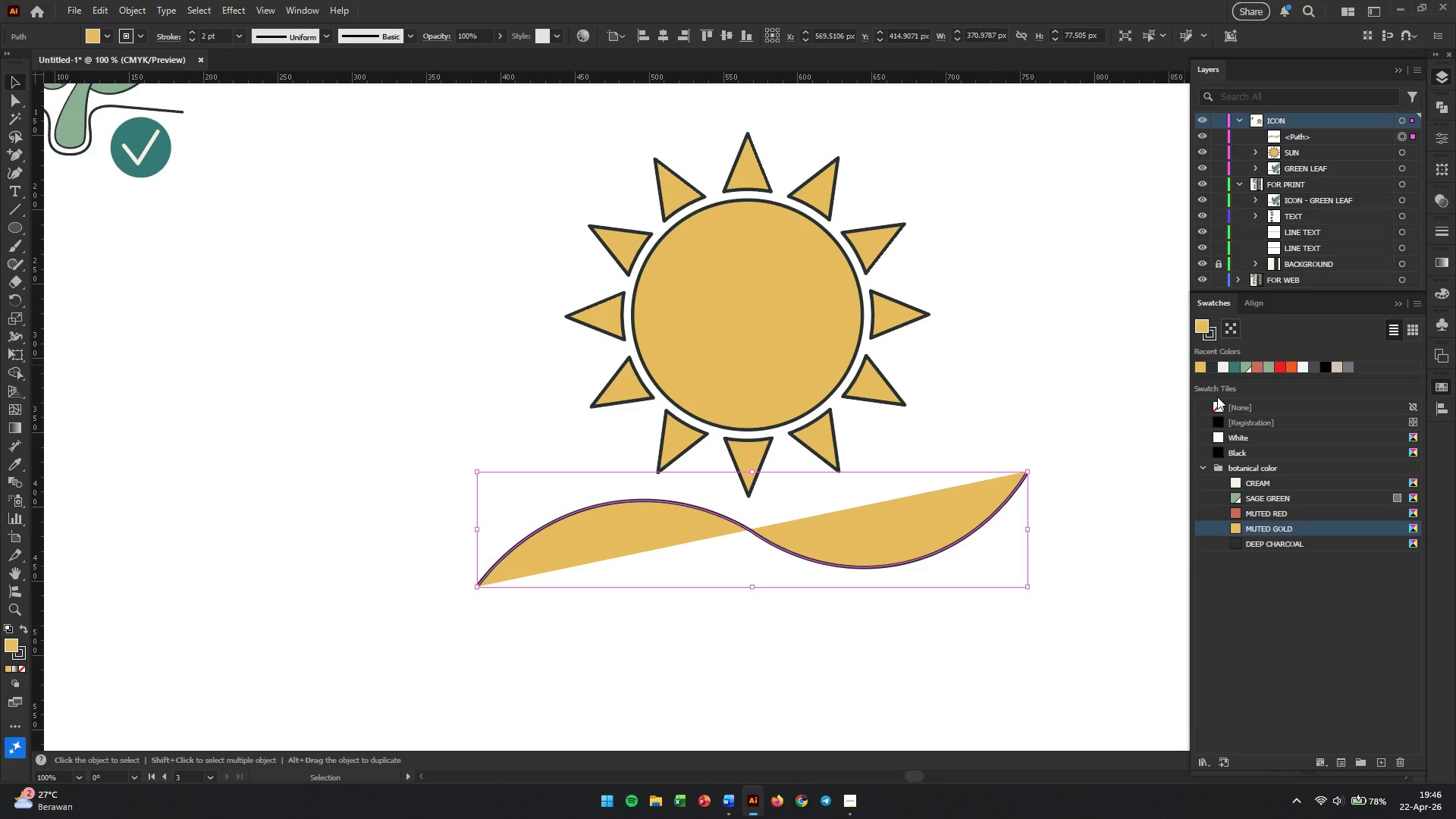 
left_click([1217, 403])
 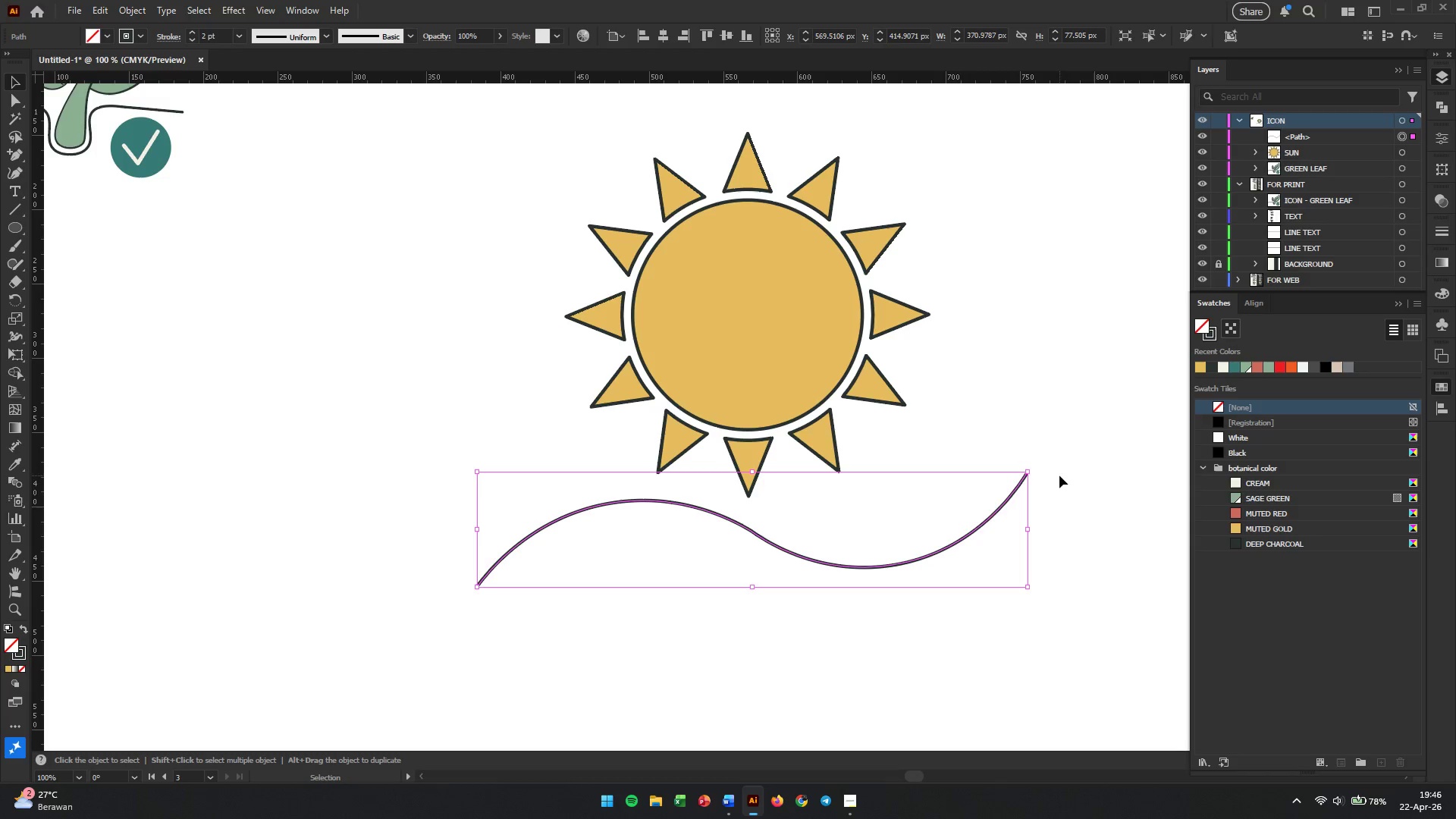 
left_click_drag(start_coordinate=[1034, 470], to_coordinate=[1052, 497])
 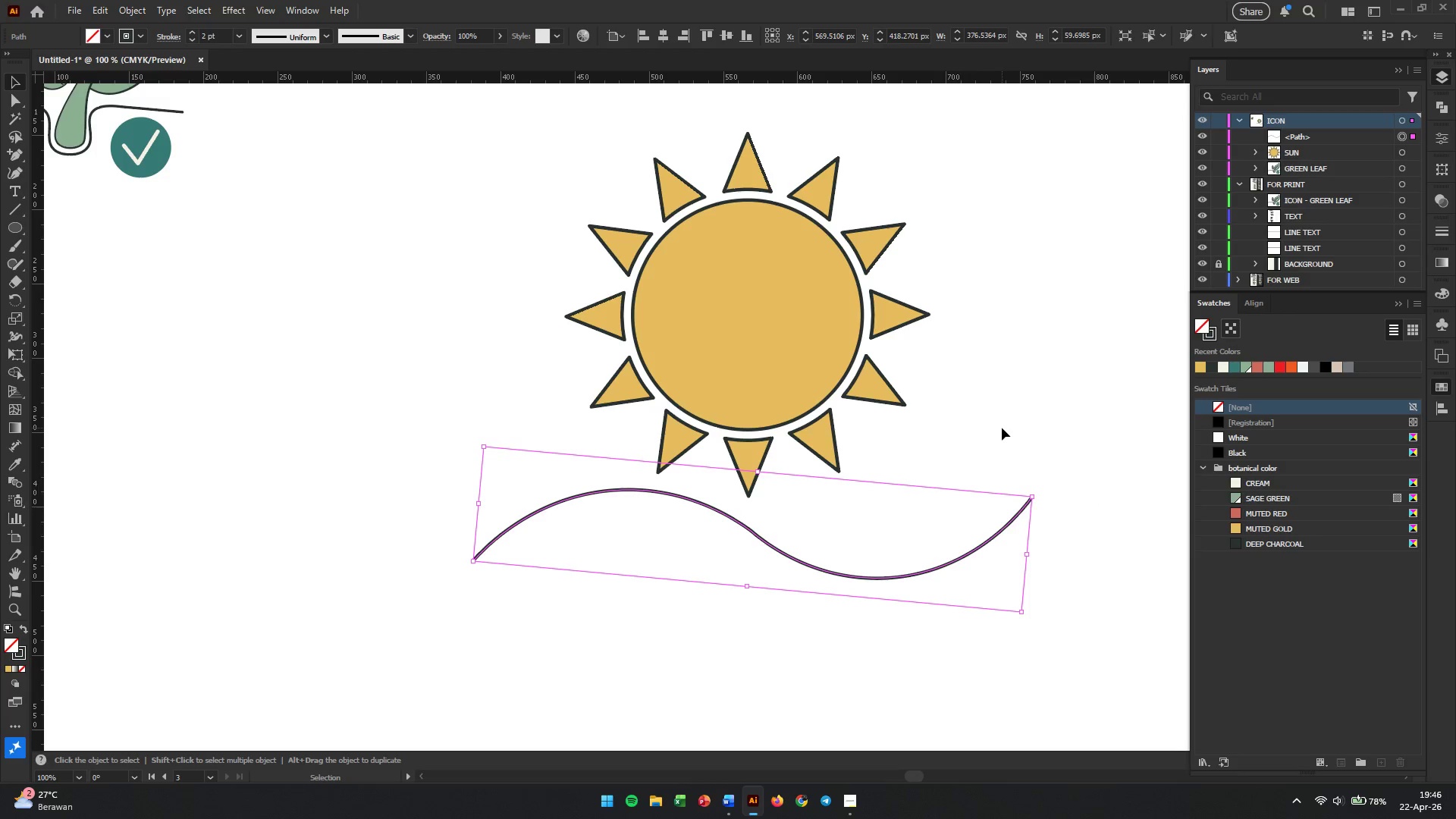 
left_click([1002, 428])
 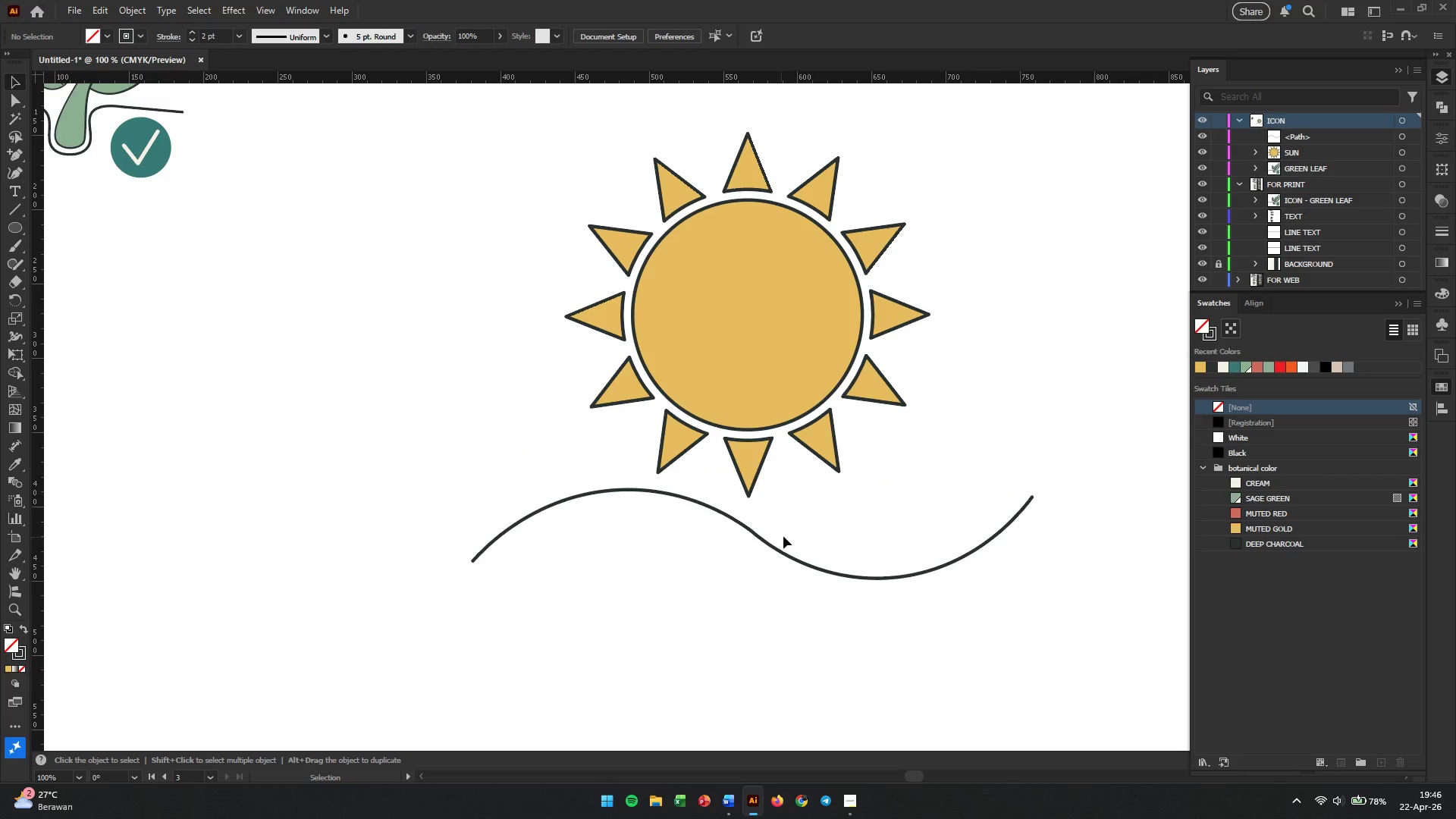 
left_click([764, 543])
 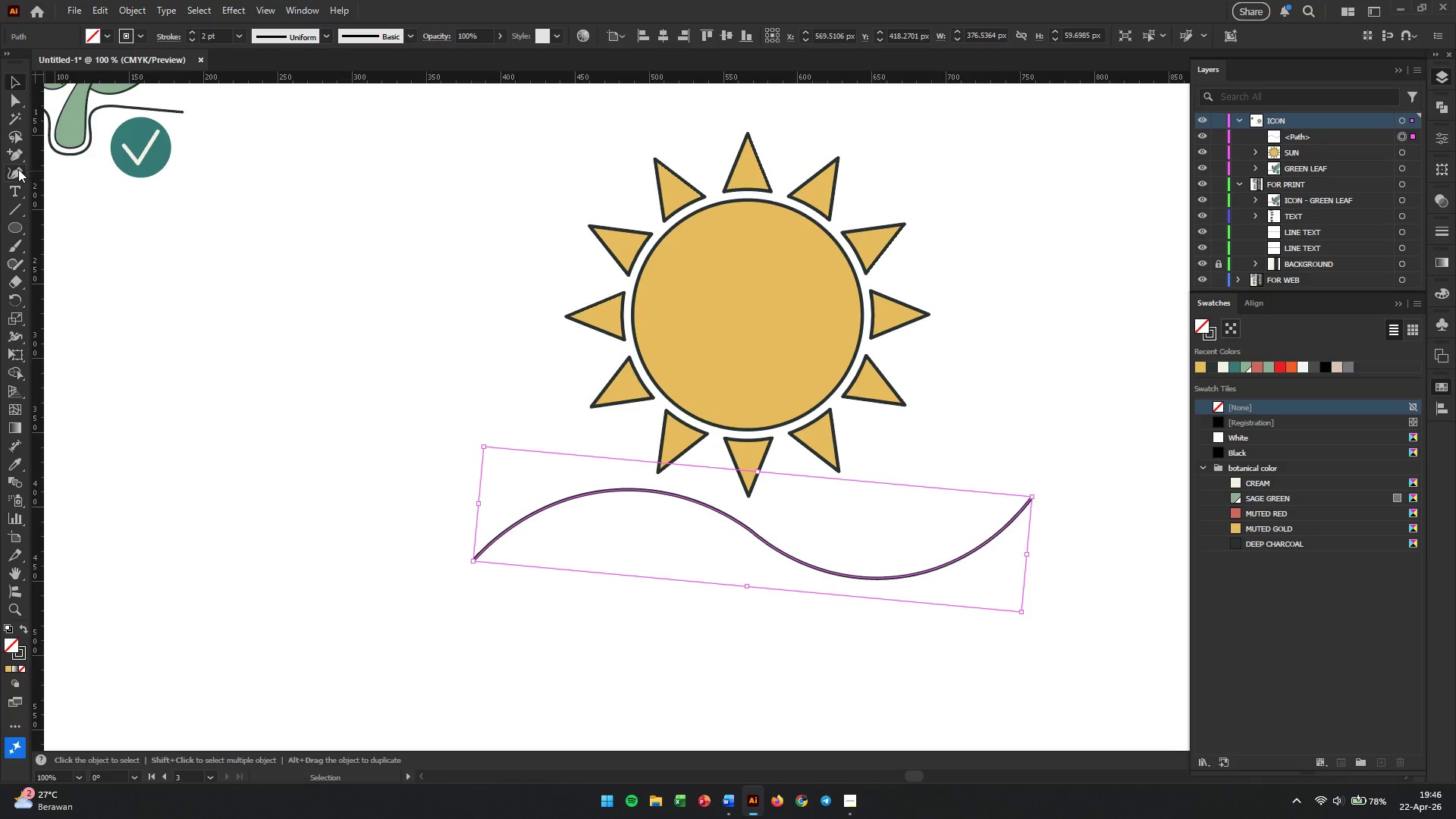 
left_click([7, 174])
 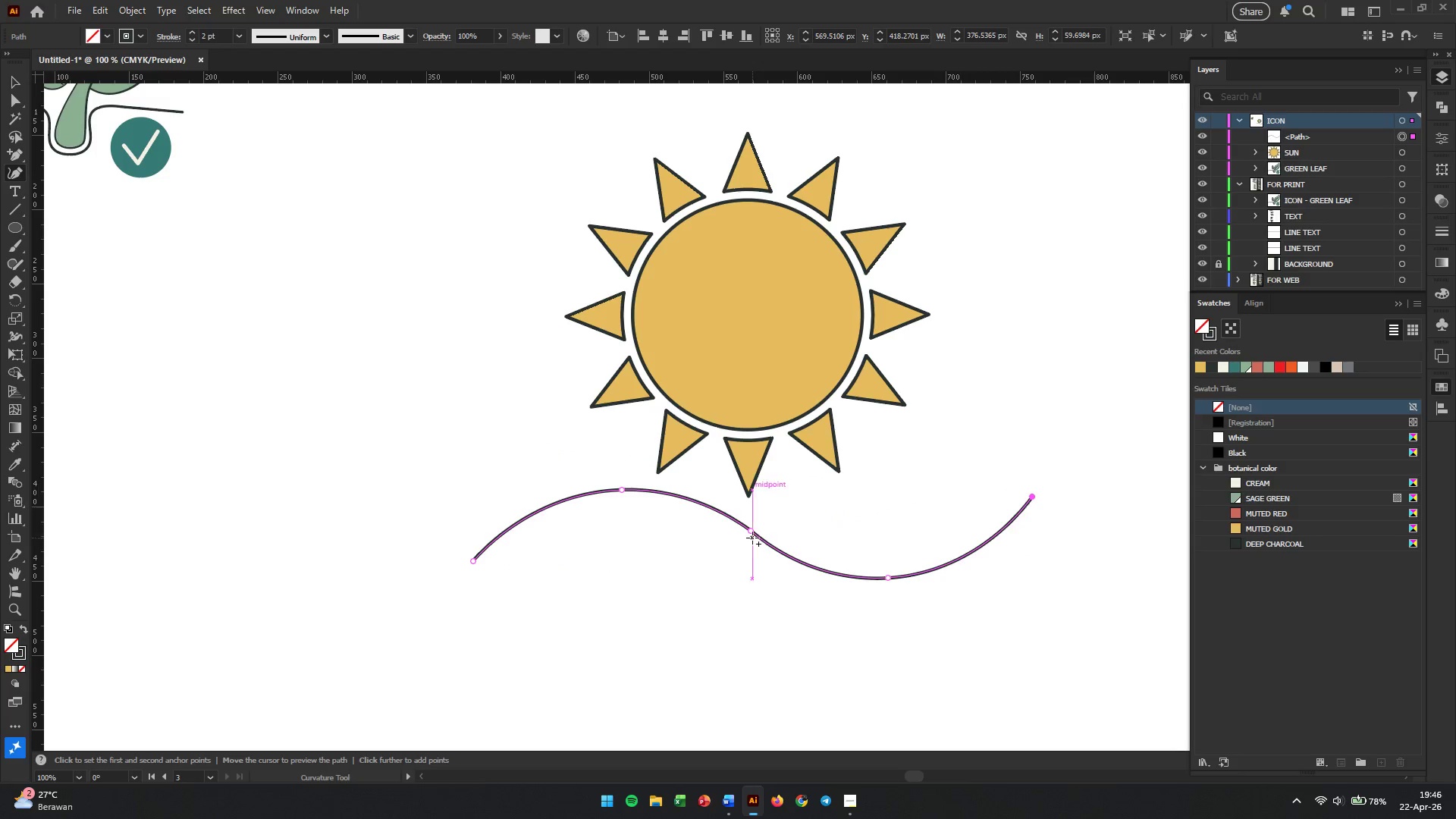 
left_click_drag(start_coordinate=[752, 532], to_coordinate=[757, 522])
 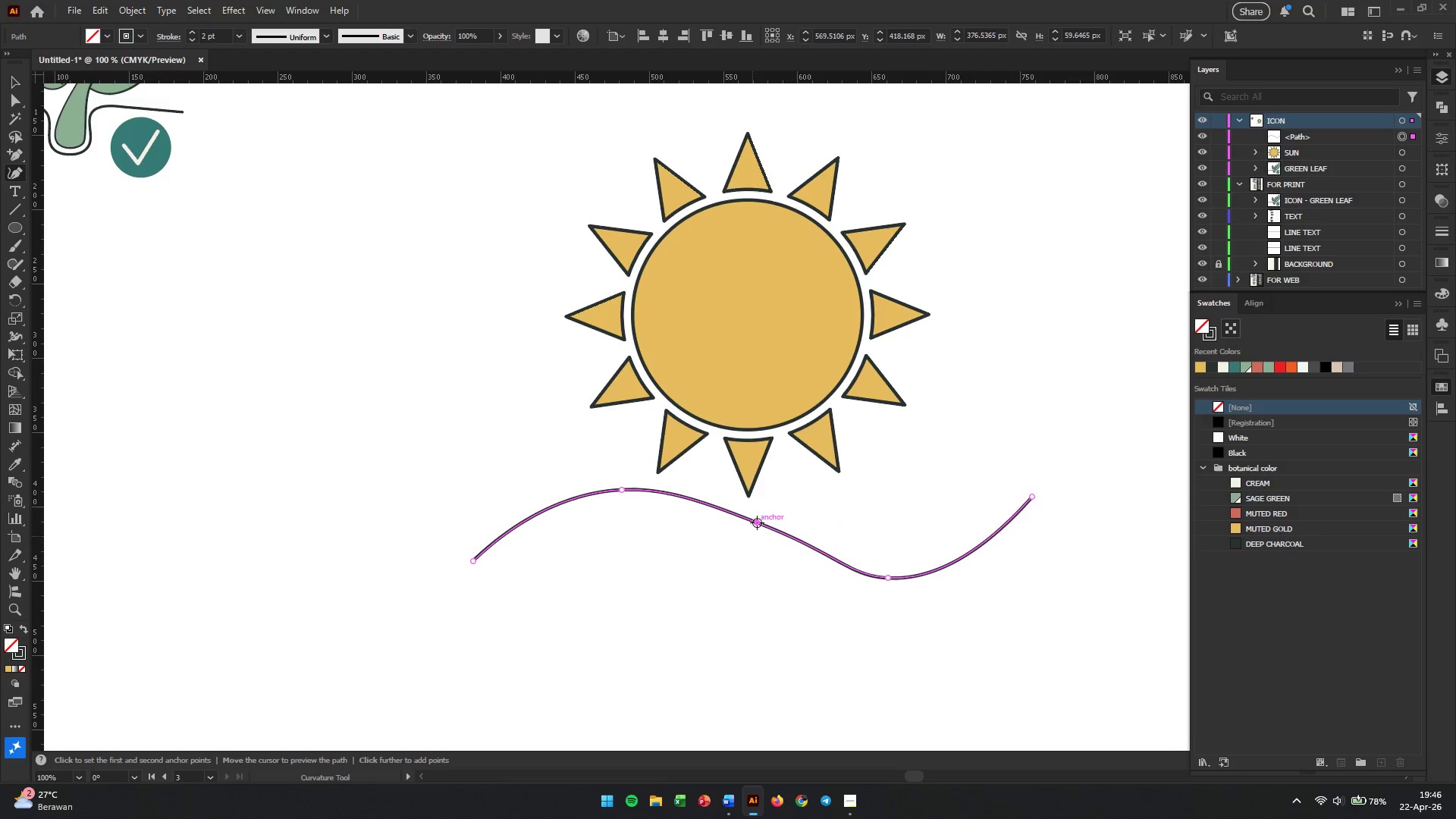 
key(Control+Z)
 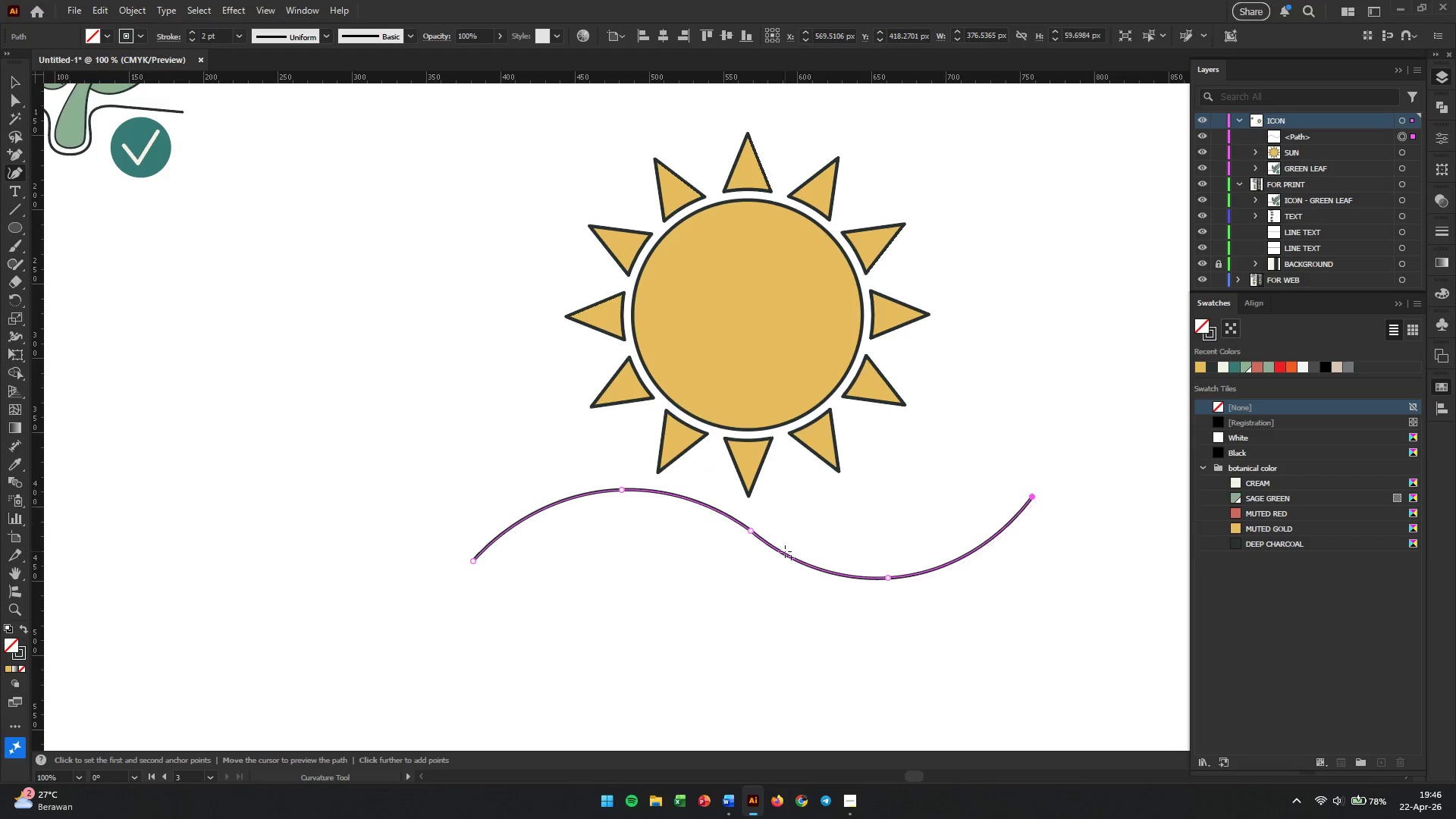 
hold_key(key=AltLeft, duration=0.47)
 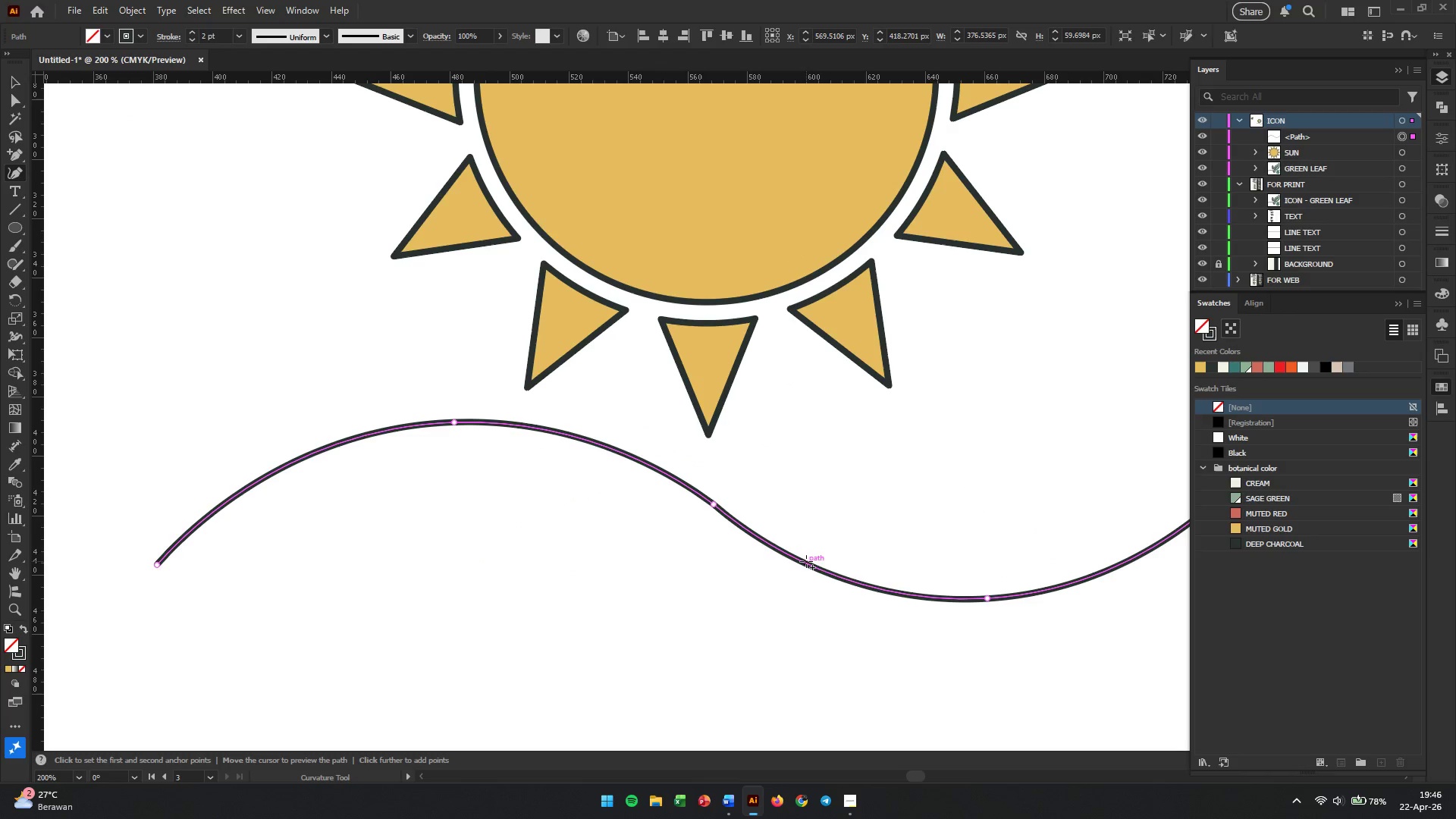 
left_click_drag(start_coordinate=[987, 599], to_coordinate=[996, 599])
 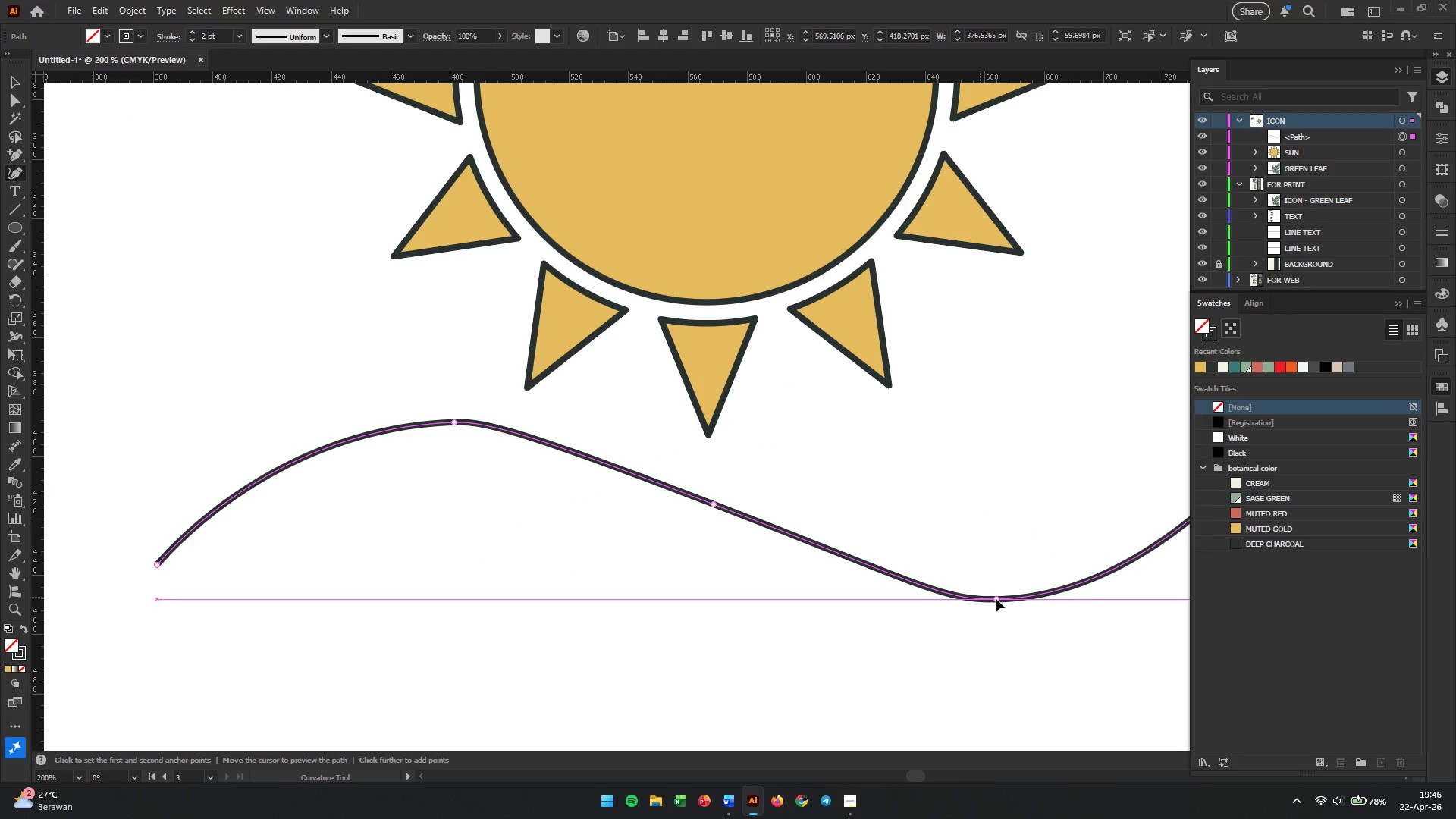 
scroll: coordinate [789, 557], scroll_direction: up, amount: 2.0
 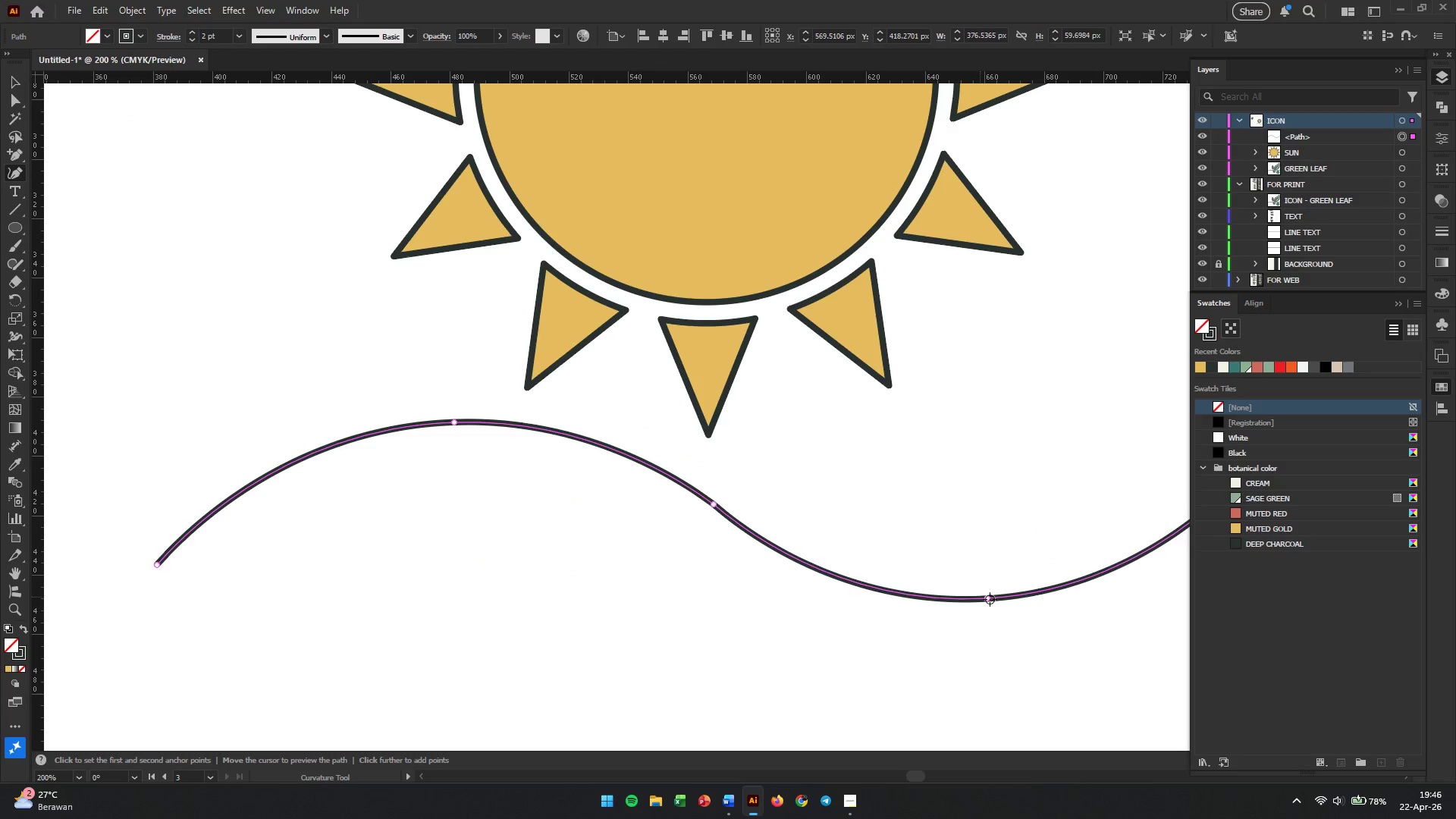 
key(Control+Z)
 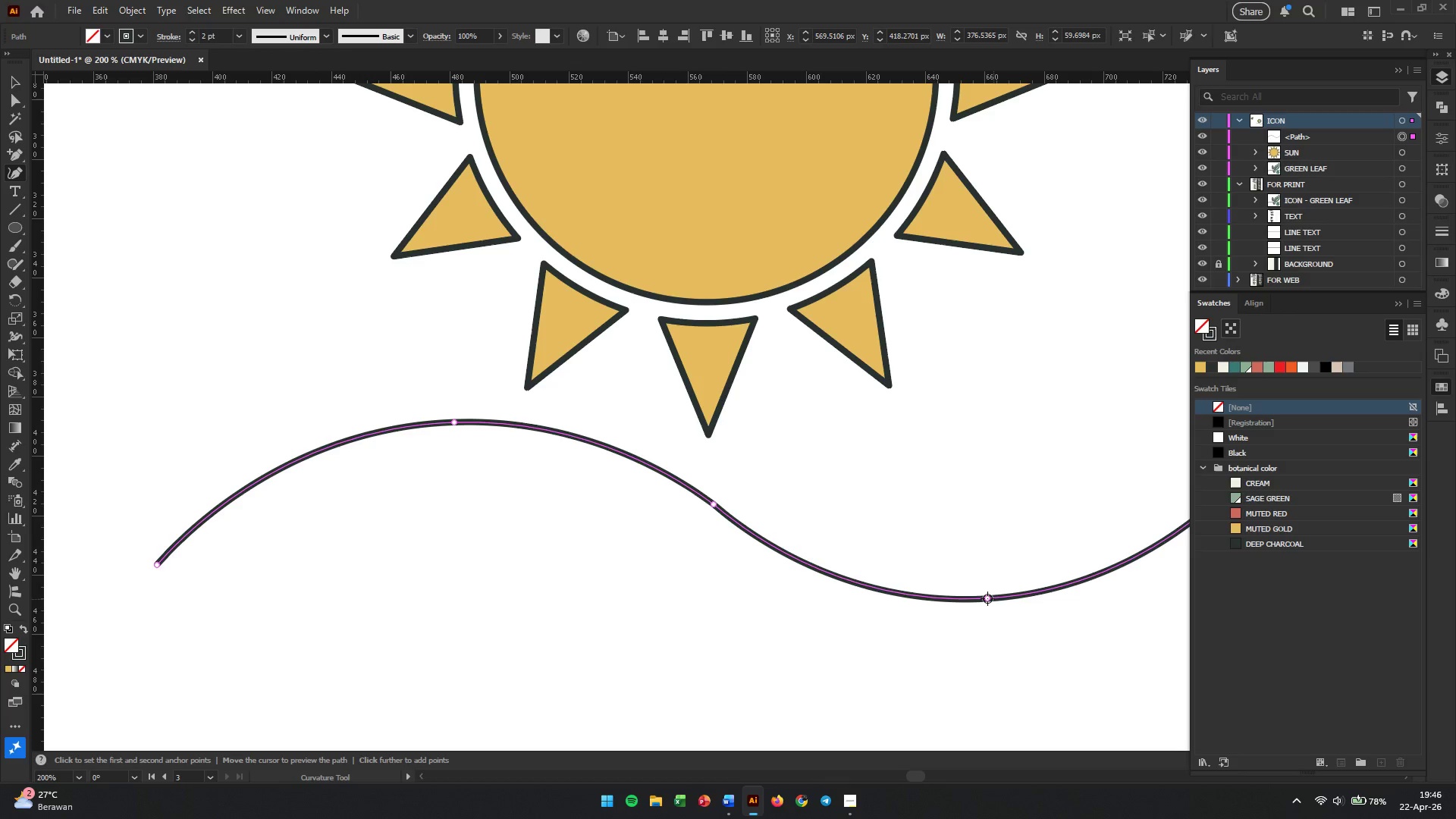 
left_click_drag(start_coordinate=[987, 598], to_coordinate=[1003, 598])
 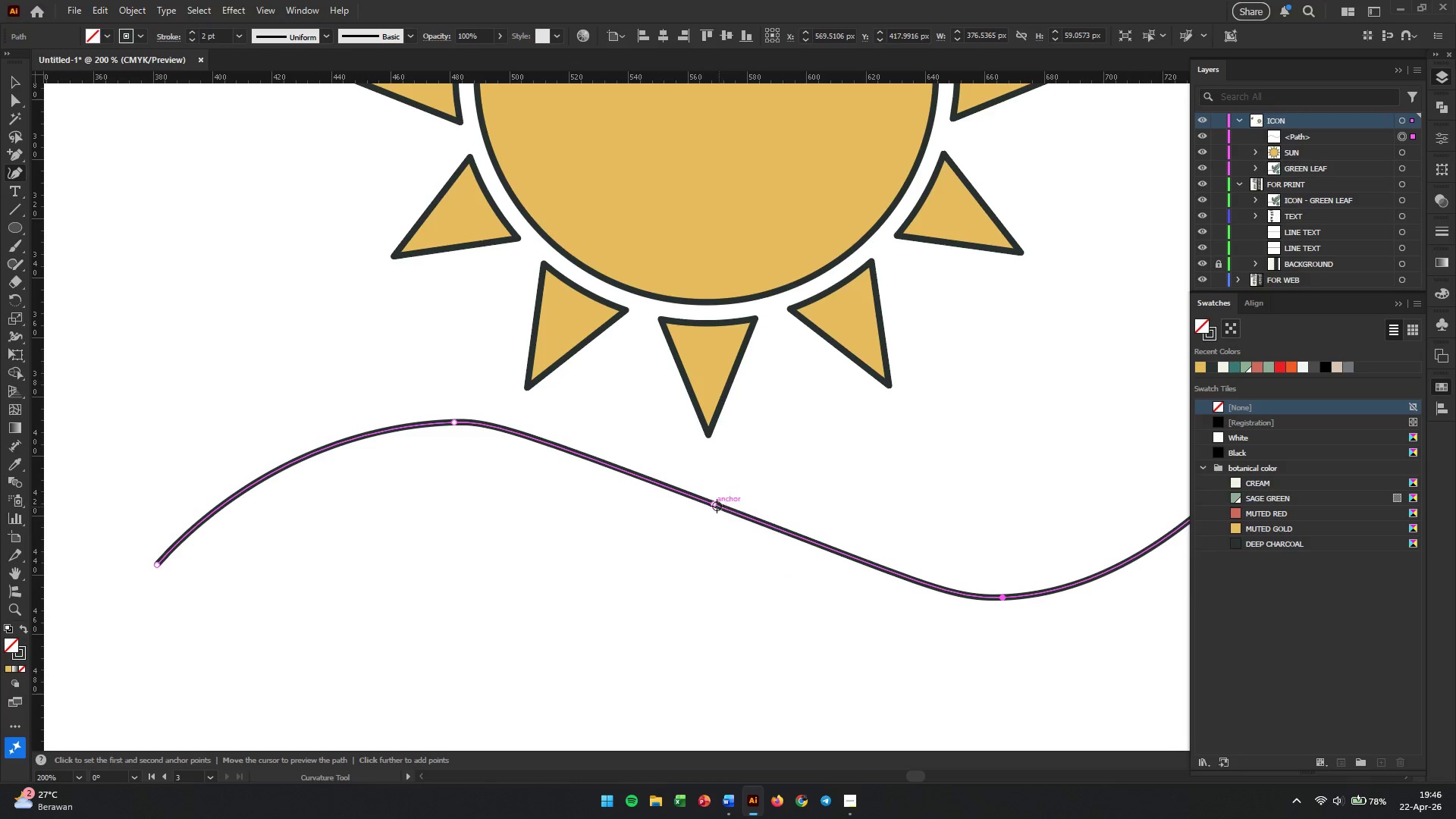 
left_click_drag(start_coordinate=[711, 505], to_coordinate=[738, 488])
 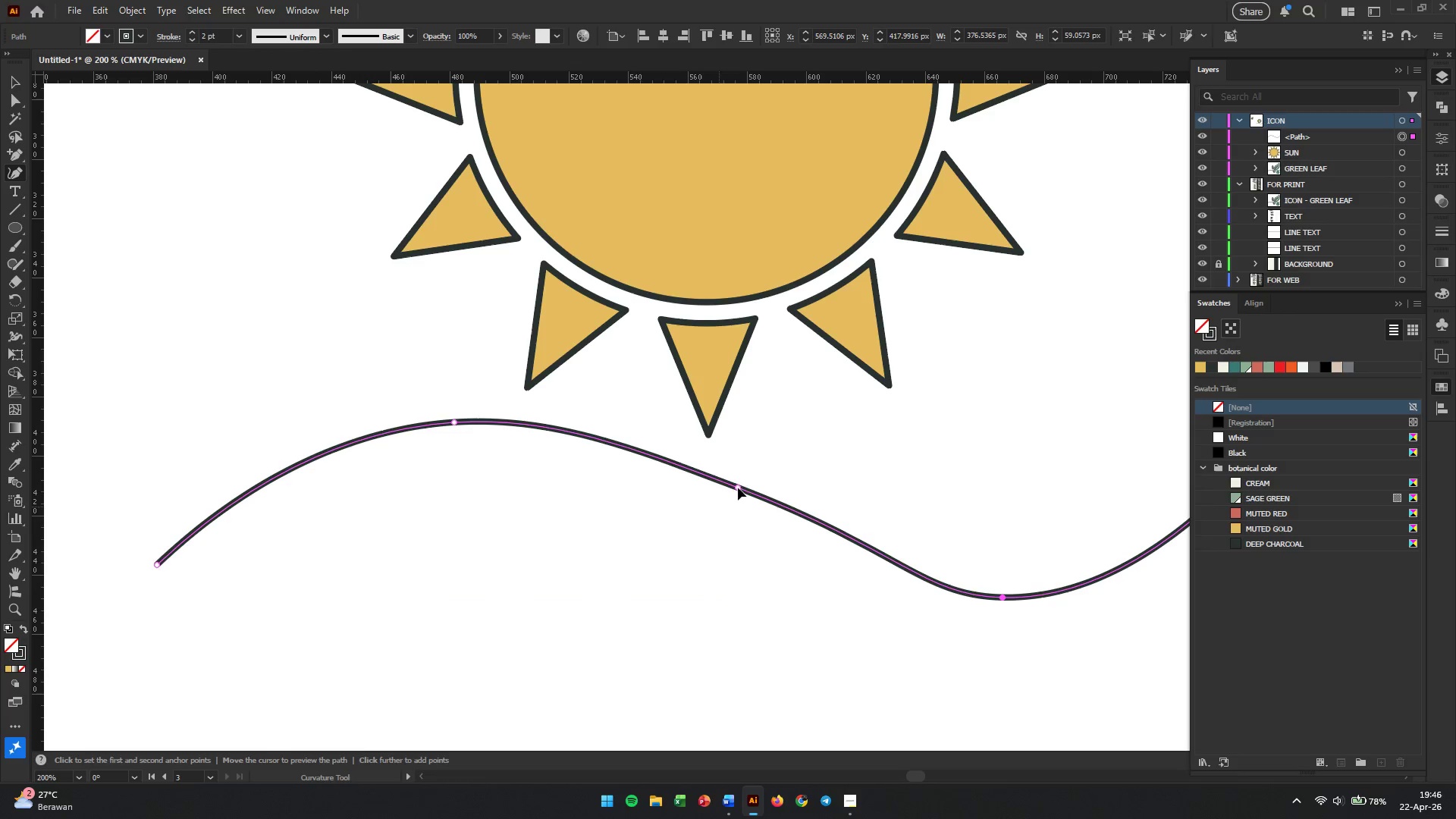 
key(Control+Z)
 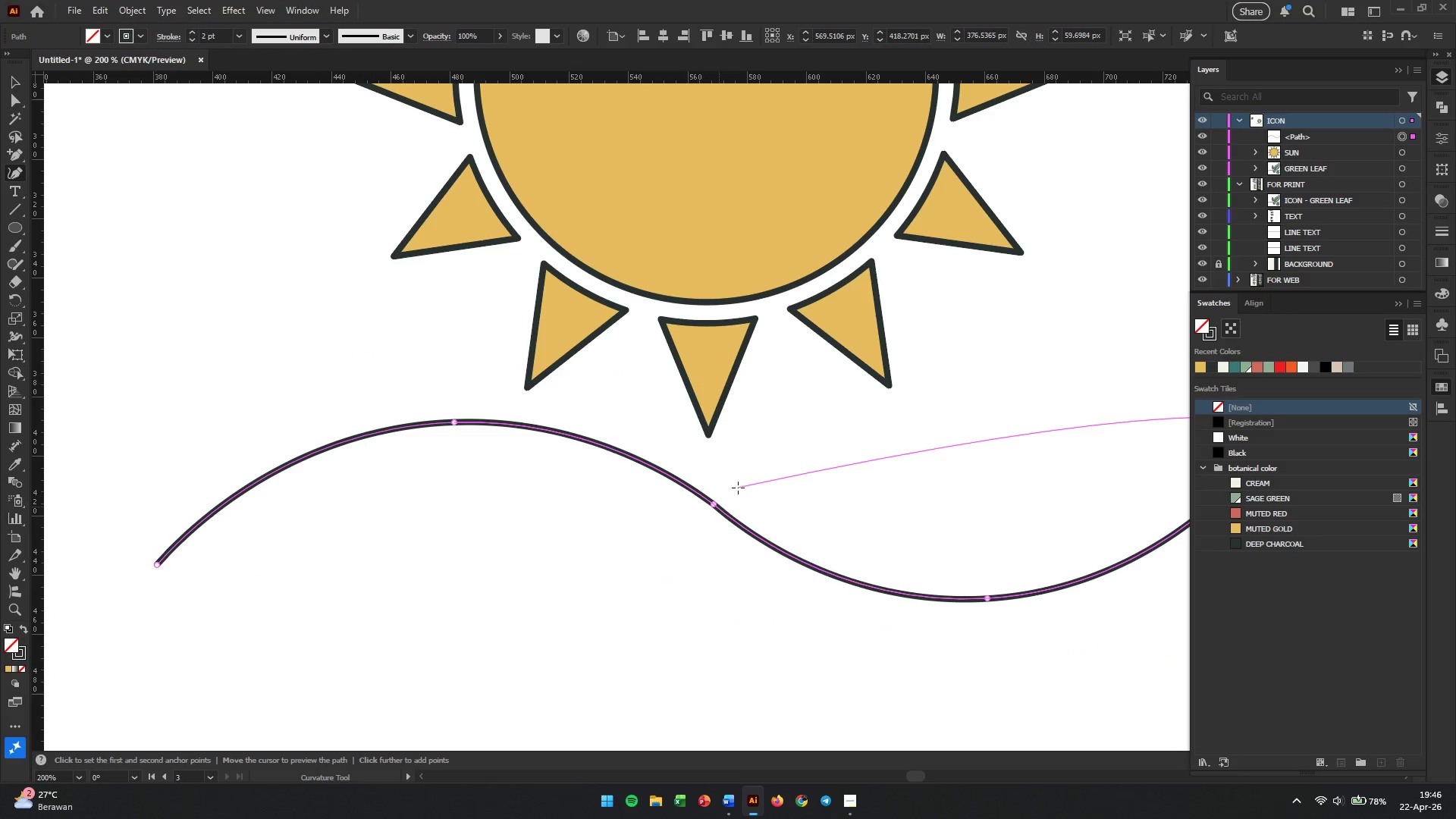 
hold_key(key=AltLeft, duration=1.11)
 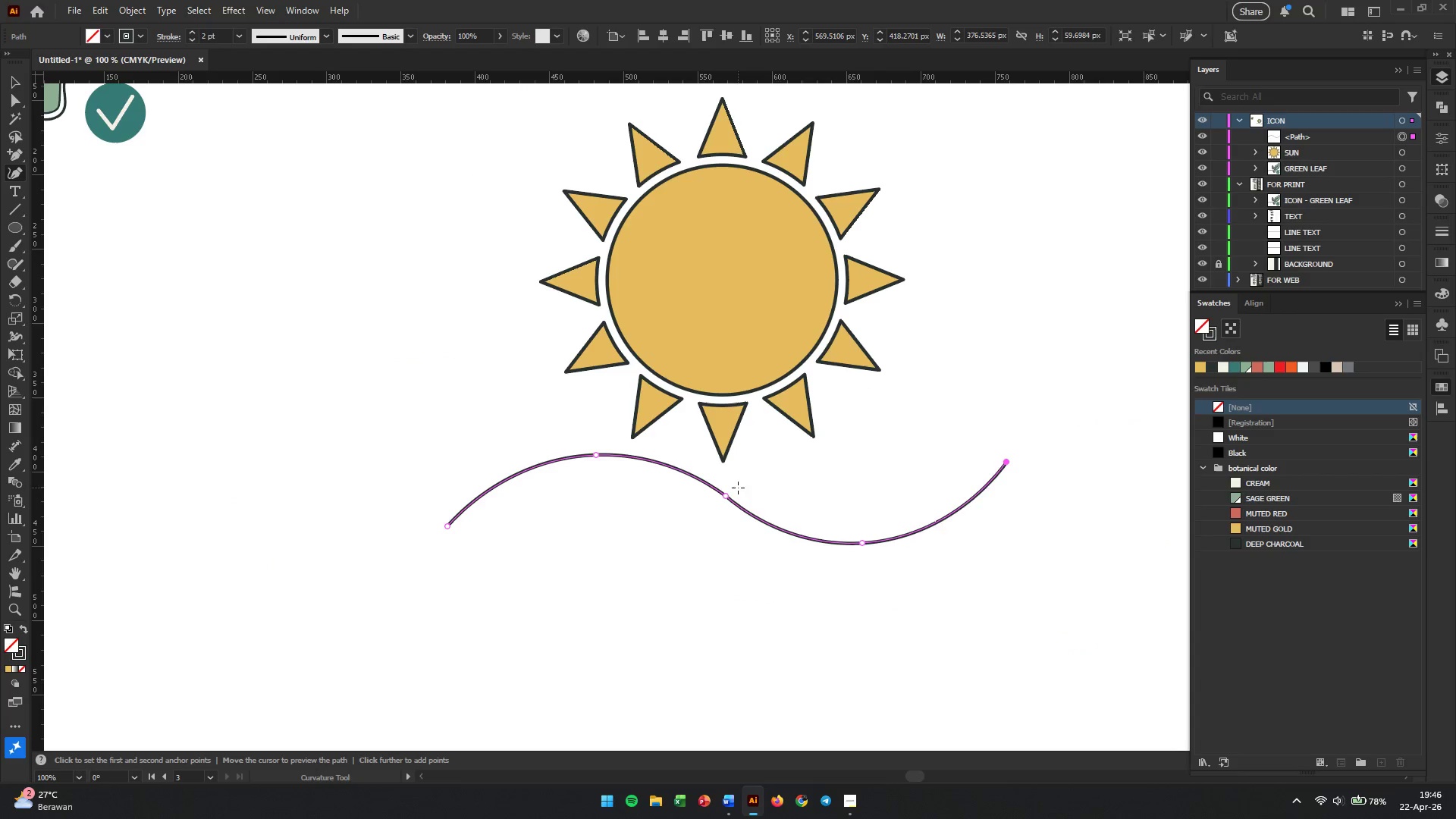 
left_click([14, 77])
 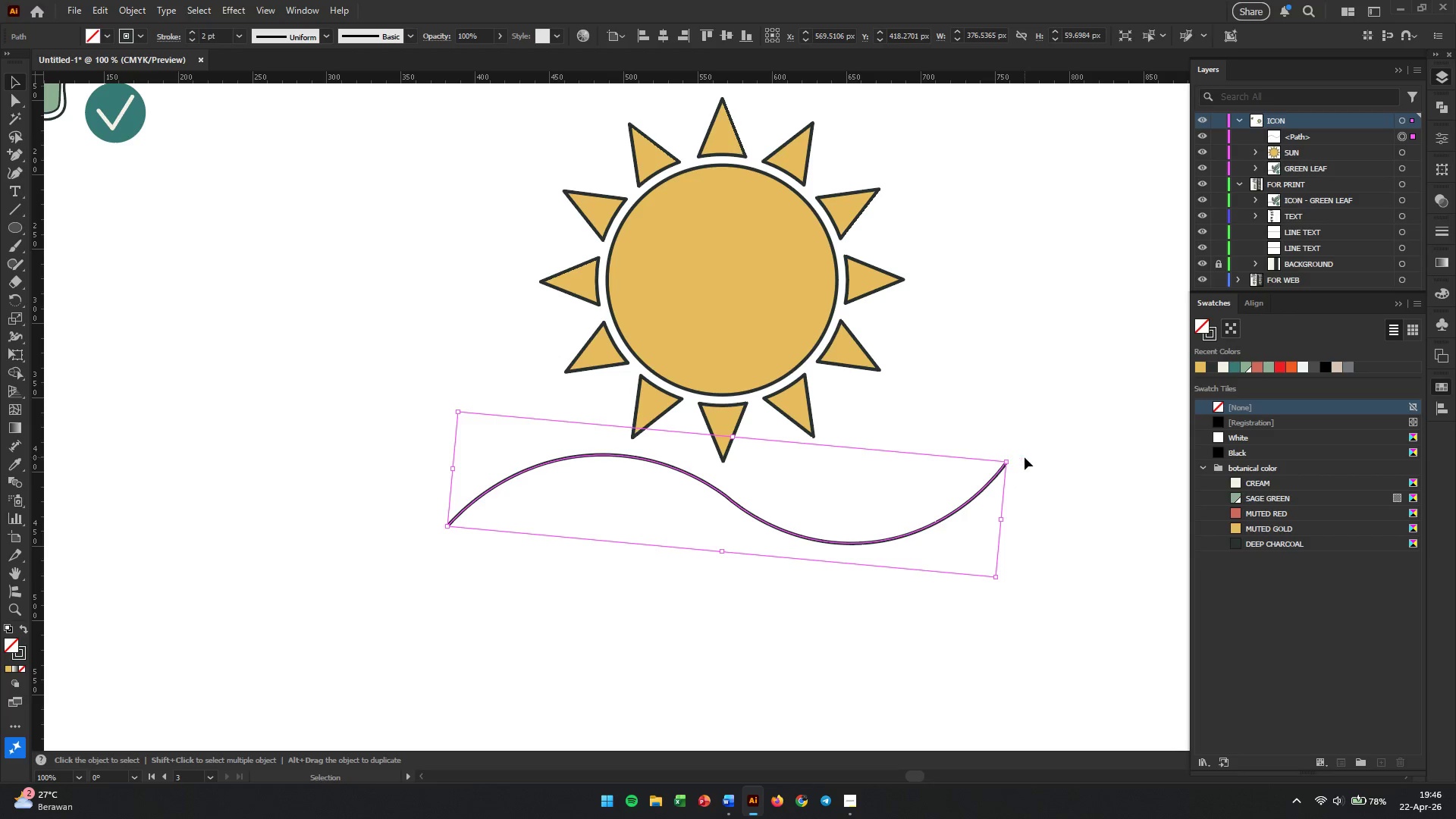 
scroll: coordinate [738, 488], scroll_direction: down, amount: 2.0
 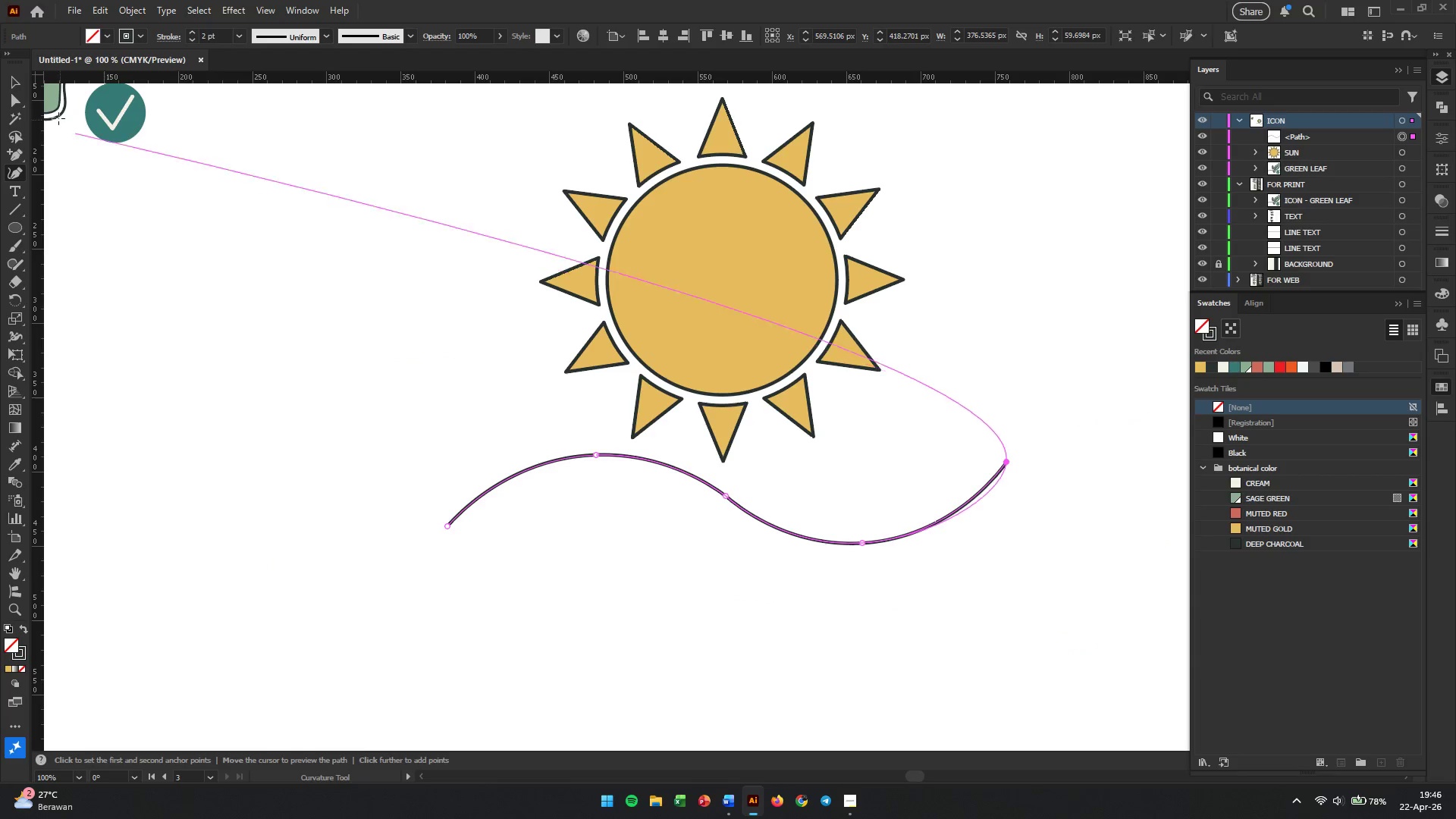 
left_click_drag(start_coordinate=[1013, 463], to_coordinate=[1013, 467])
 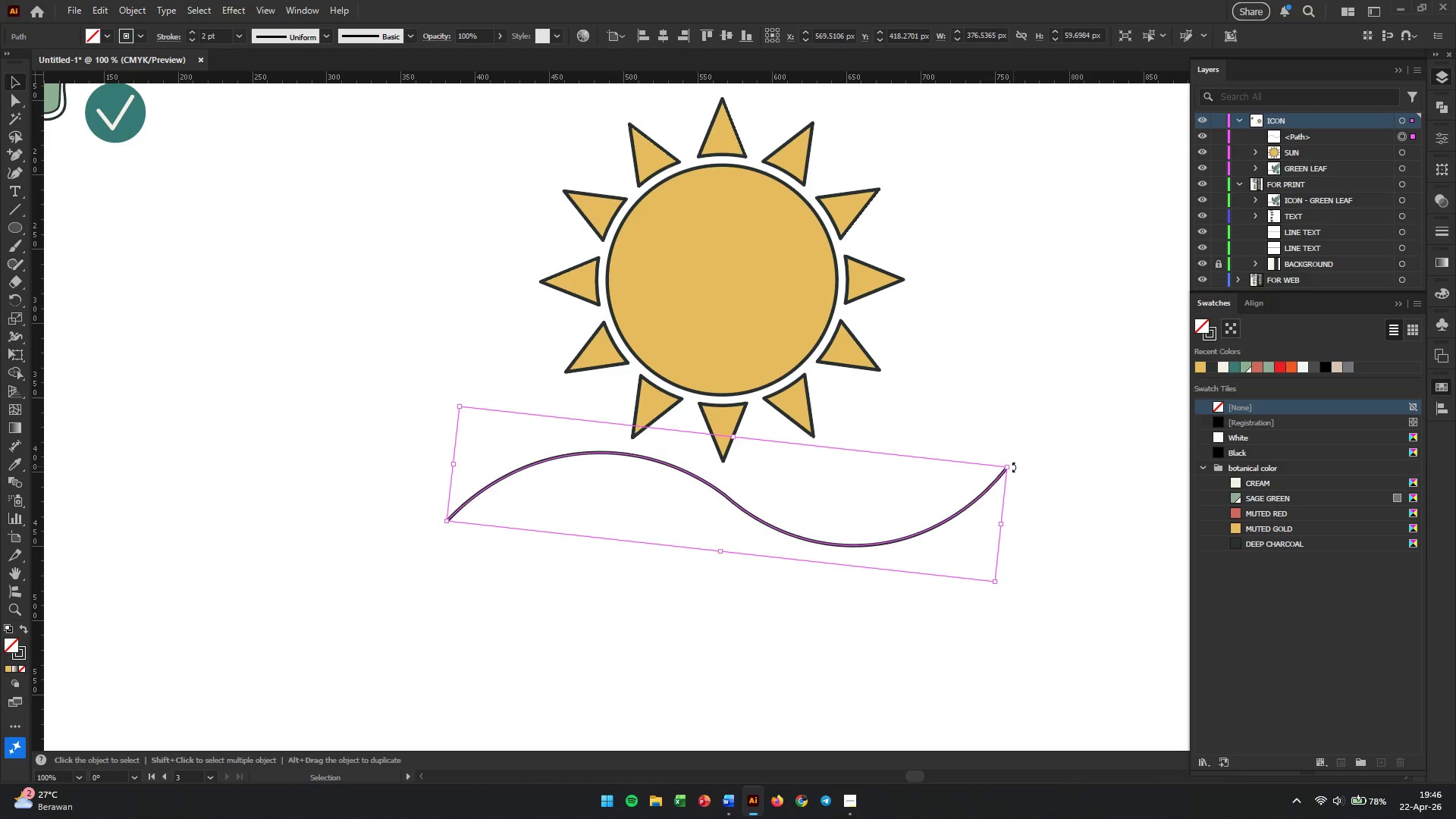 
left_click([1013, 467])
 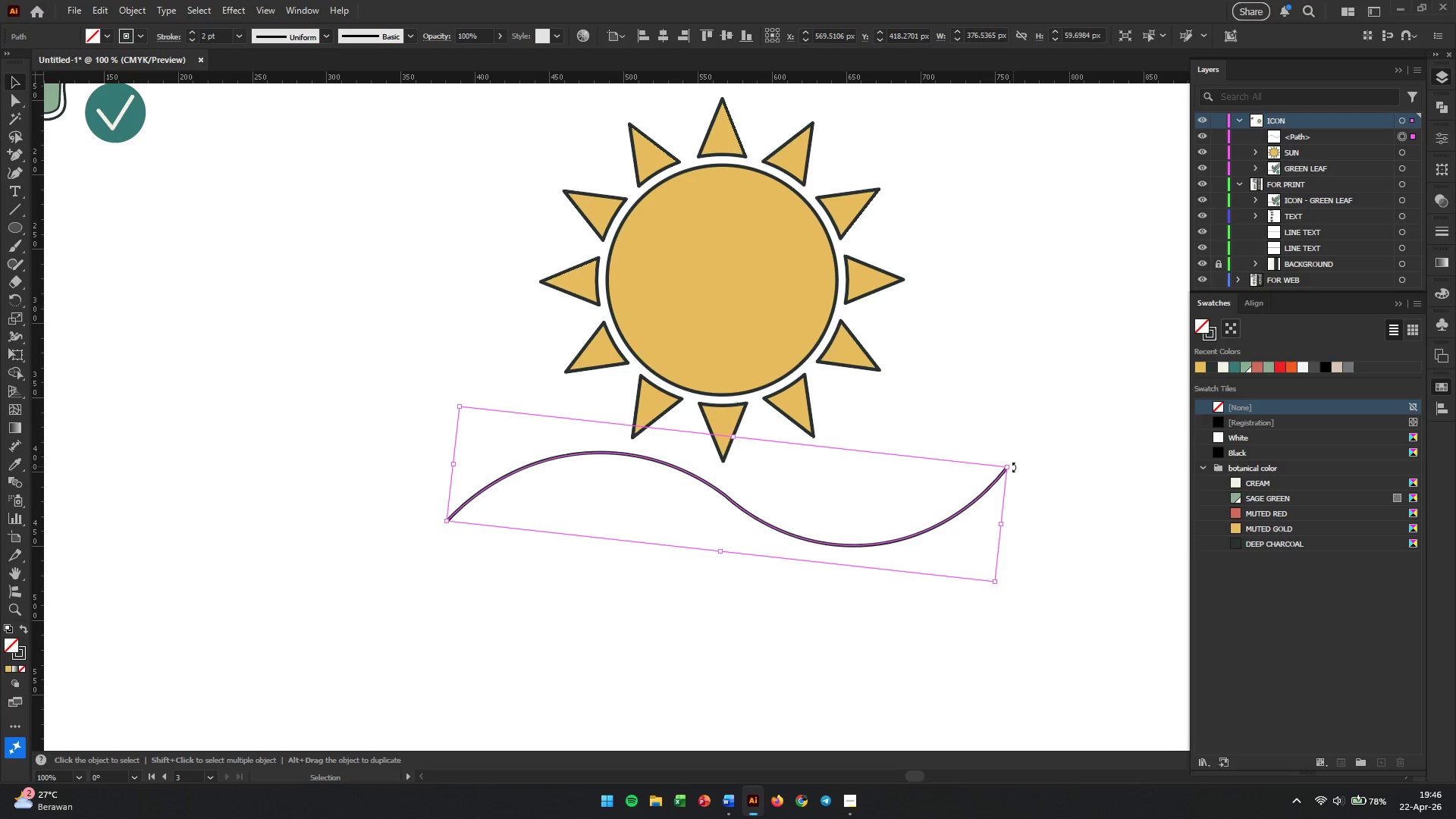 
left_click([1013, 467])
 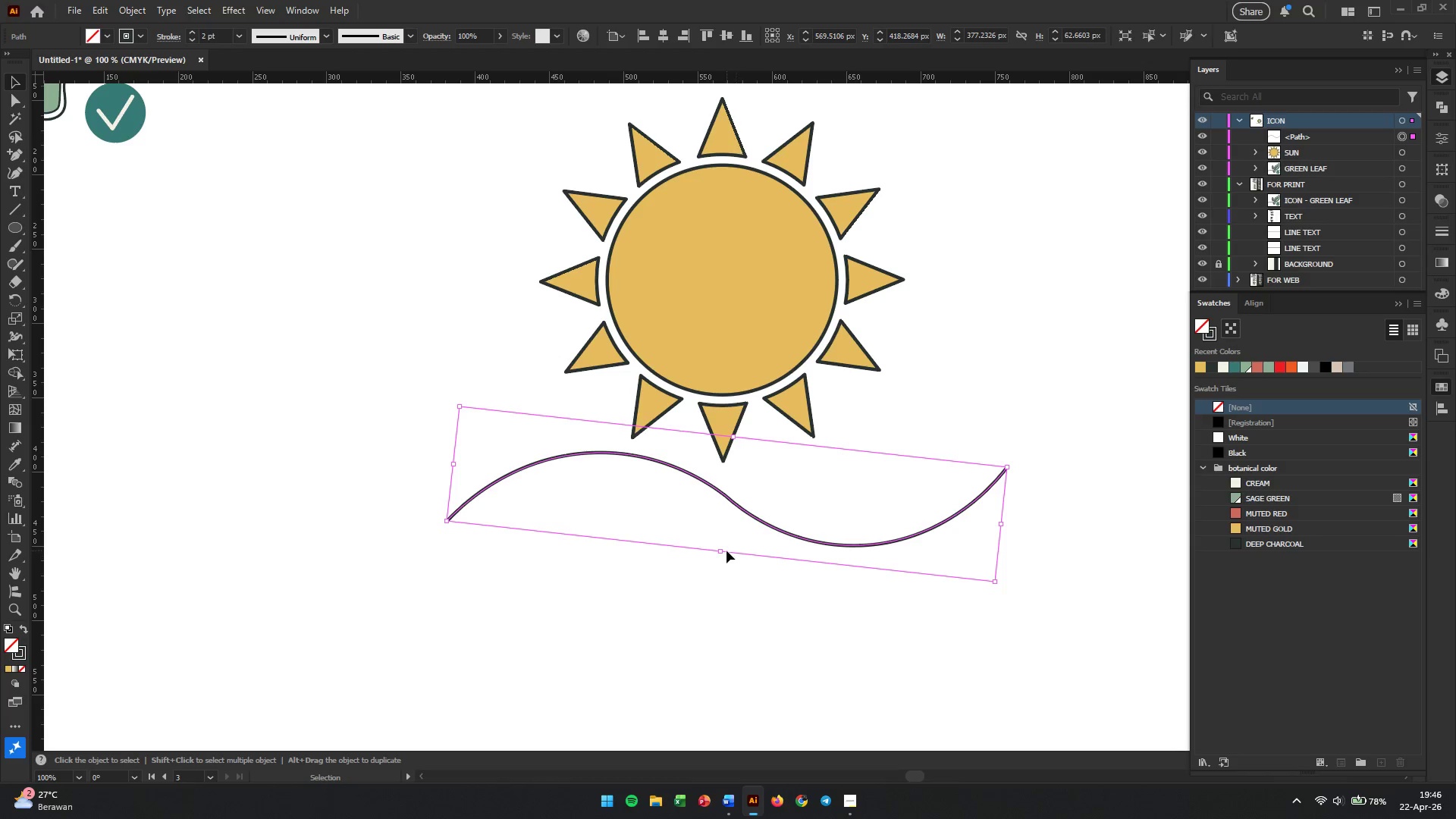 
left_click_drag(start_coordinate=[724, 551], to_coordinate=[727, 519])
 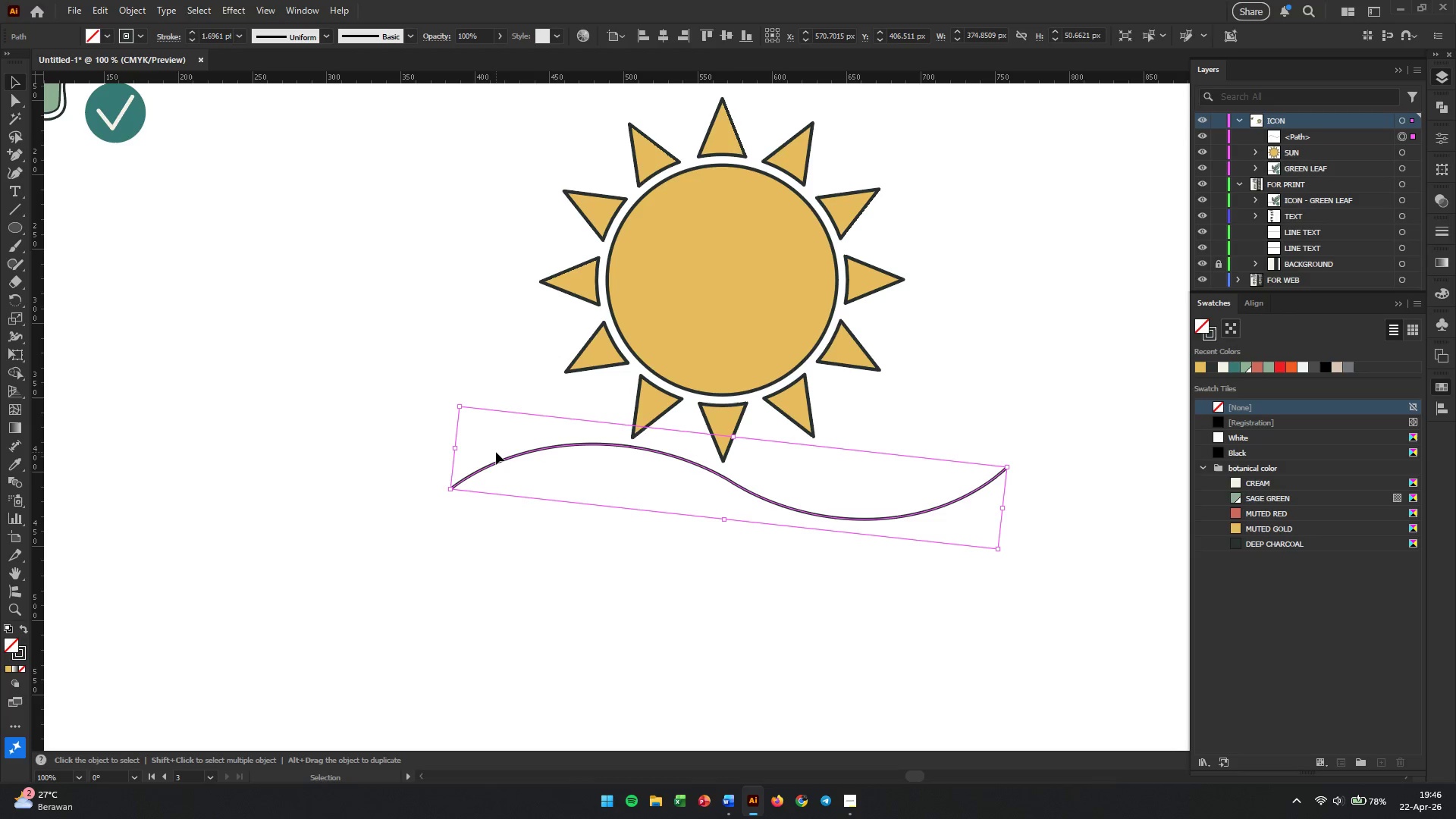 
wait(8.77)
 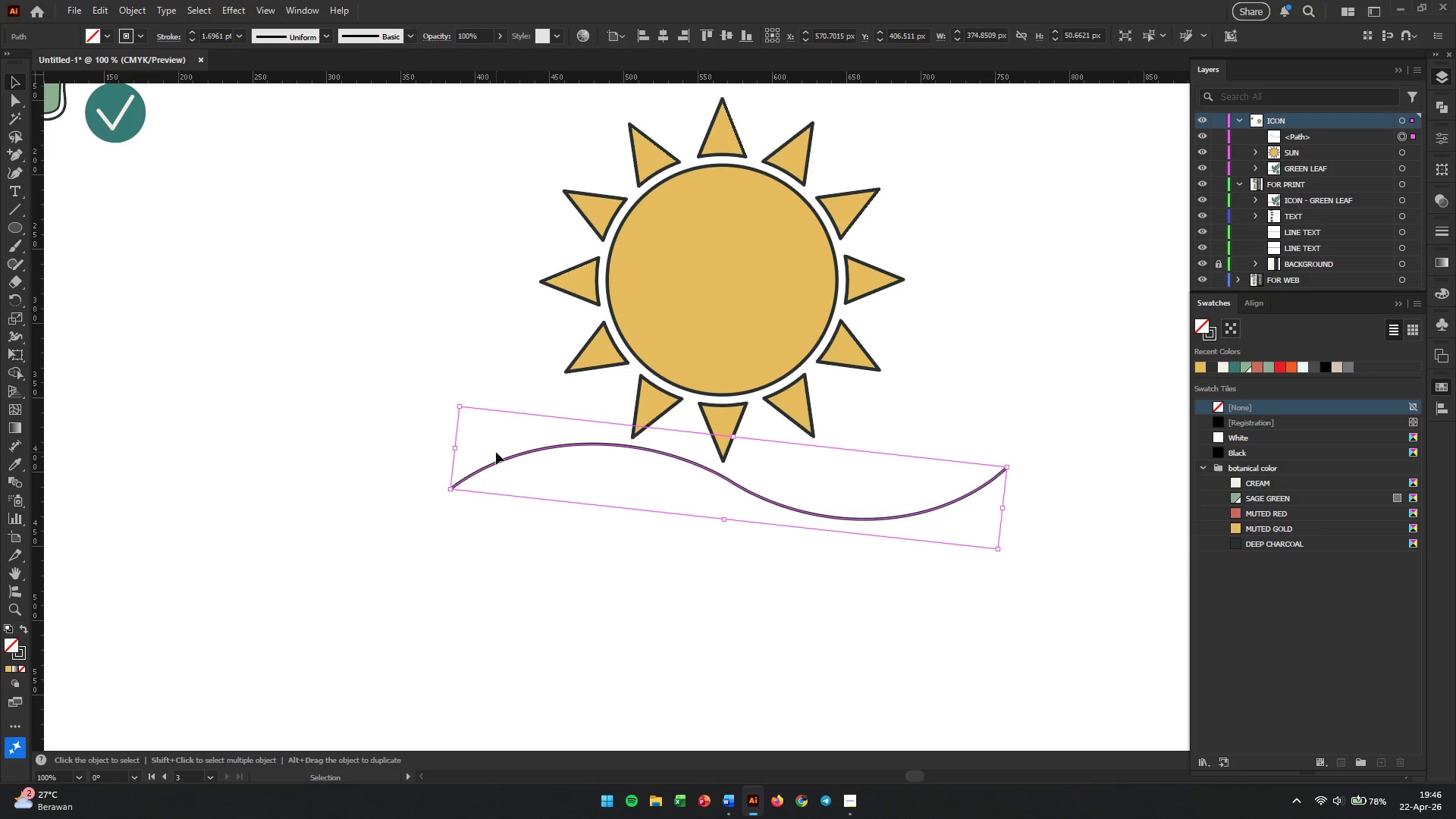 
double_click([216, 31])
 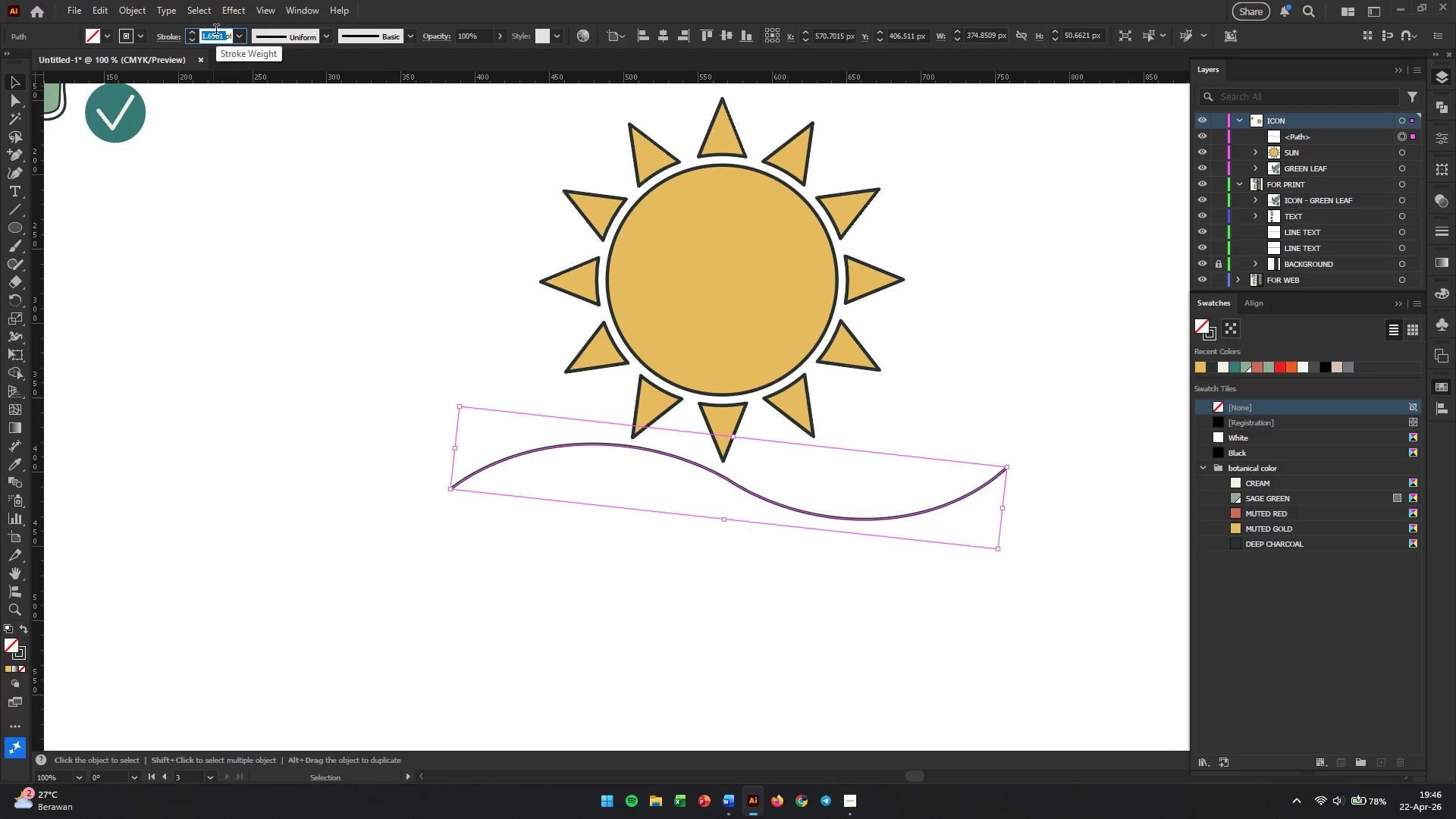 
key(Numpad1)
 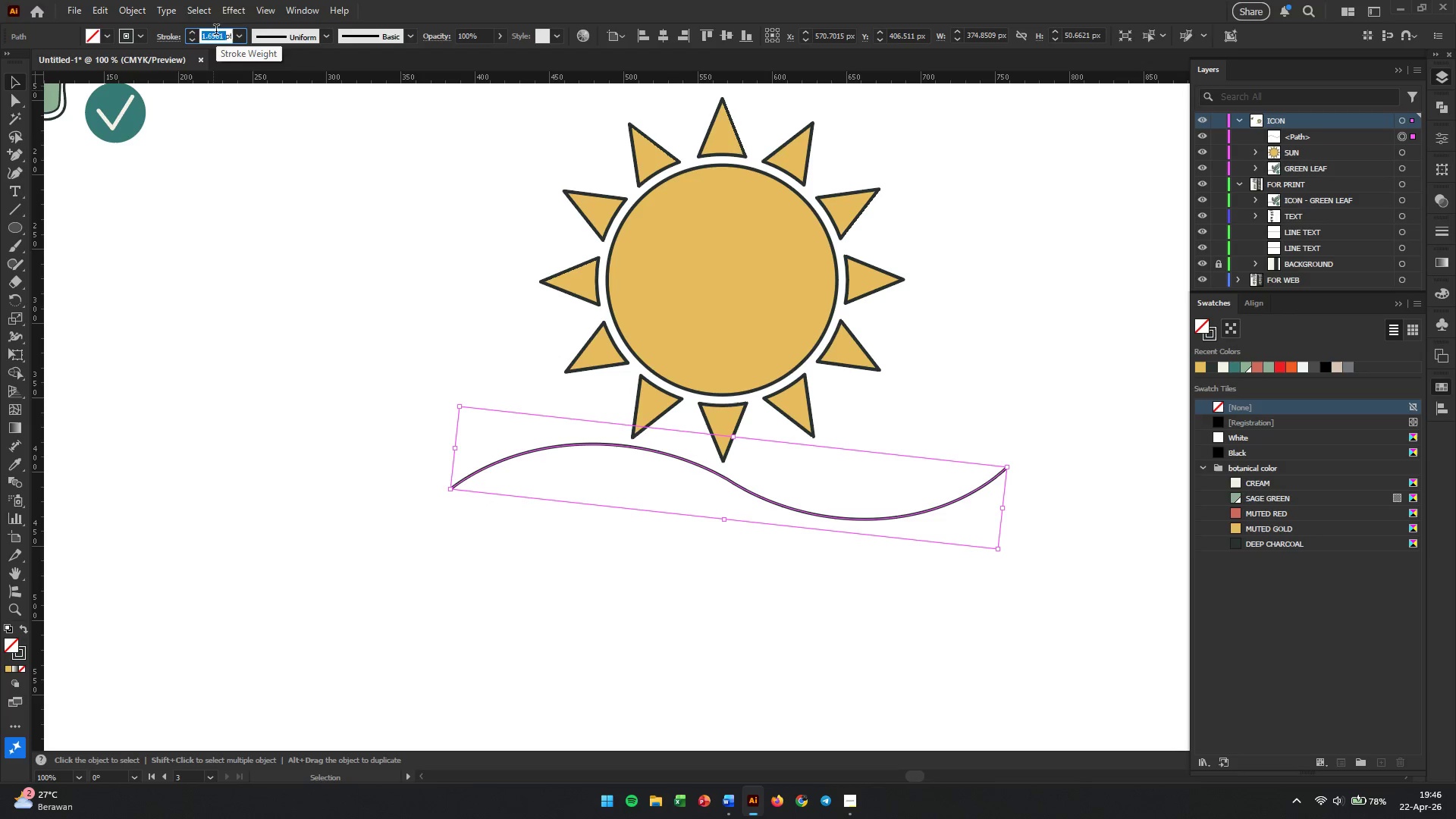 
key(Numpad5)
 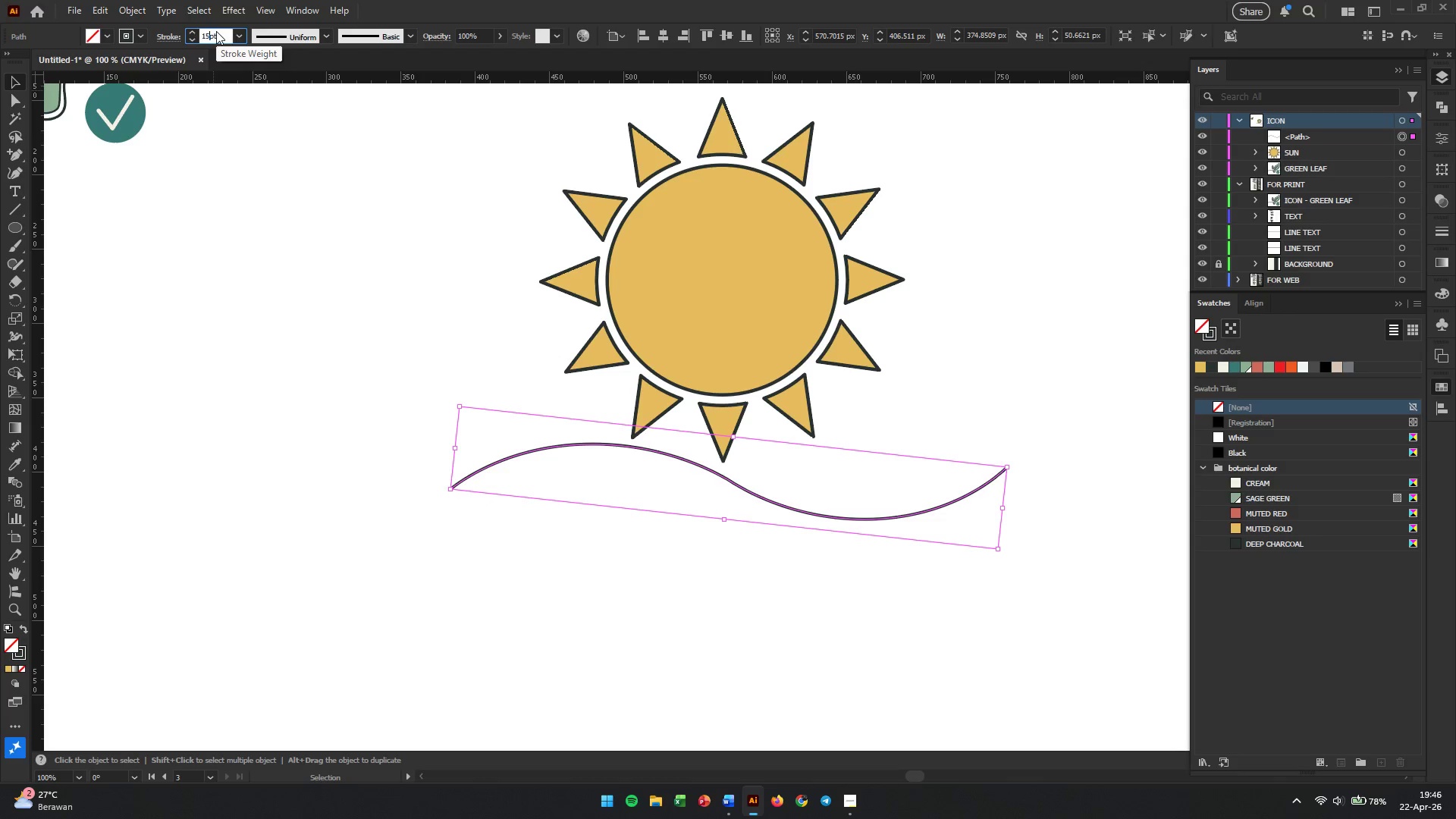 
key(Enter)
 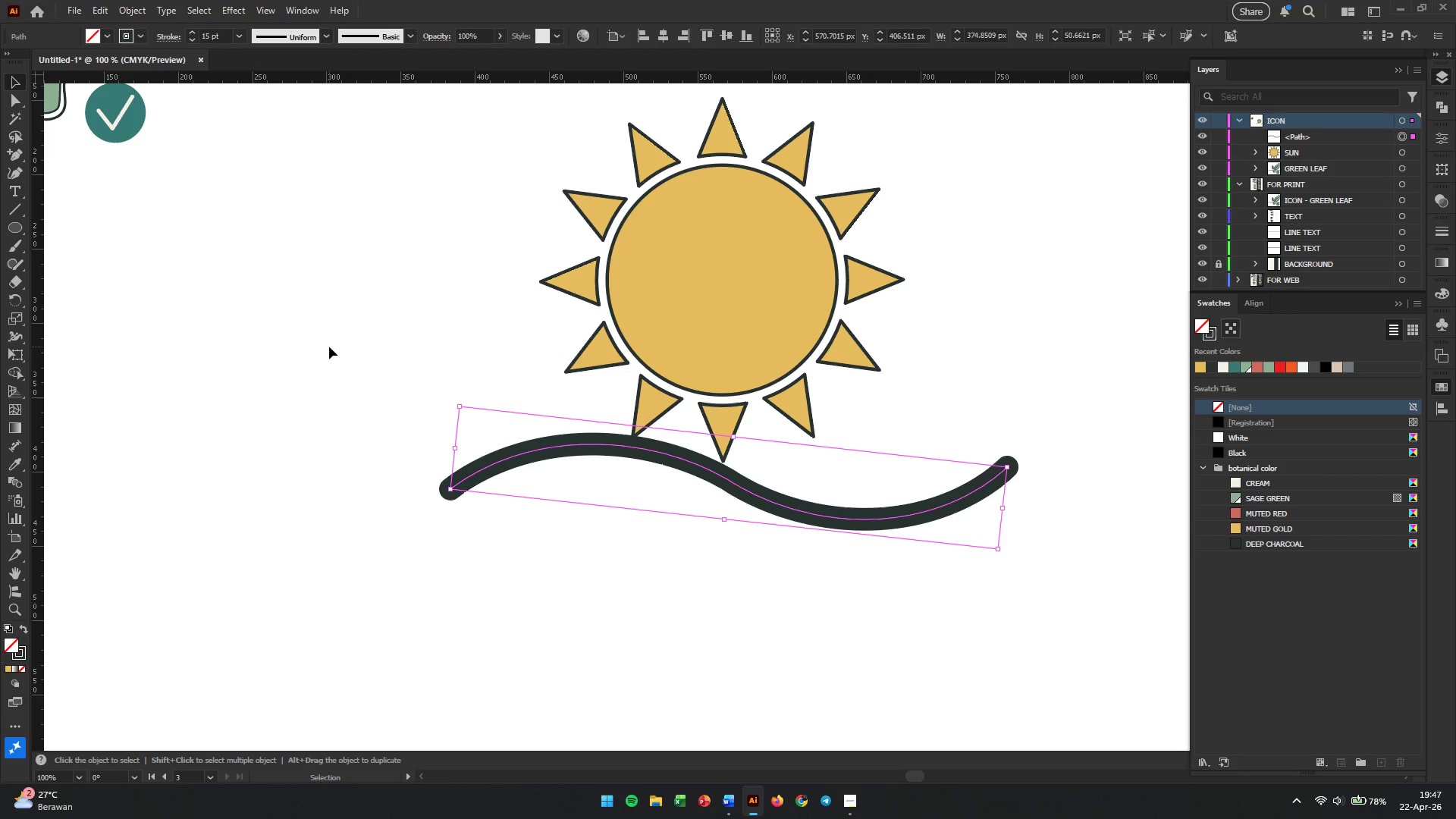 
wait(6.27)
 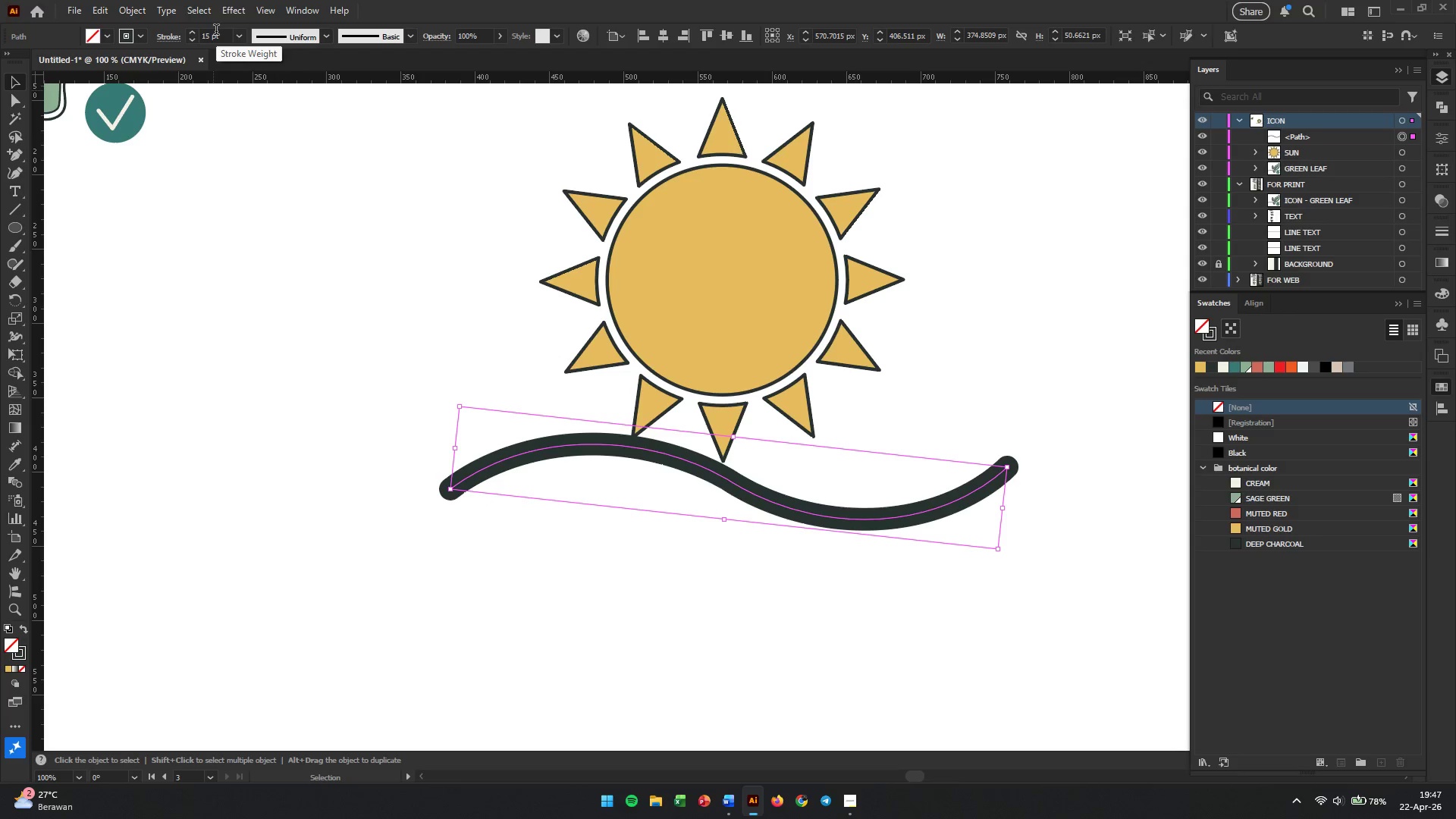 
left_click([136, 12])
 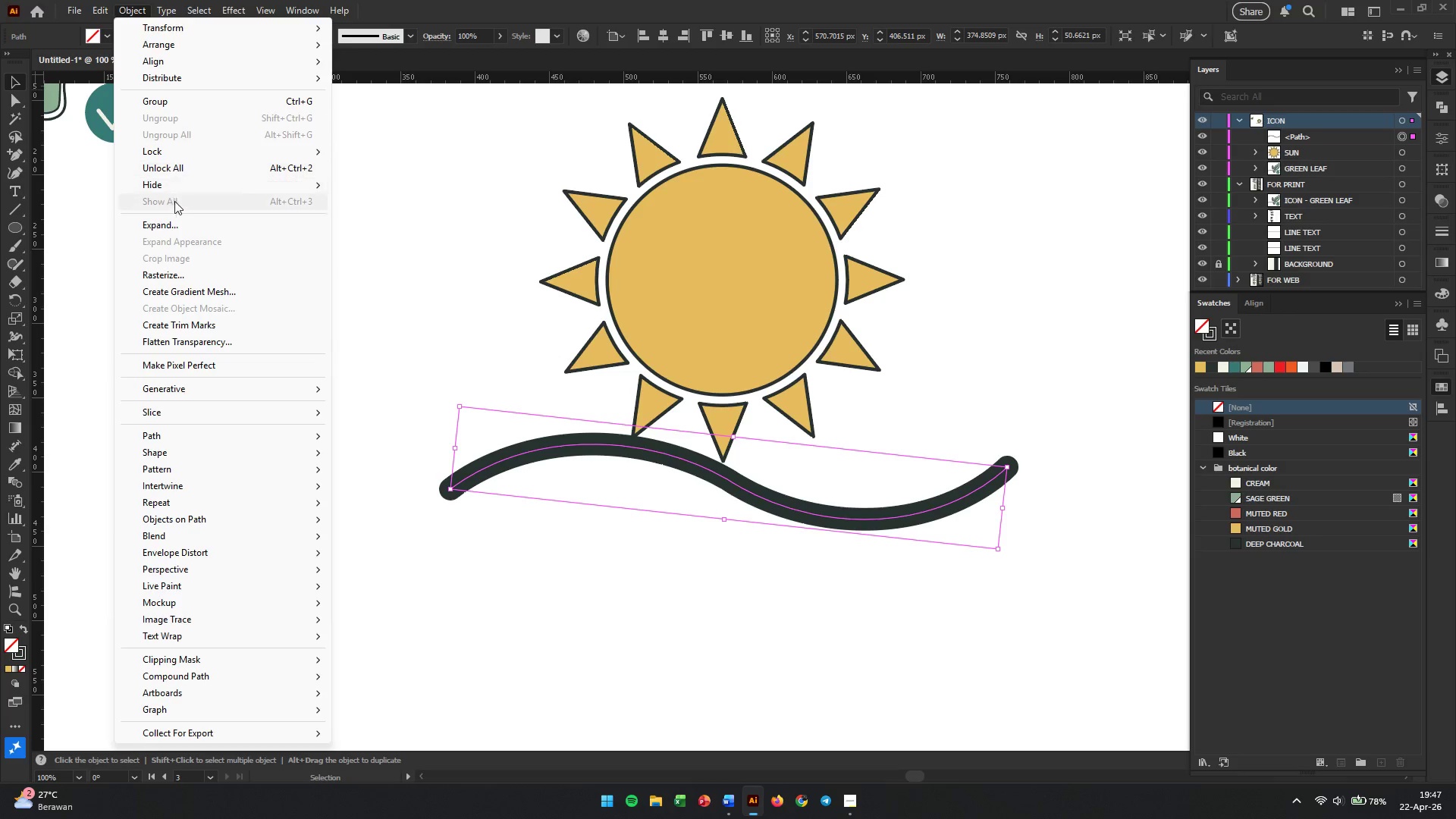 
left_click([183, 224])
 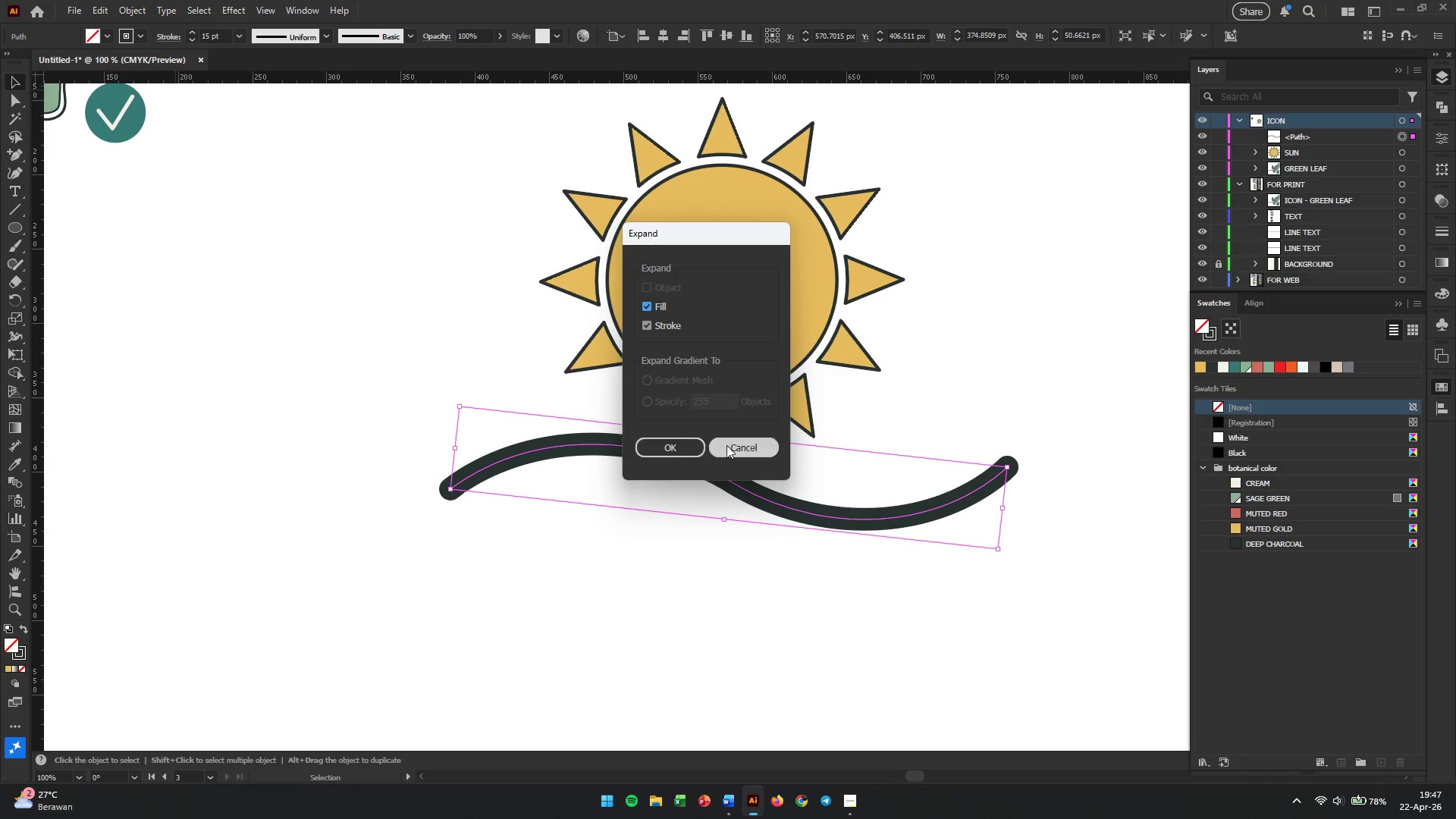 
left_click([677, 450])
 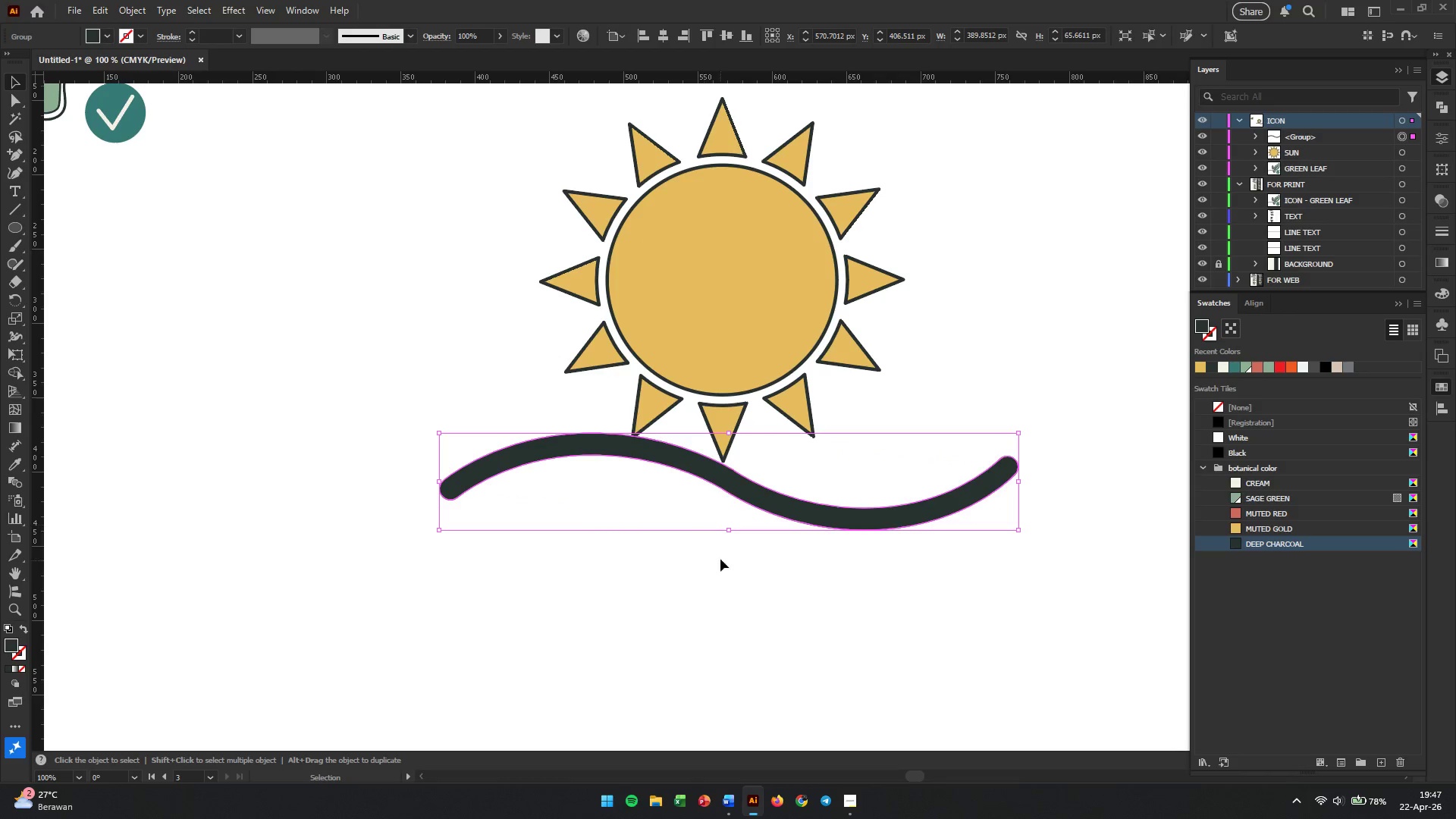 
left_click([728, 573])
 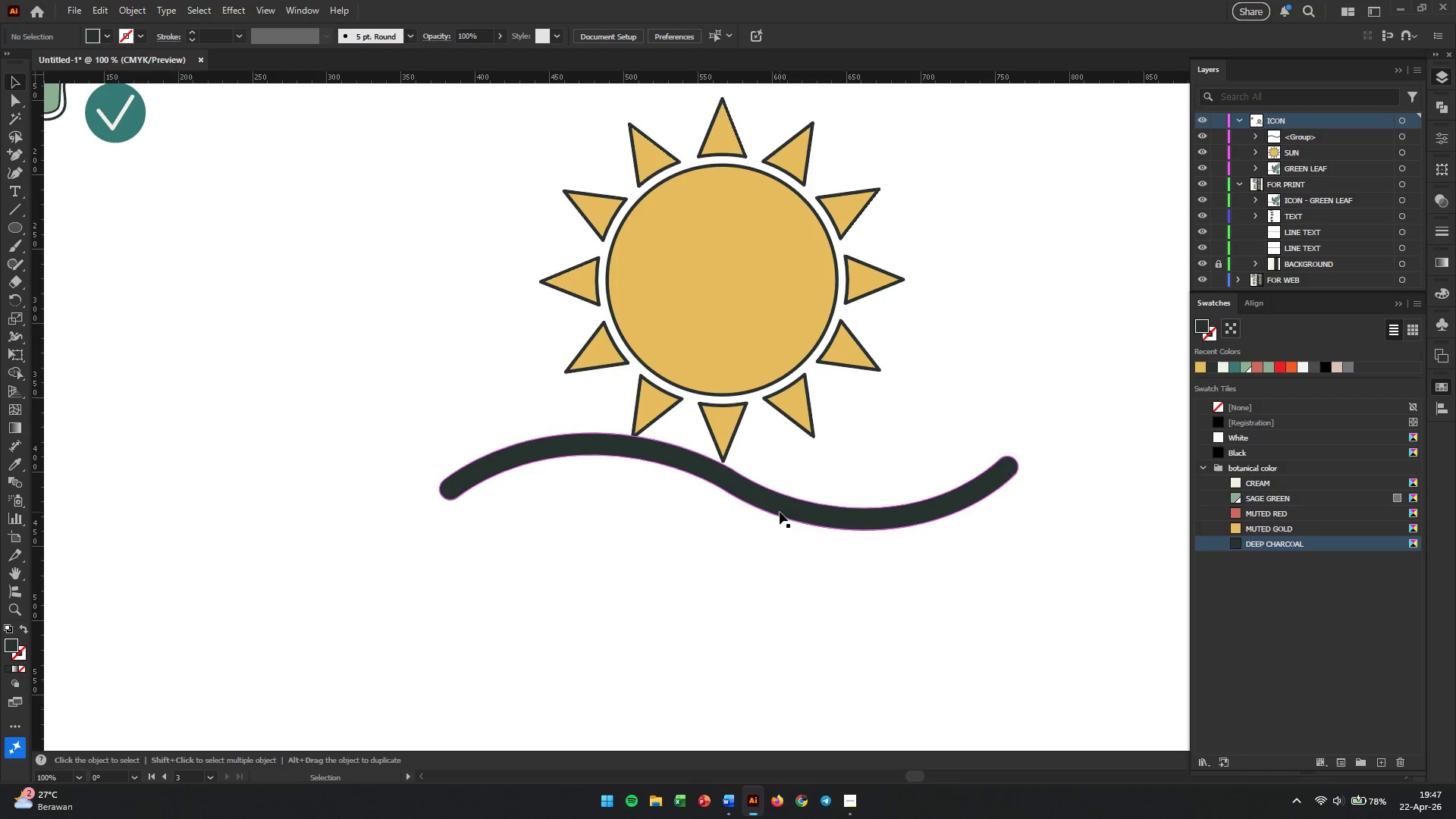 
left_click([783, 508])
 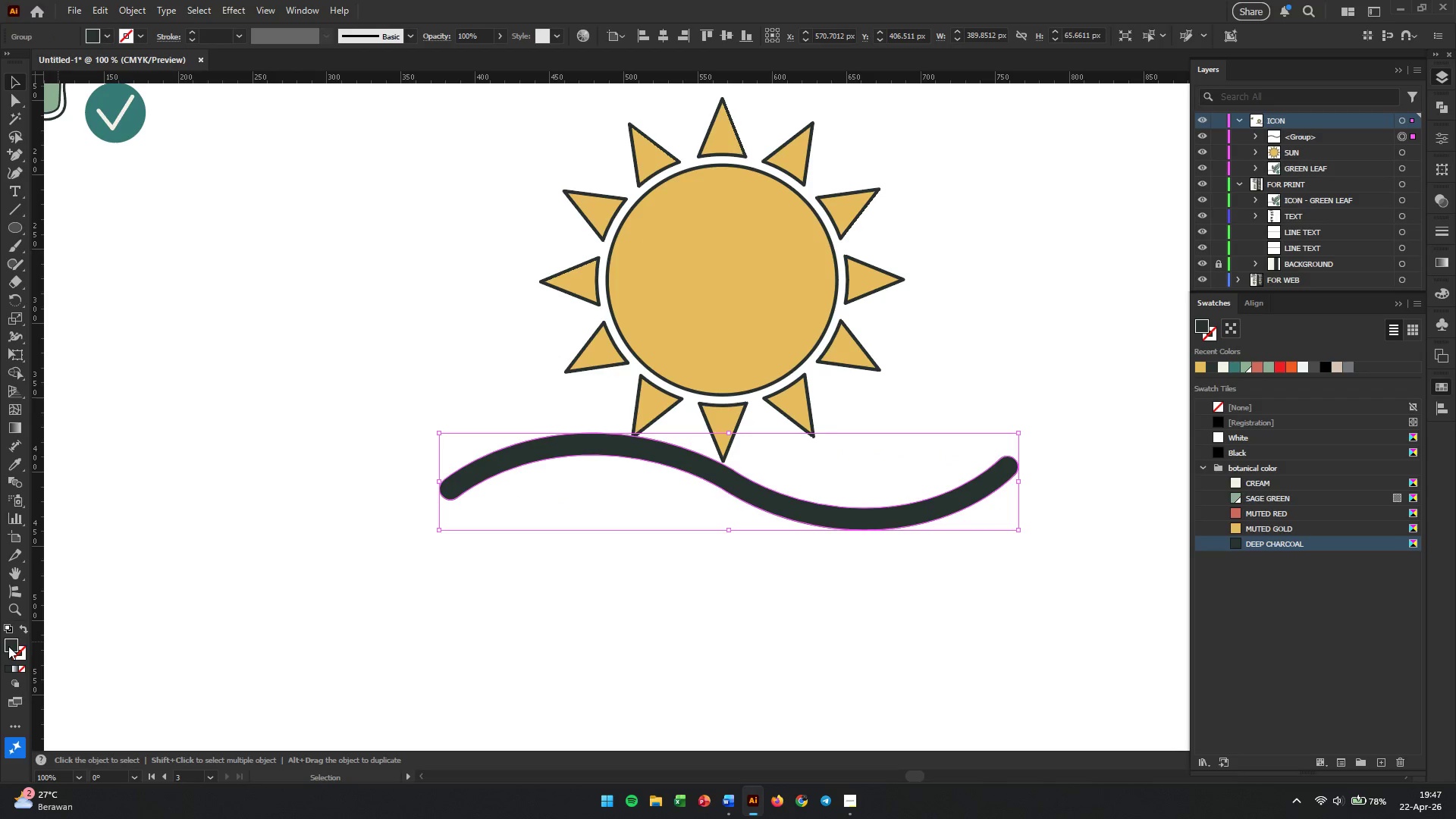 
double_click([8, 646])
 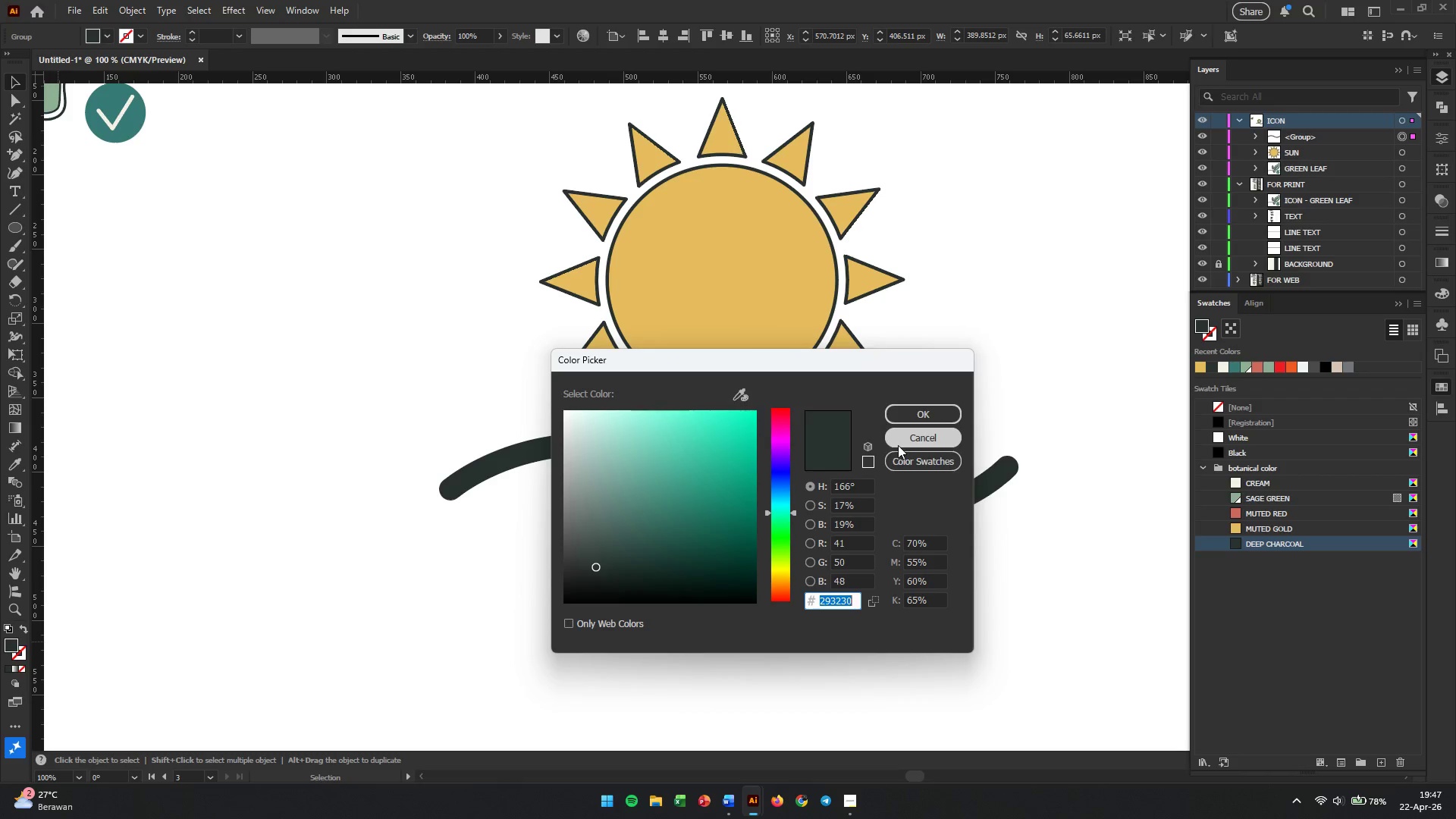 
left_click([910, 444])
 